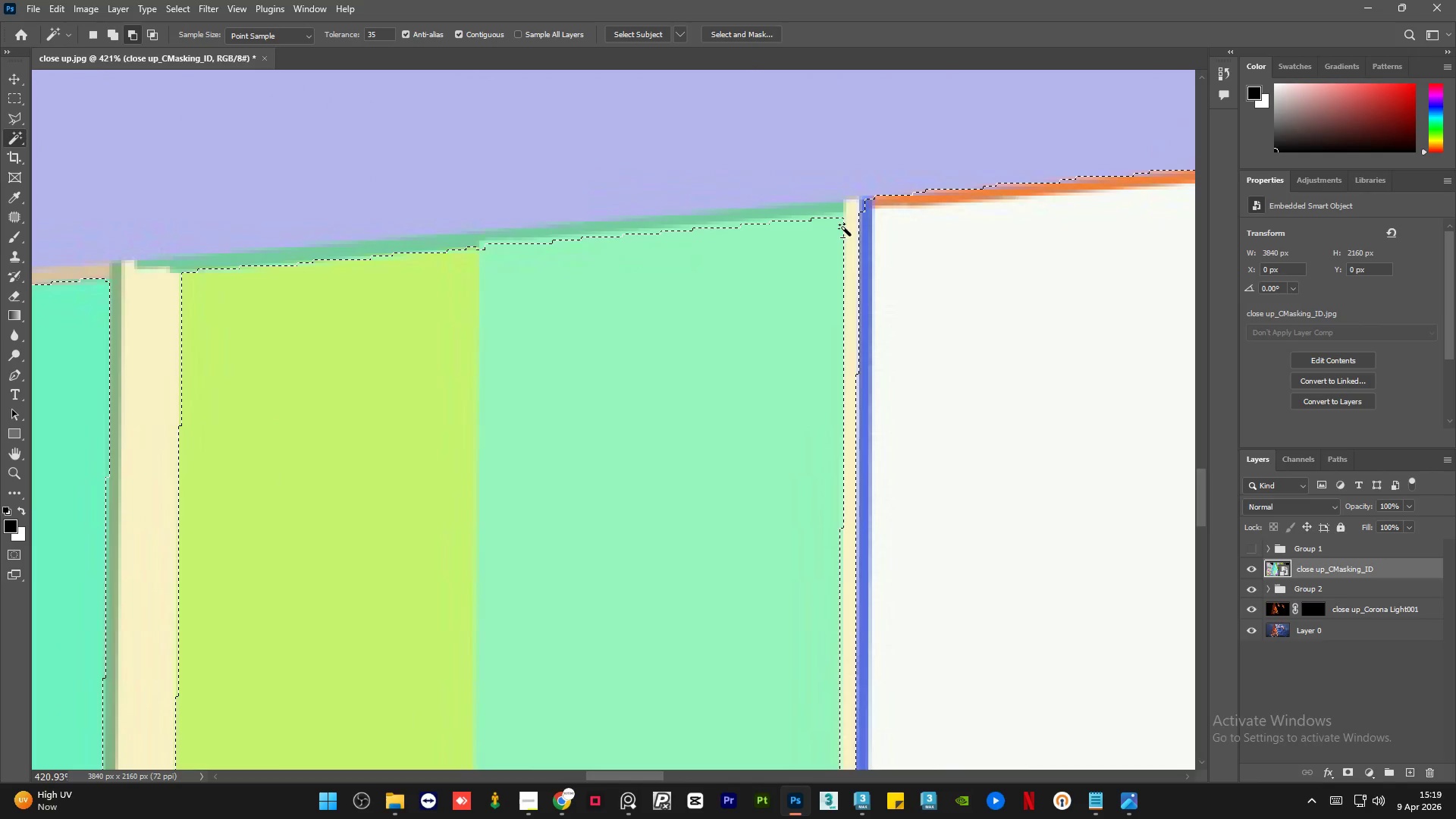 
key(Alt+AltLeft)
 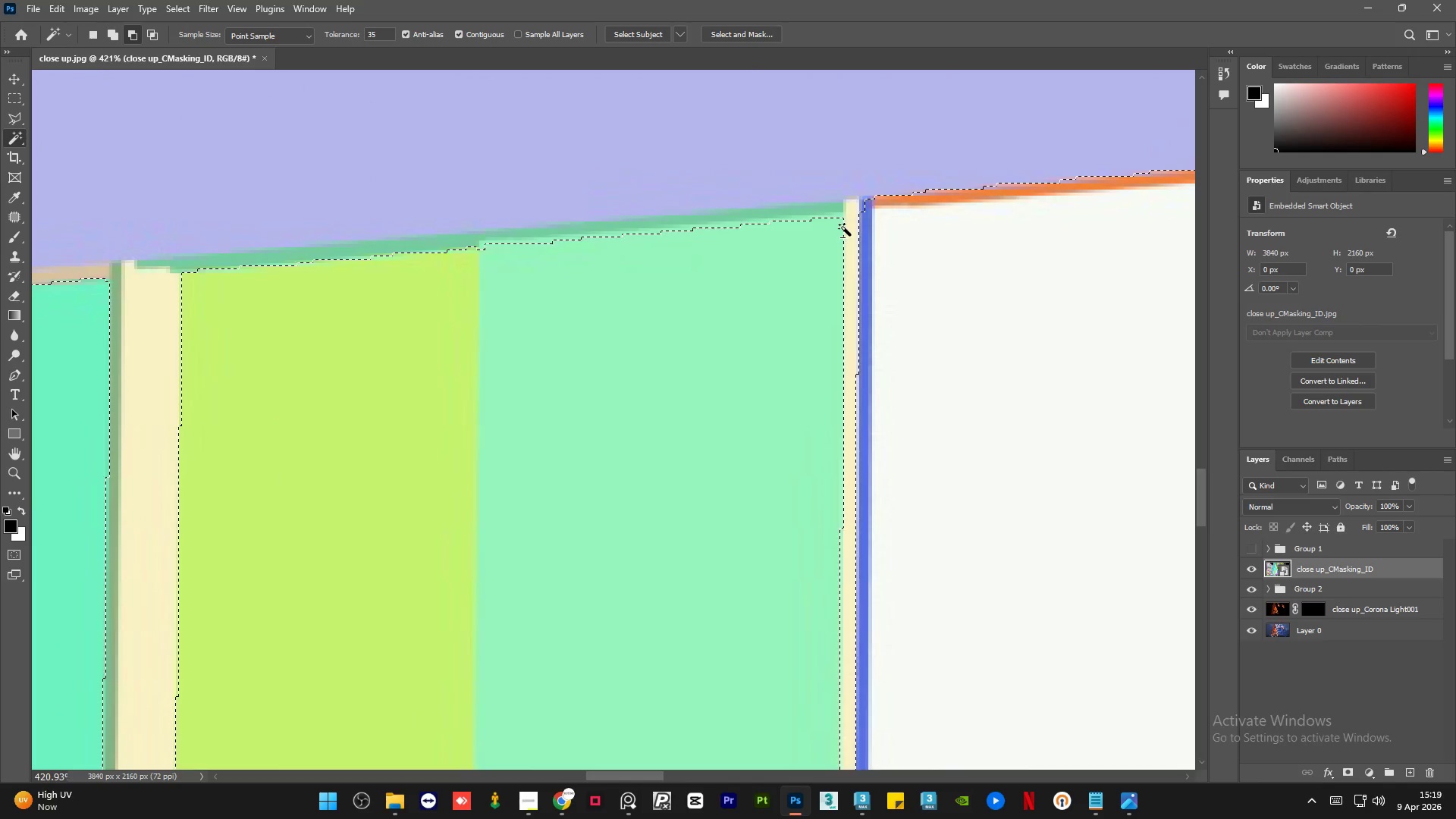 
key(Alt+AltLeft)
 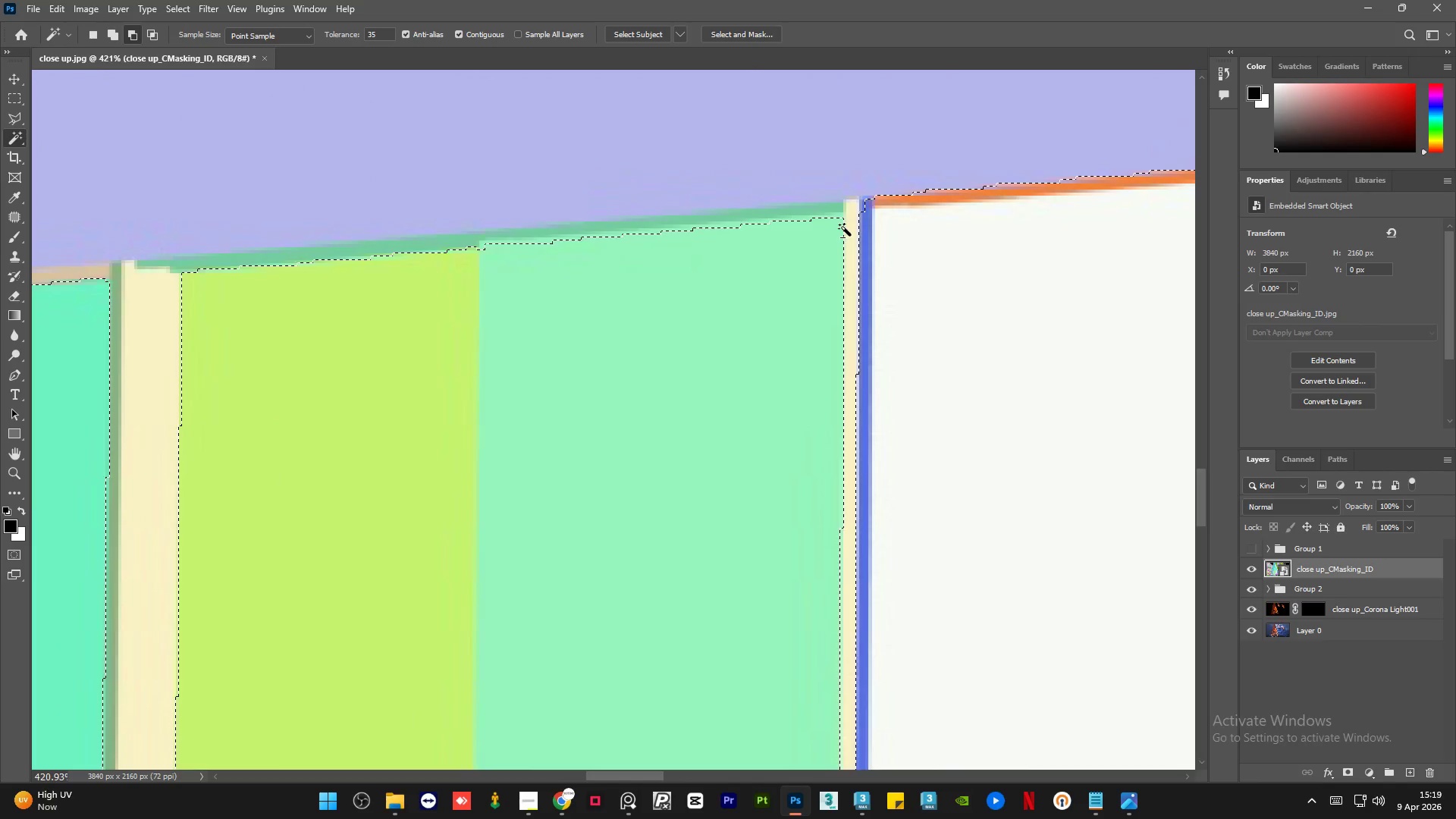 
key(Alt+AltLeft)
 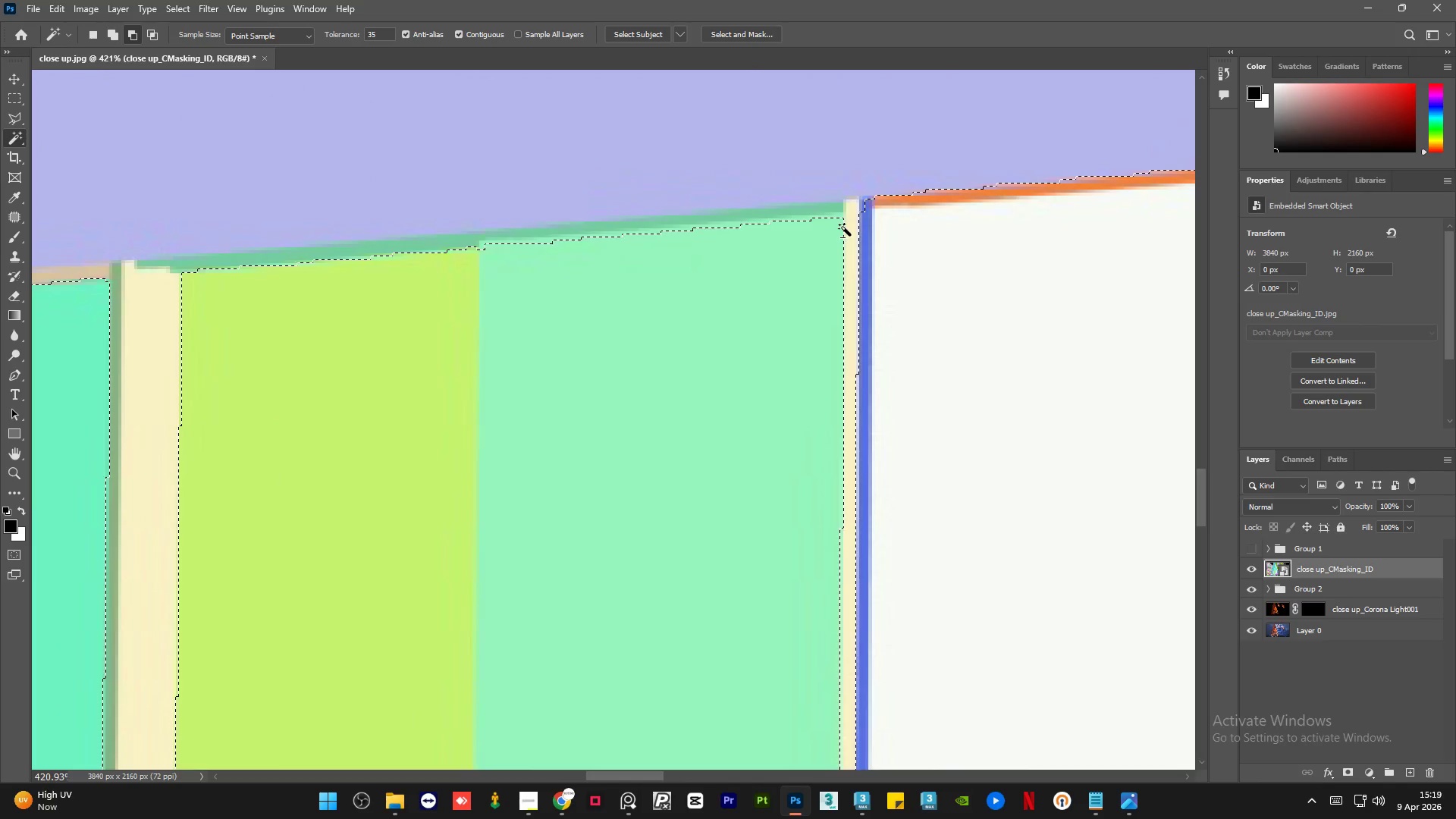 
key(Alt+AltLeft)
 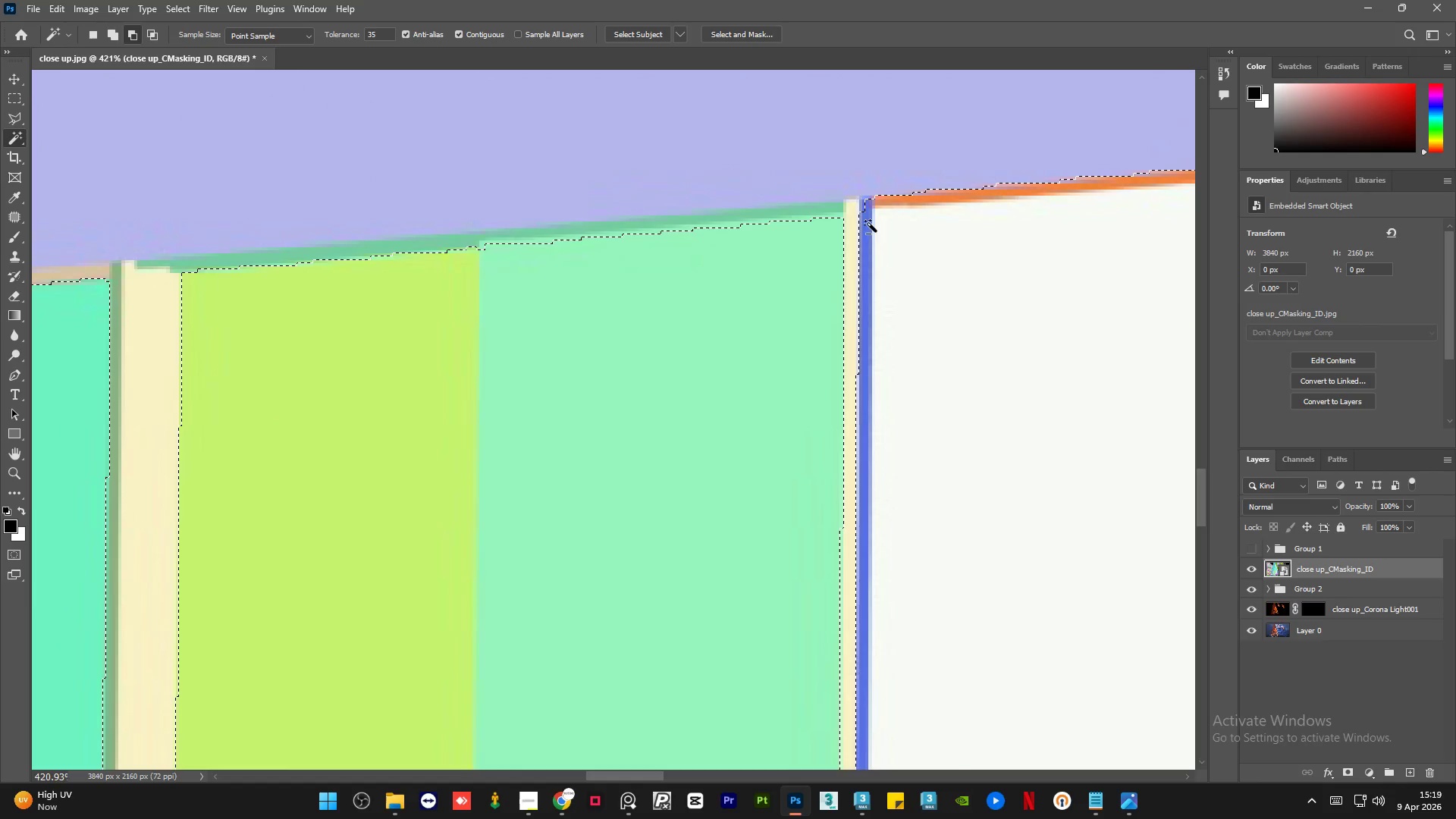 
key(Alt+AltLeft)
 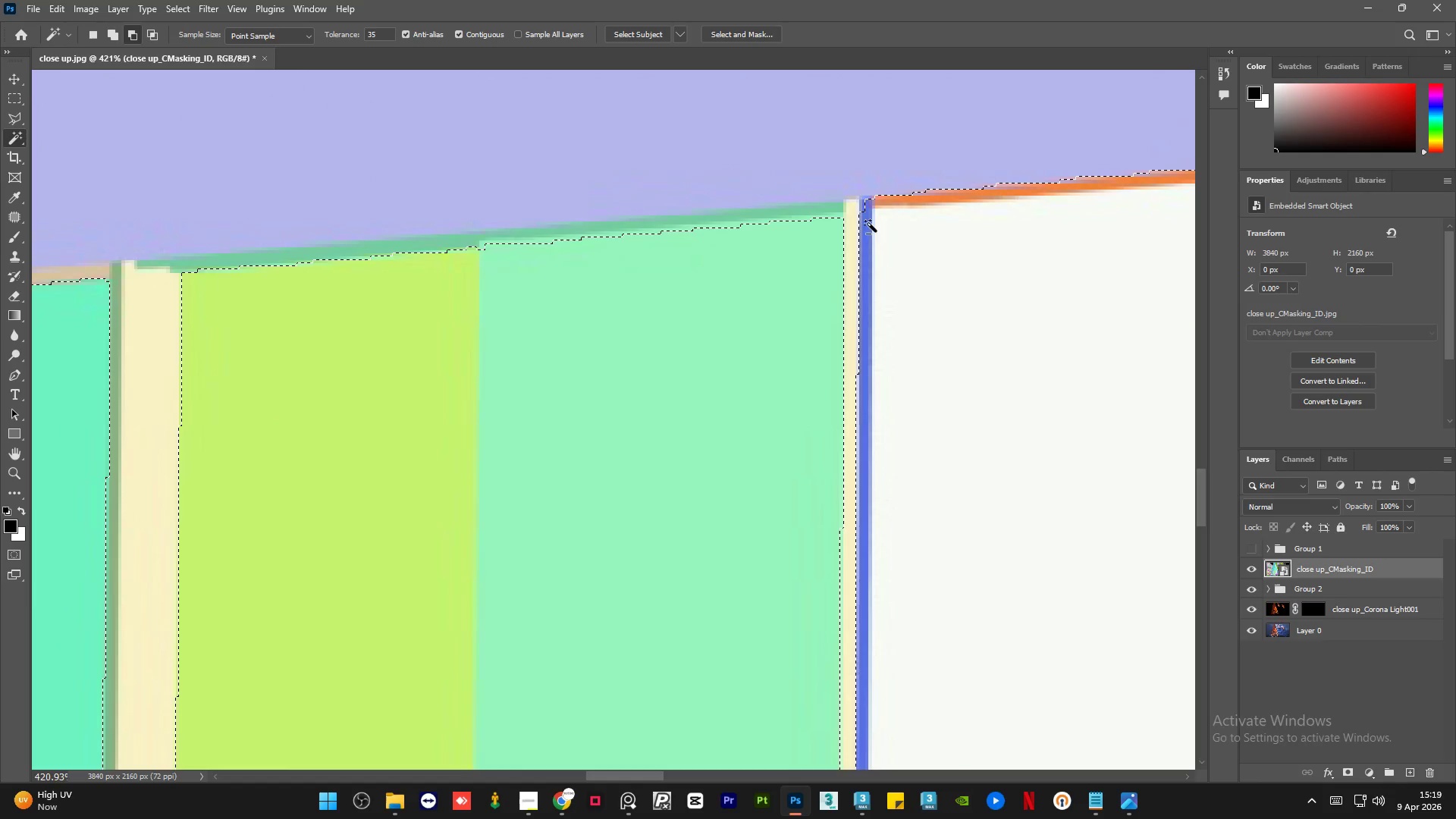 
hold_key(key=AltLeft, duration=1.59)
 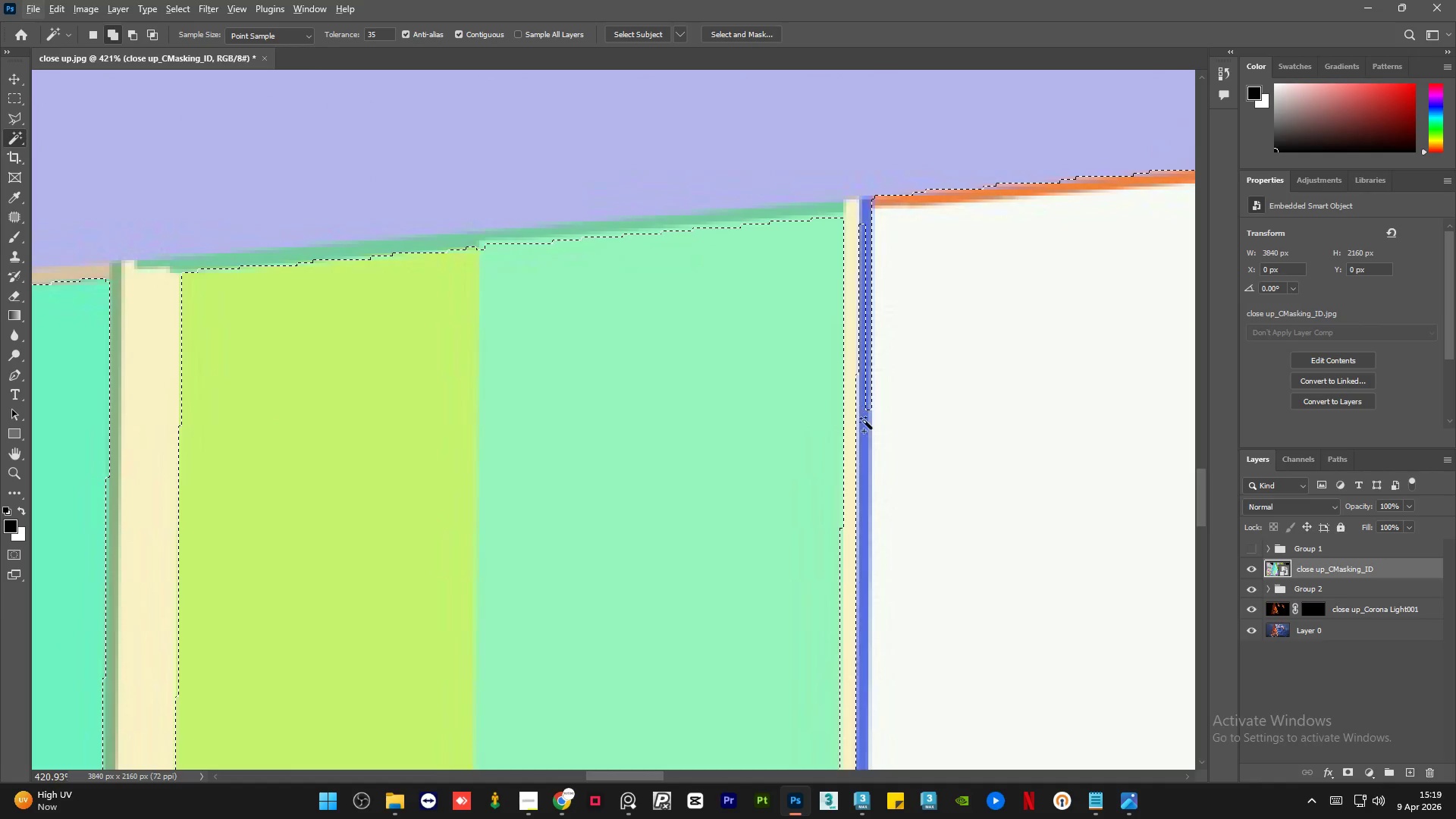 
scroll: coordinate [843, 228], scroll_direction: up, amount: 6.0
 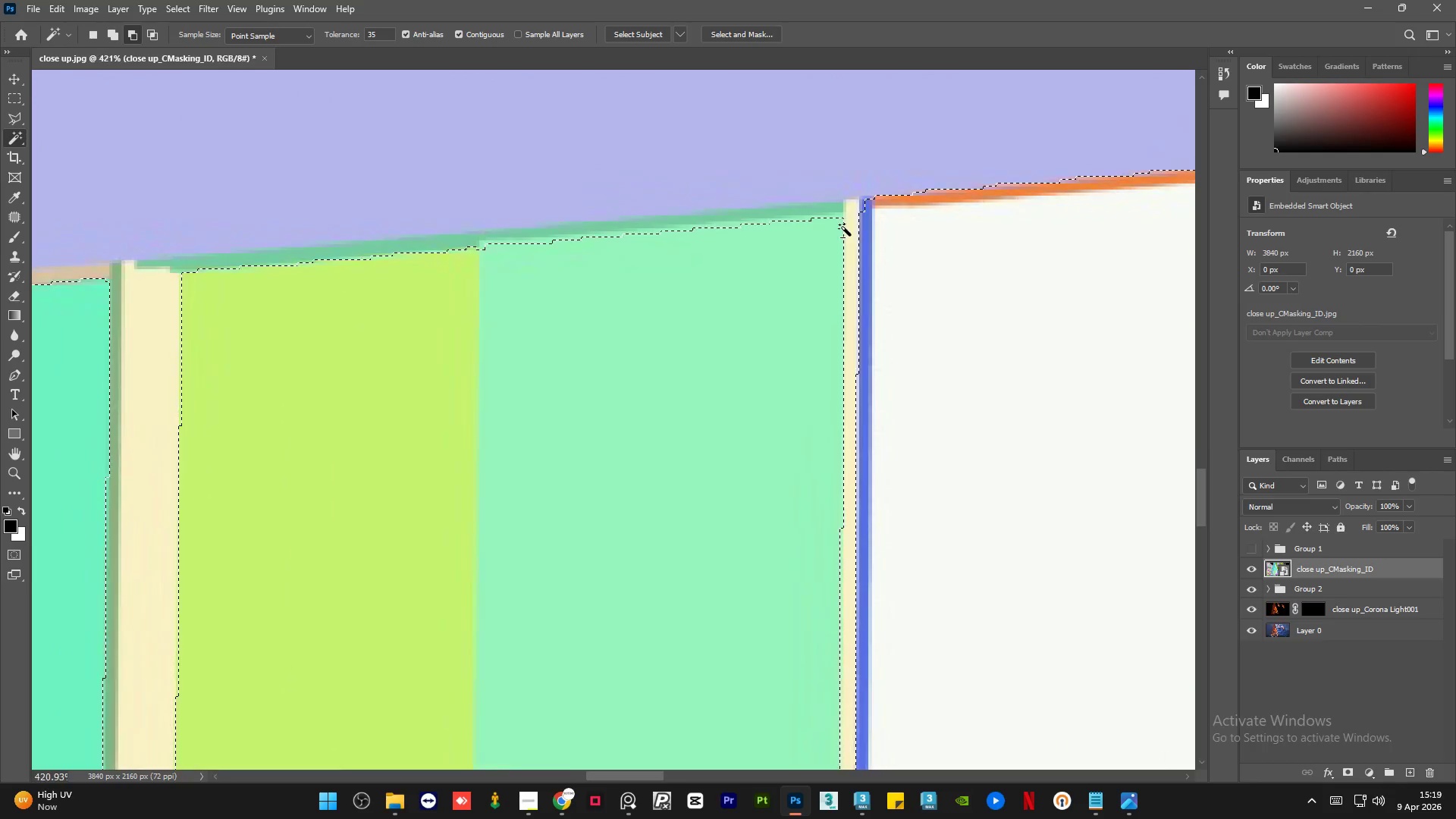 
hold_key(key=ShiftLeft, duration=0.77)
left_click([869, 235])
 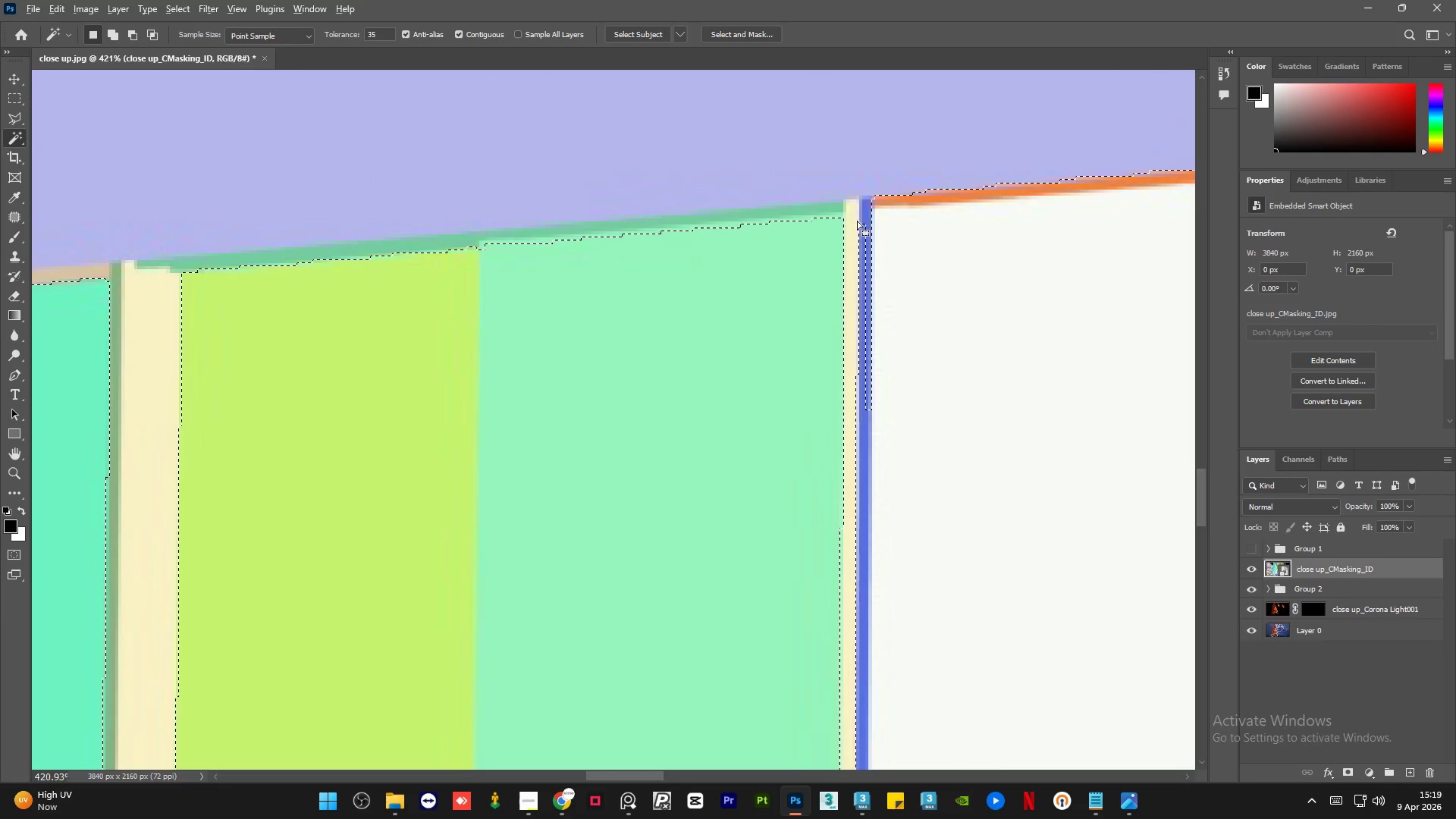 
hold_key(key=ShiftLeft, duration=1.41)
left_click([865, 433])
 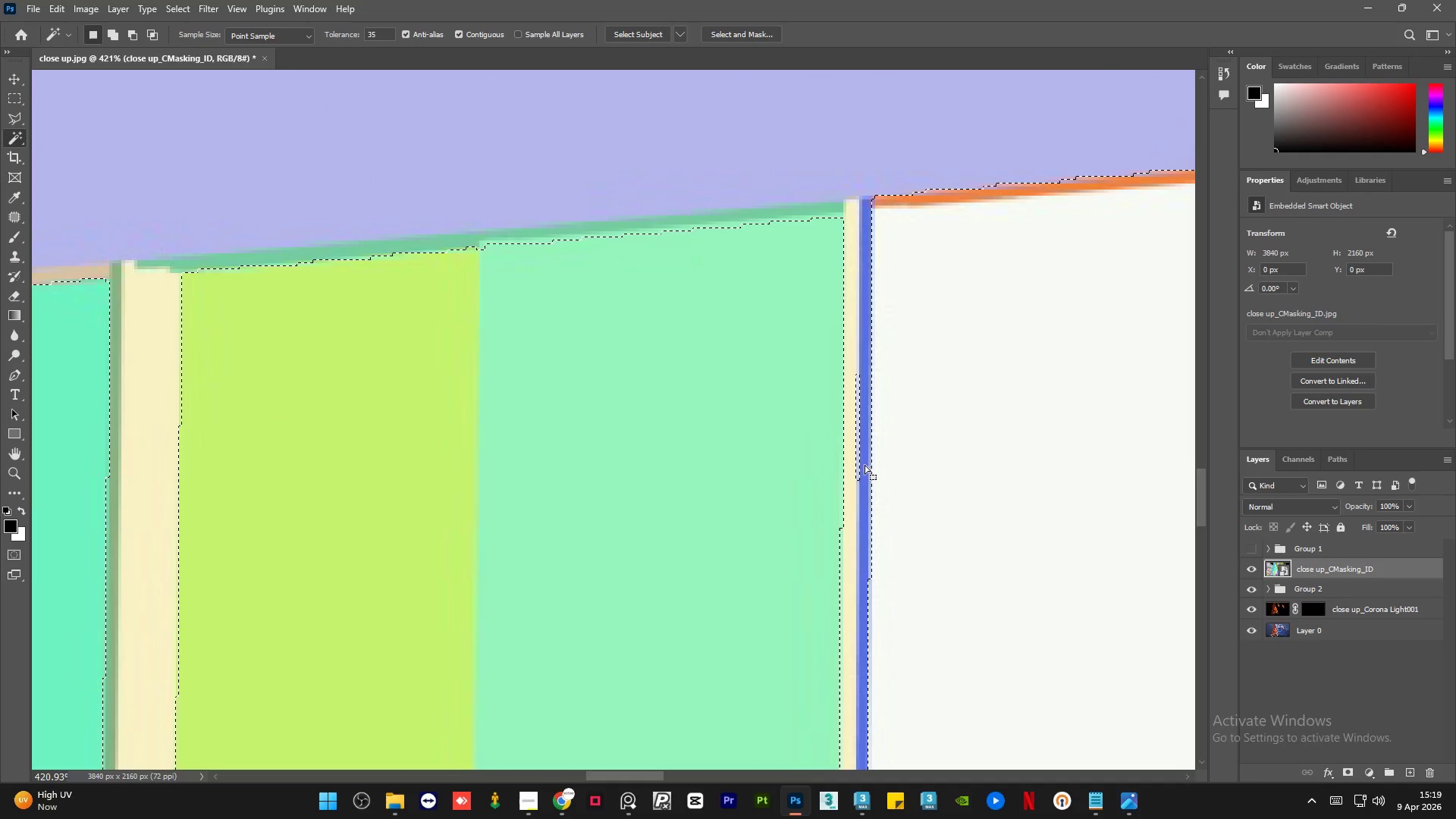 
hold_key(key=ShiftLeft, duration=1.03)
left_click([861, 460])
 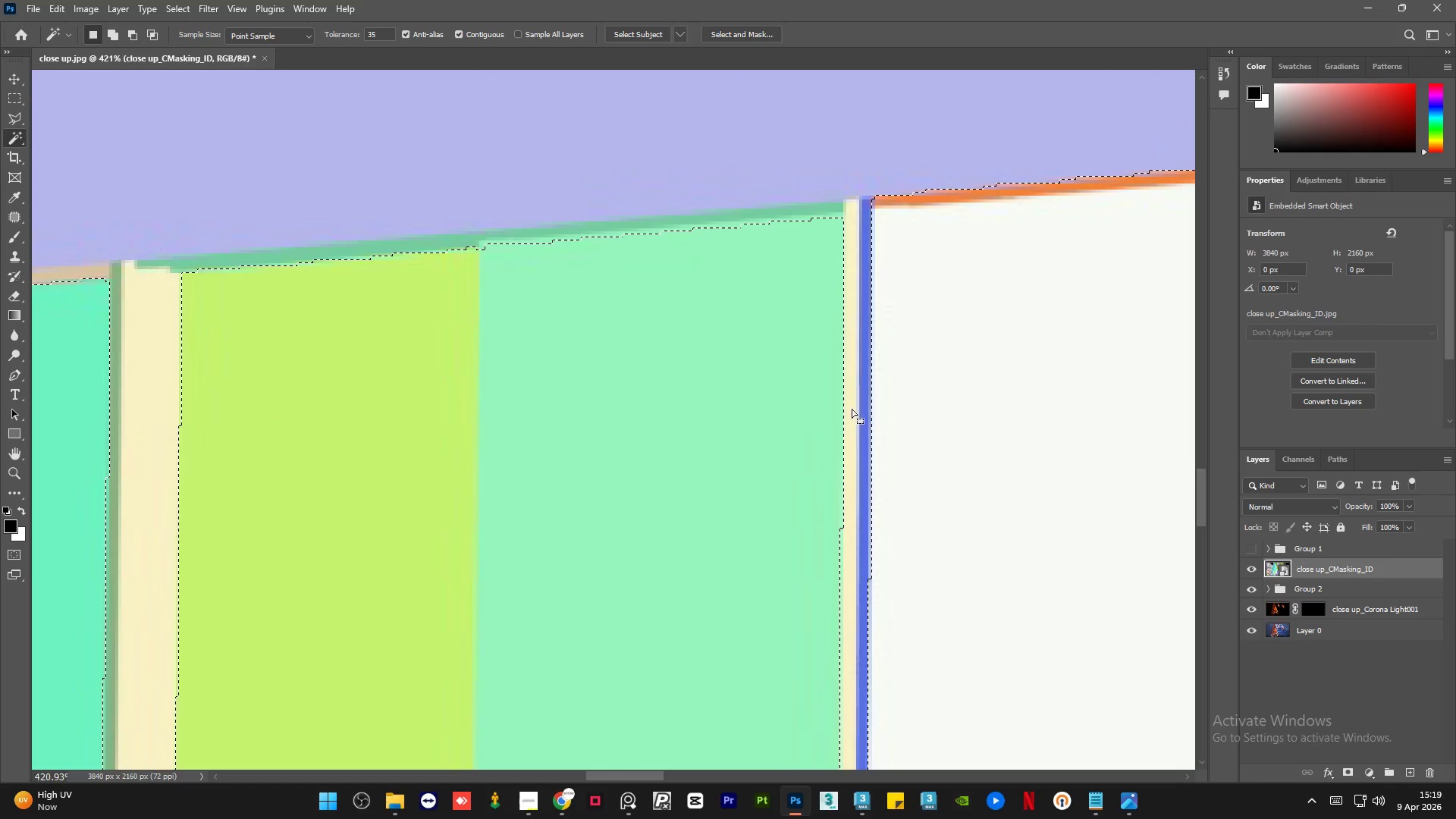 
hold_key(key=AltLeft, duration=1.5)
 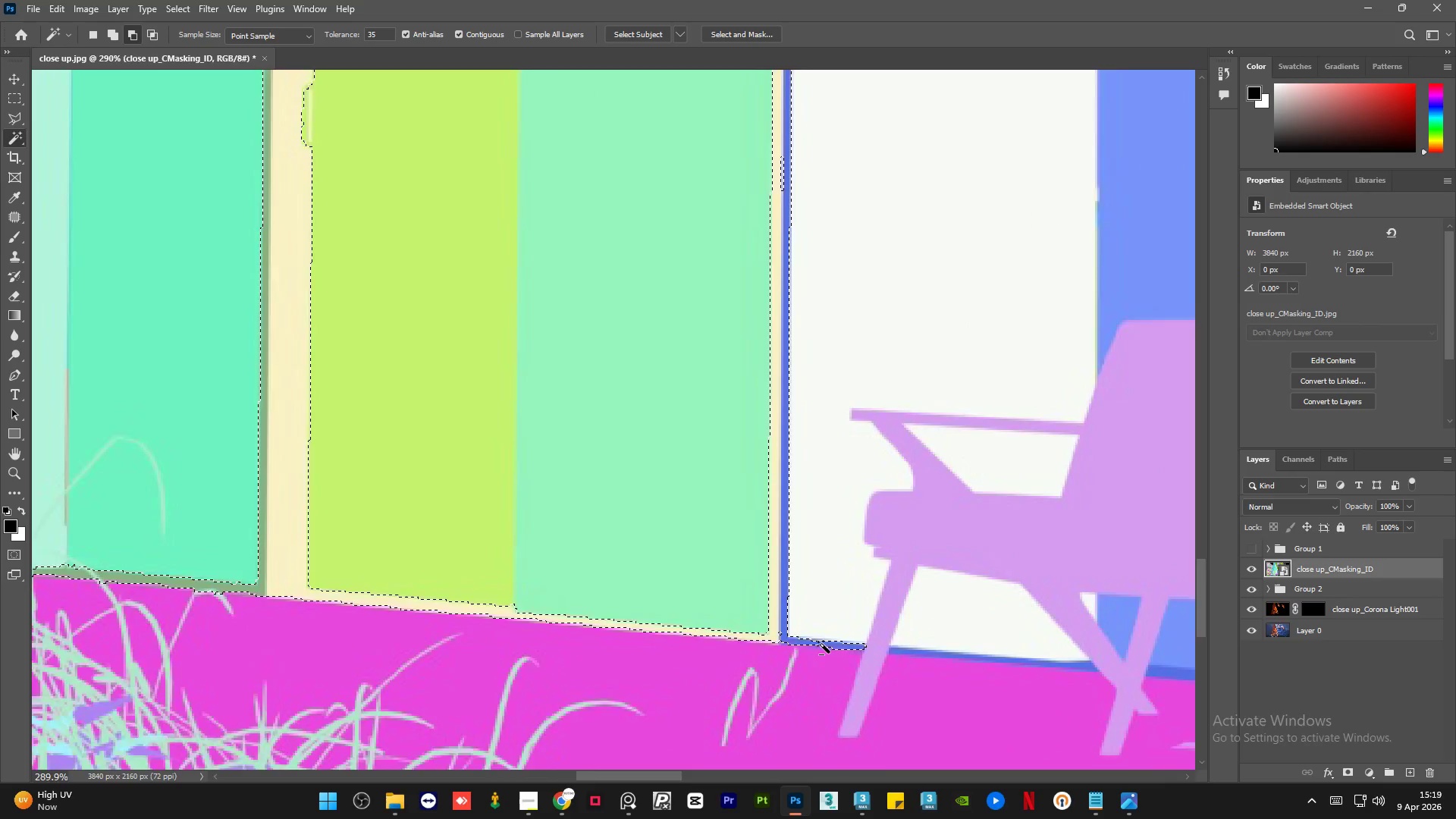 
hold_key(key=AltLeft, duration=0.88)
 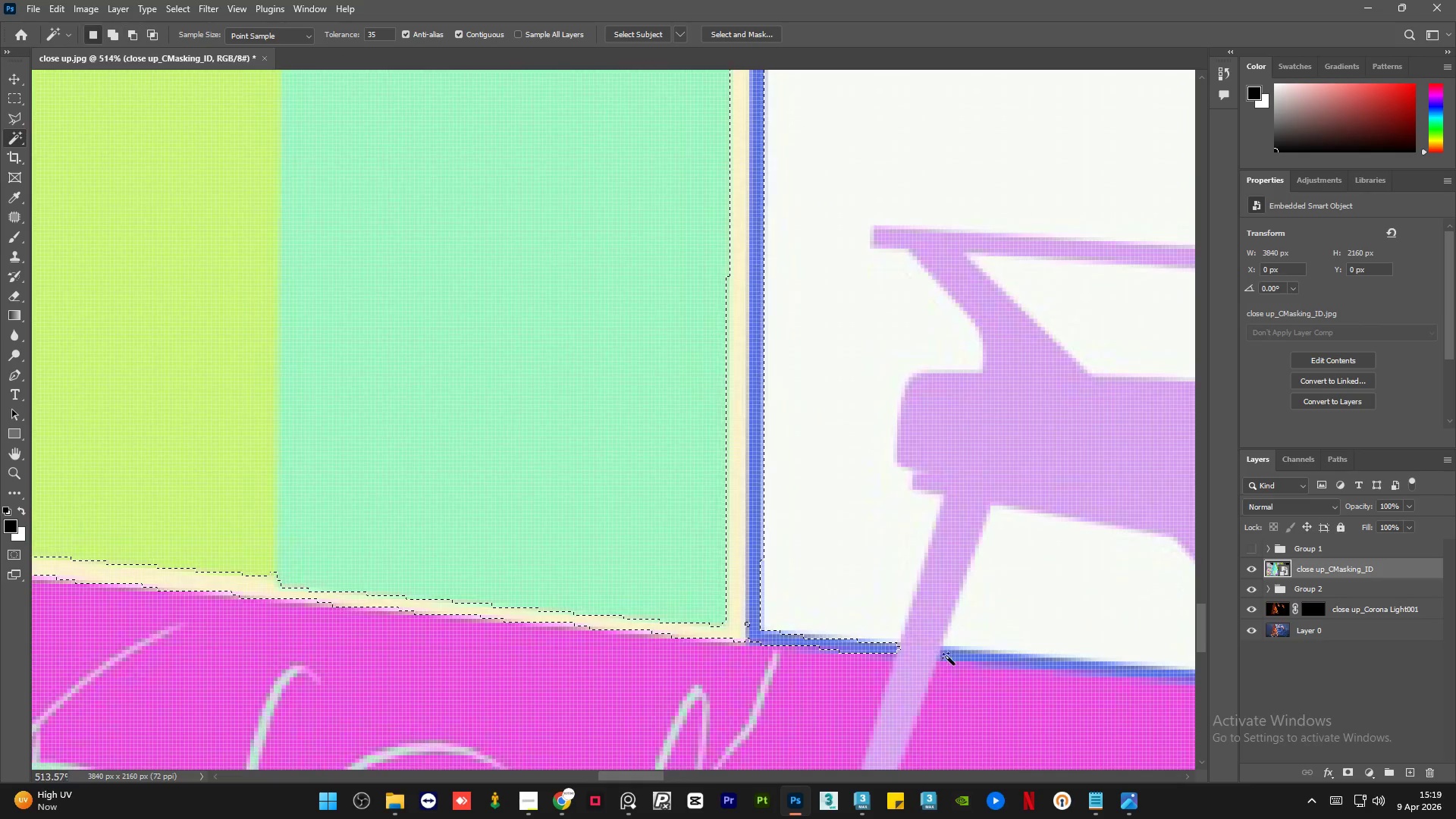 
hold_key(key=ShiftLeft, duration=0.75)
 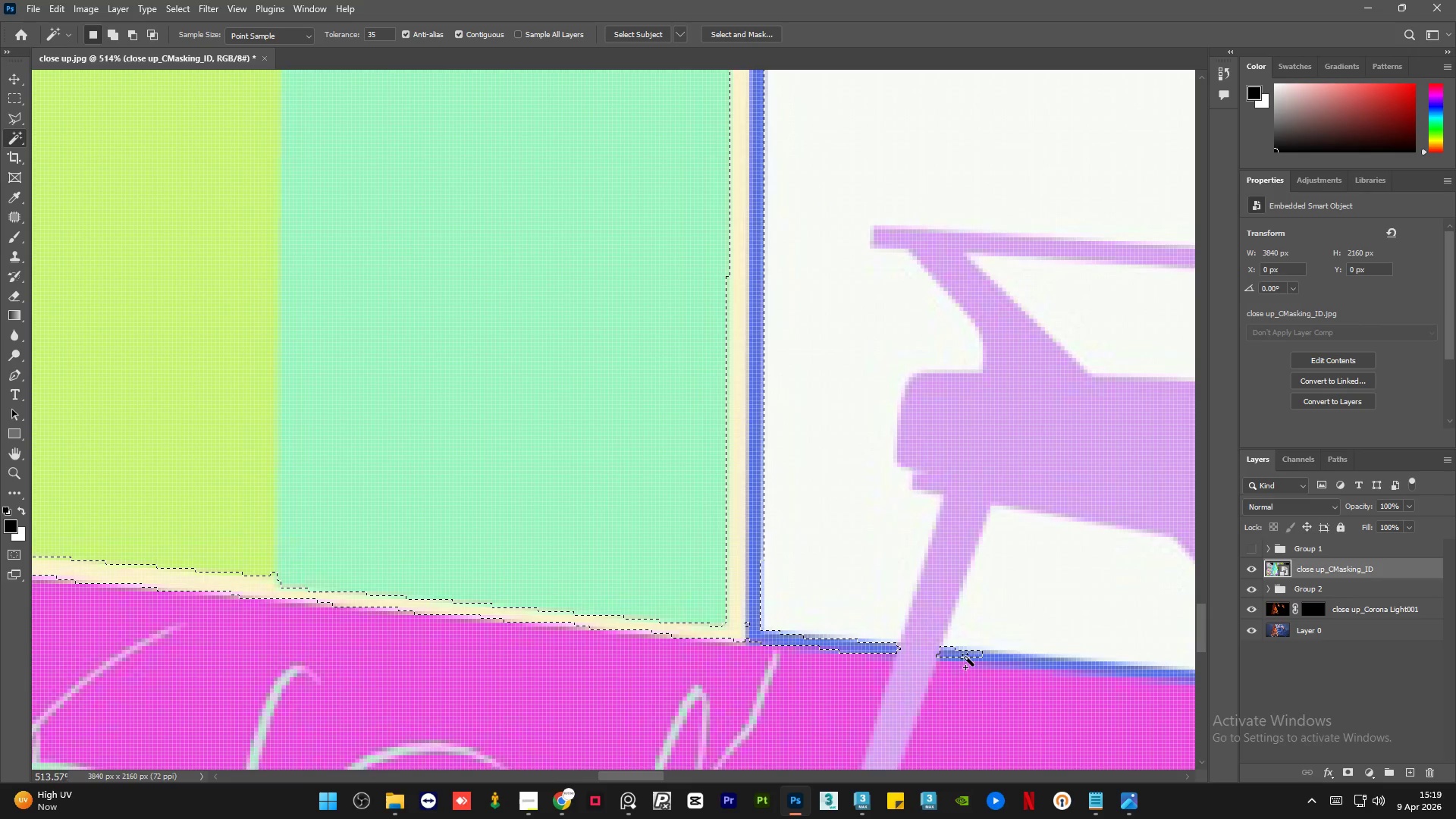 
scroll: coordinate [822, 645], scroll_direction: up, amount: 1.0
 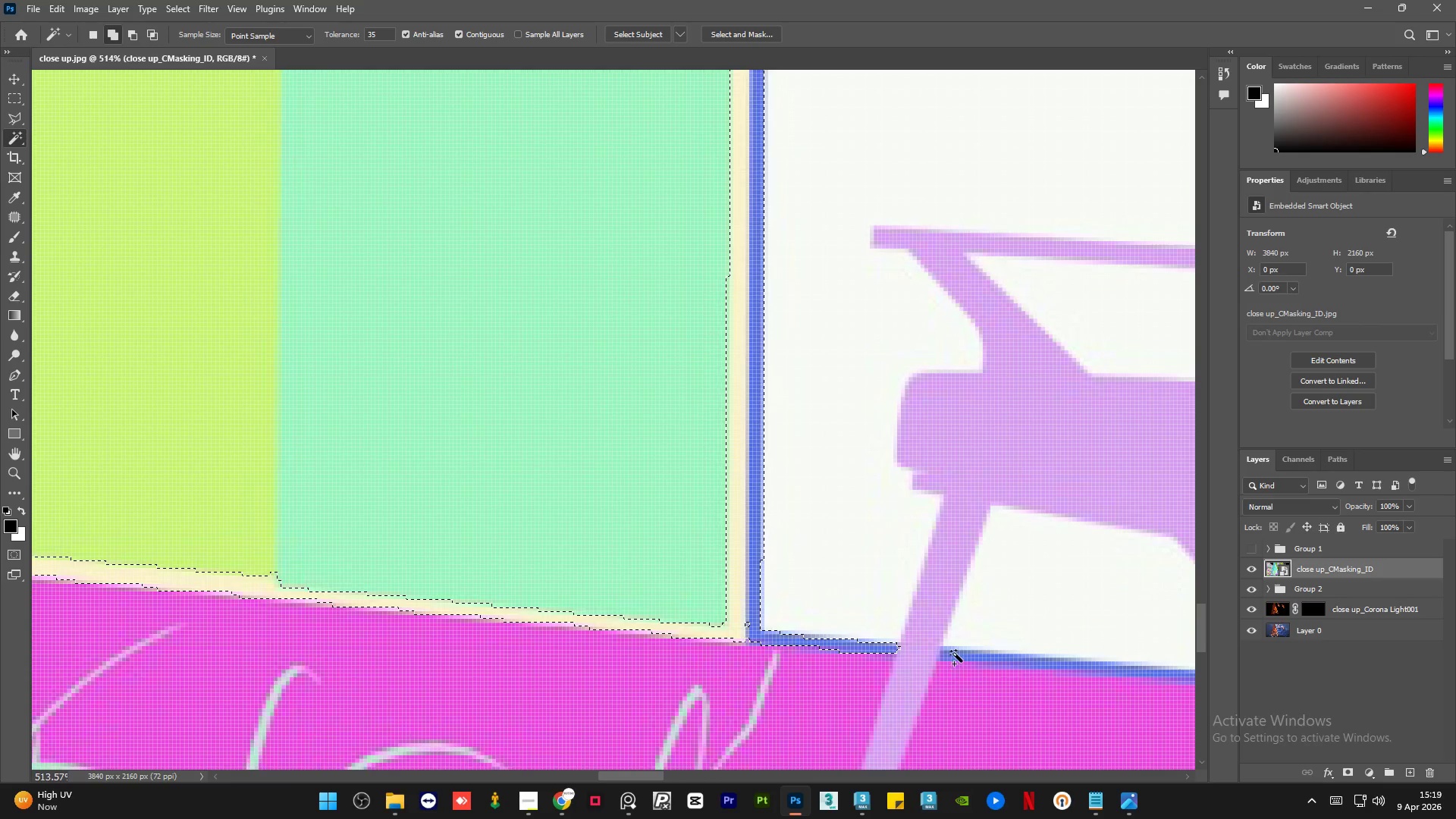 
hold_key(key=ShiftLeft, duration=0.78)
left_click([984, 657])
 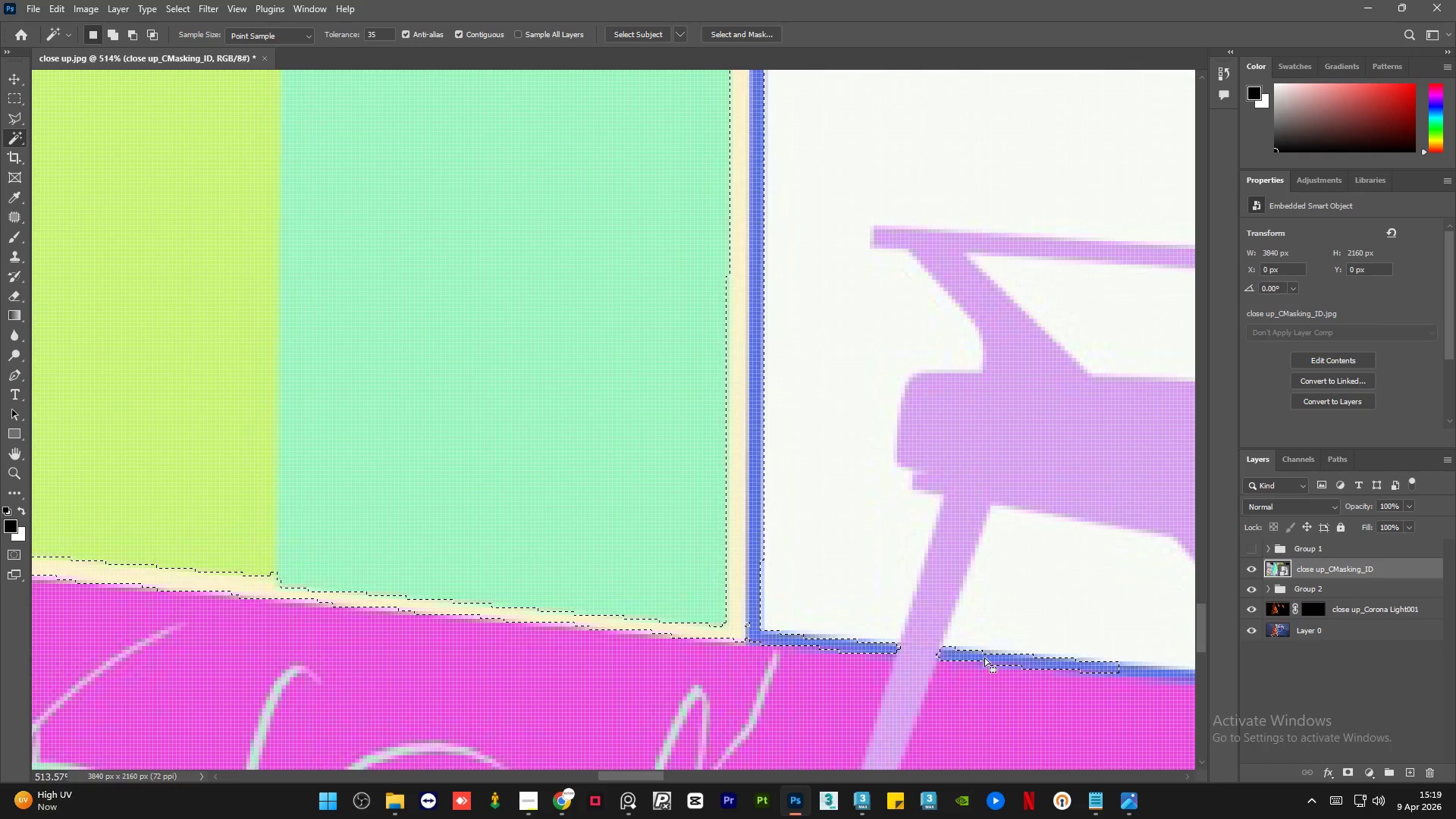 
hold_key(key=AltLeft, duration=1.17)
 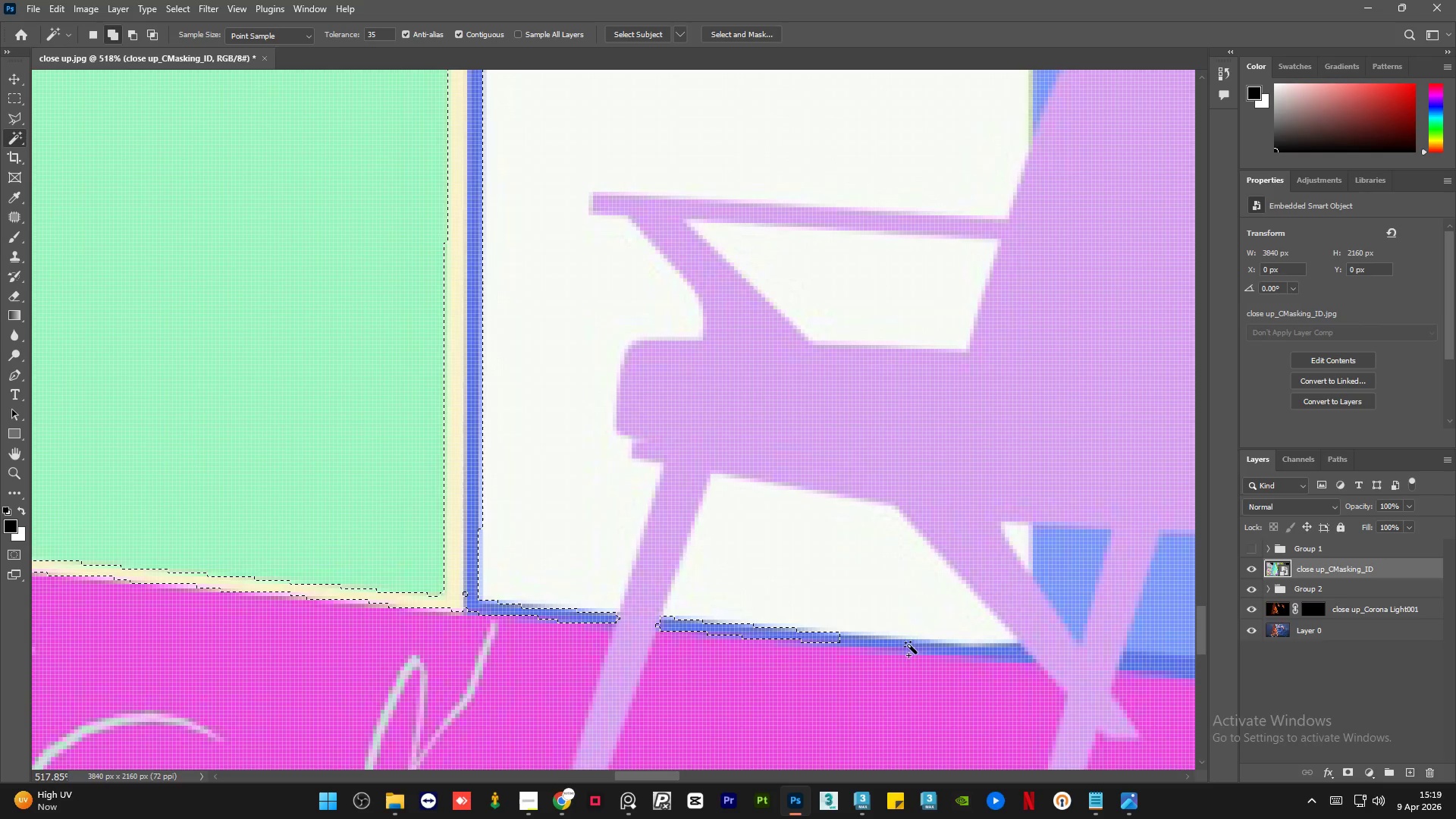 
hold_key(key=ShiftLeft, duration=0.88)
 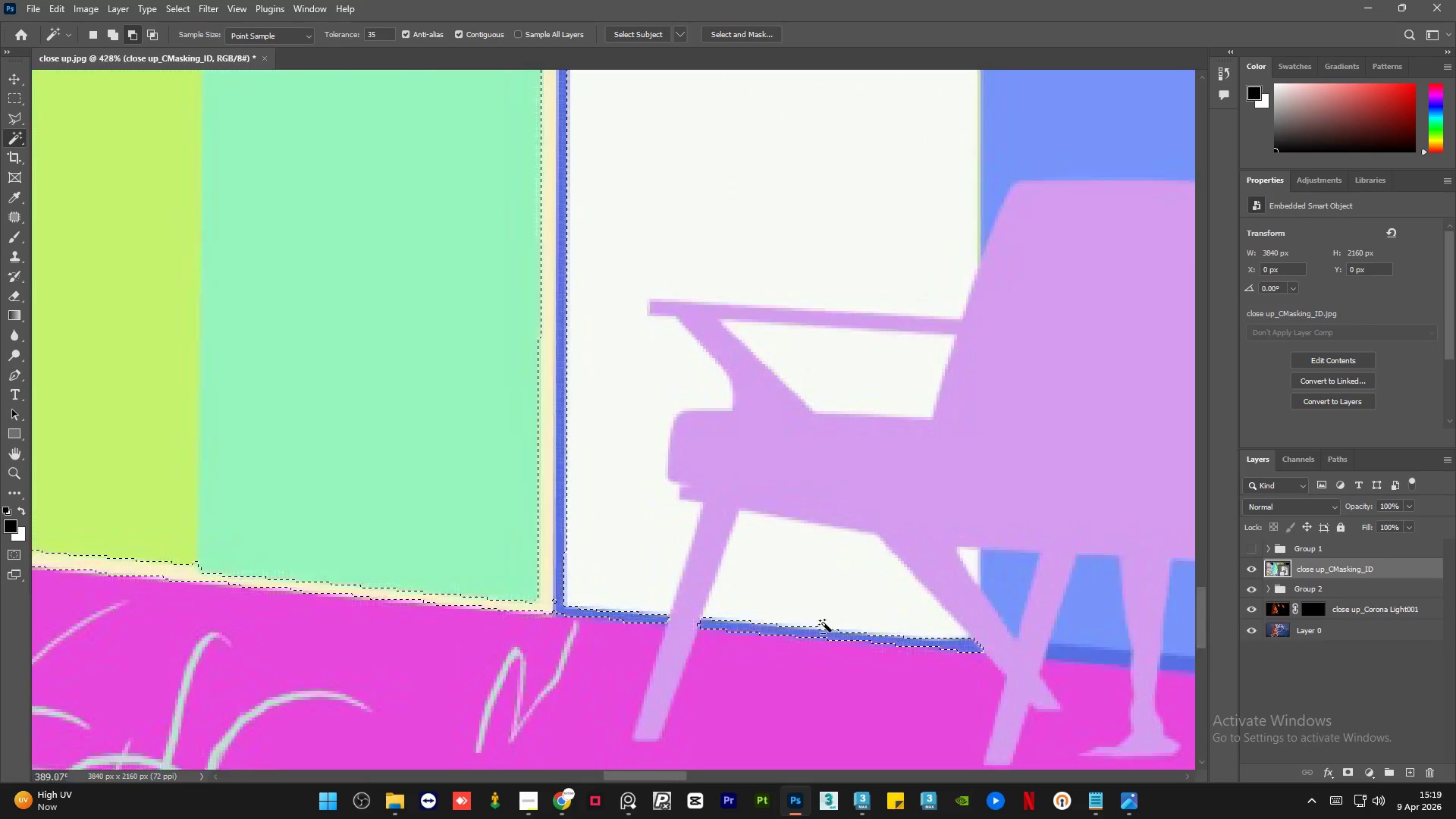 
scroll: coordinate [937, 654], scroll_direction: none, amount: 0.0
 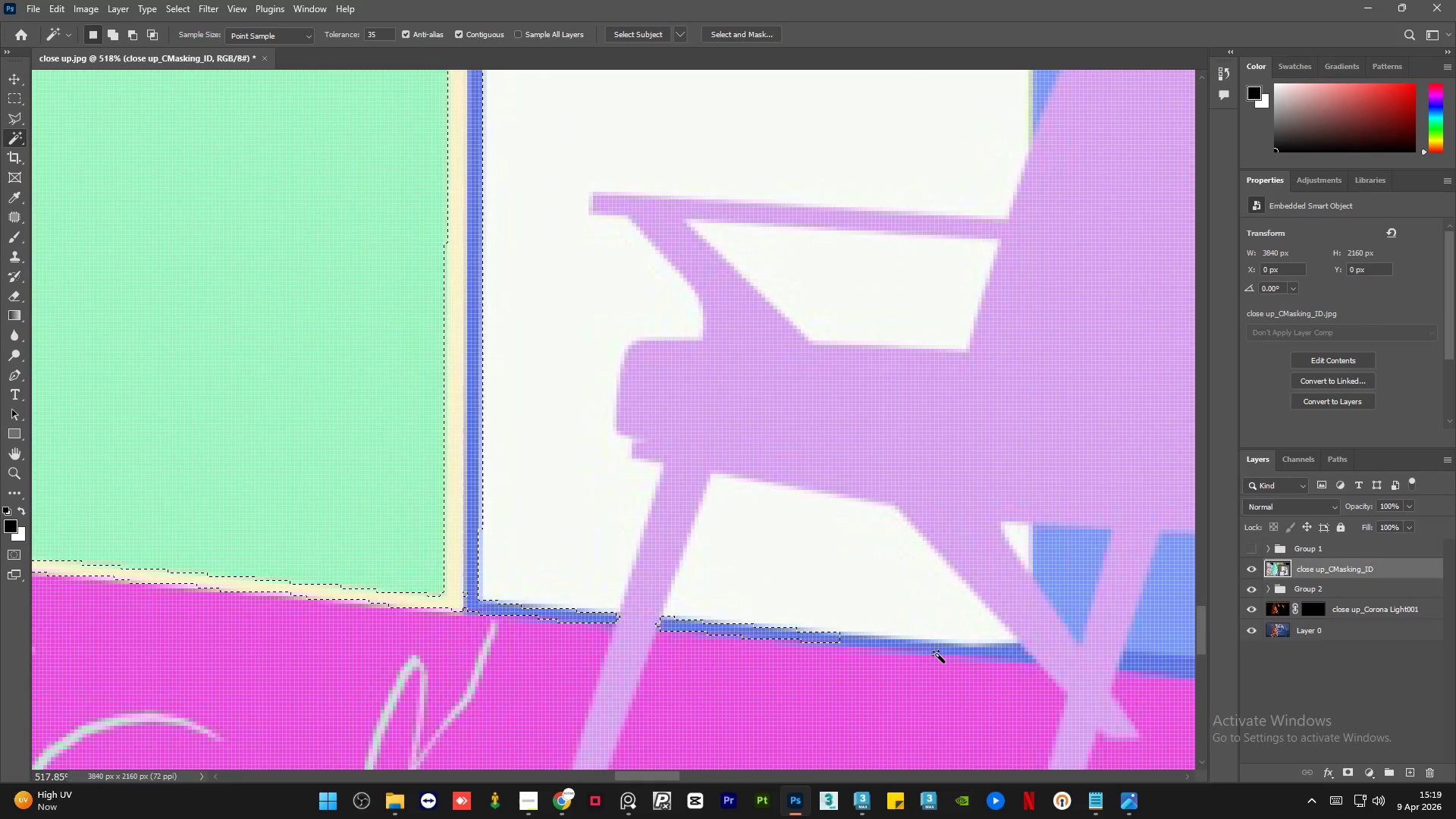 
left_click([909, 645])
 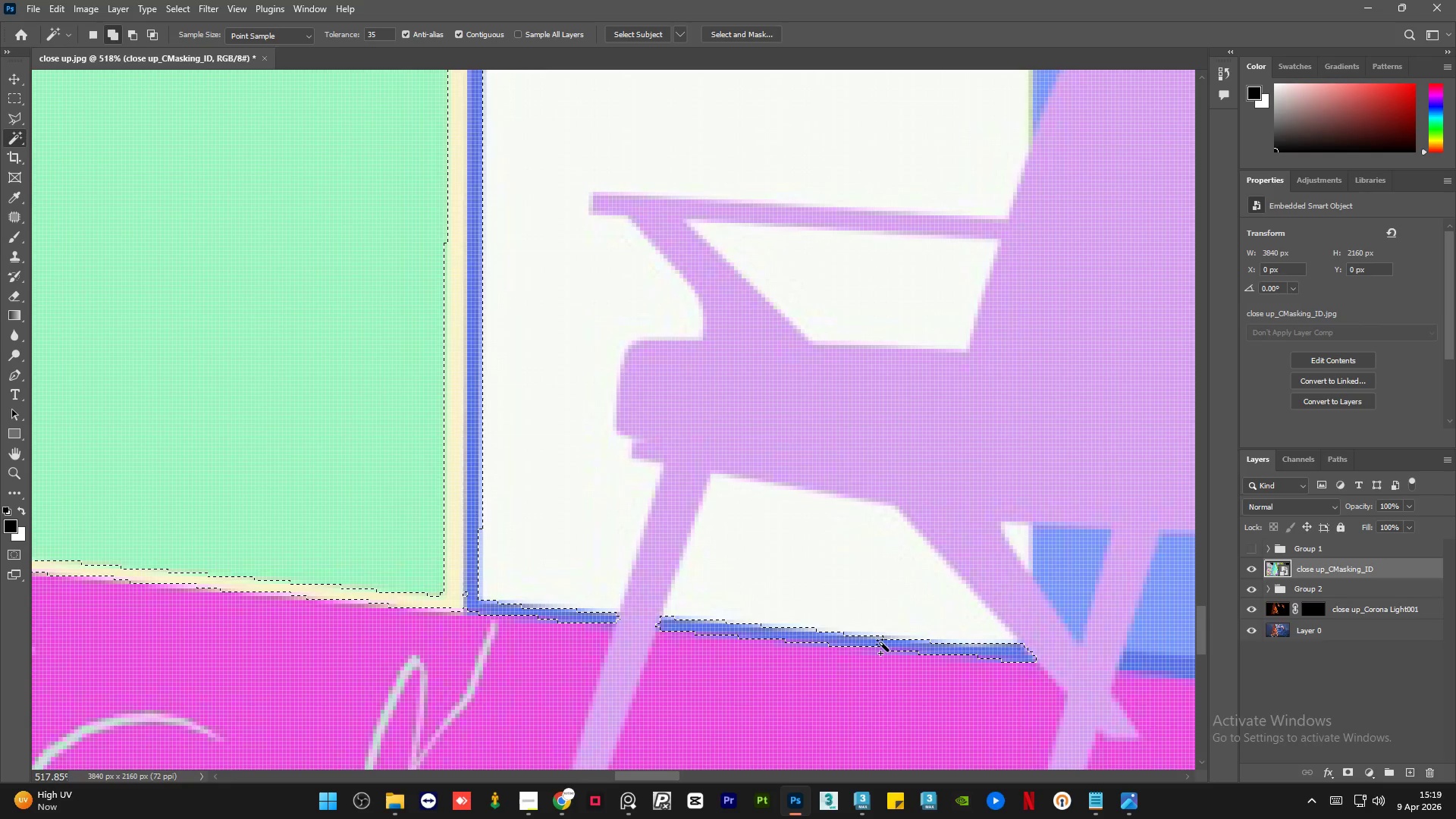 
hold_key(key=ShiftLeft, duration=1.91)
 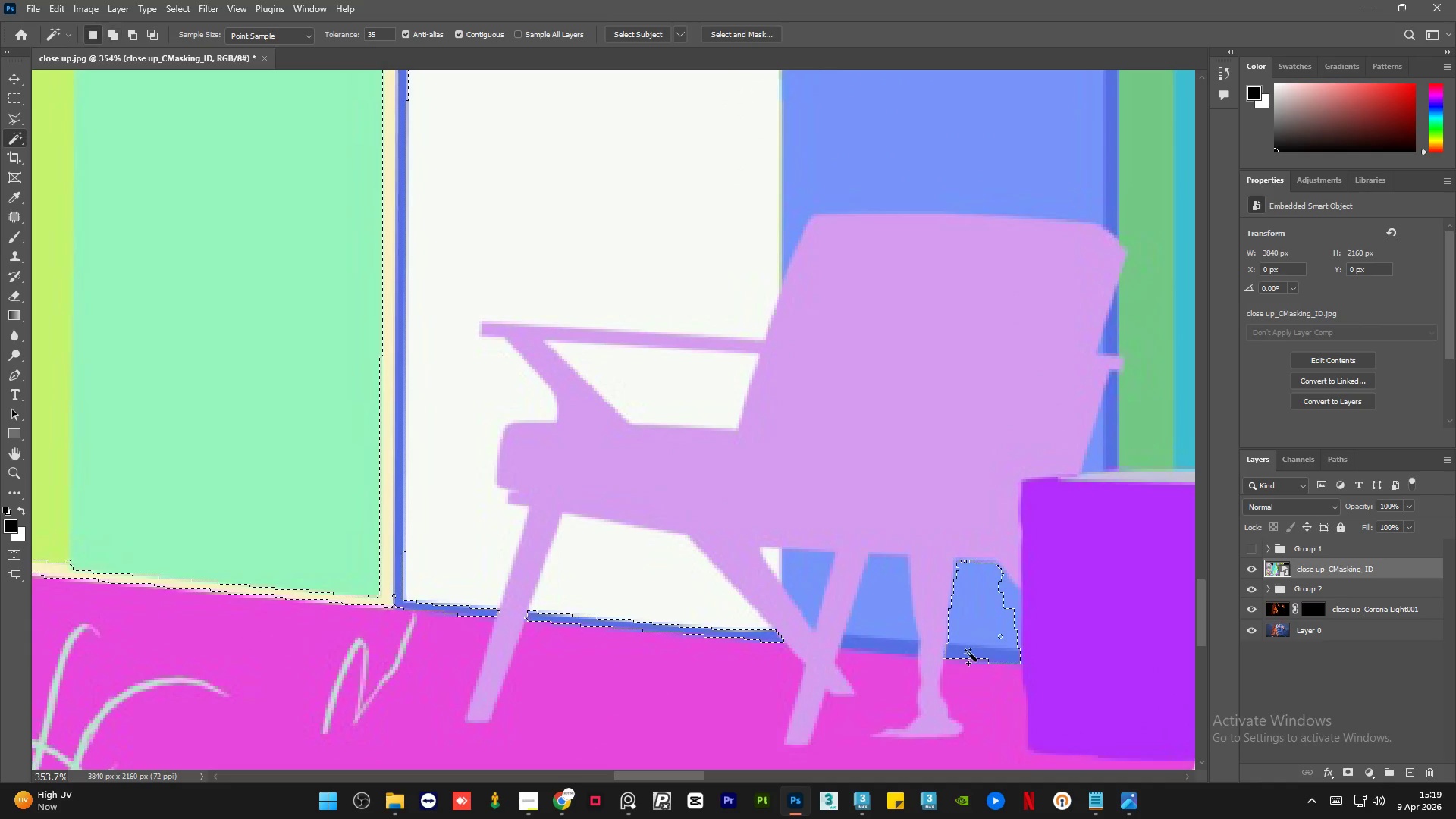 
hold_key(key=AltLeft, duration=1.25)
 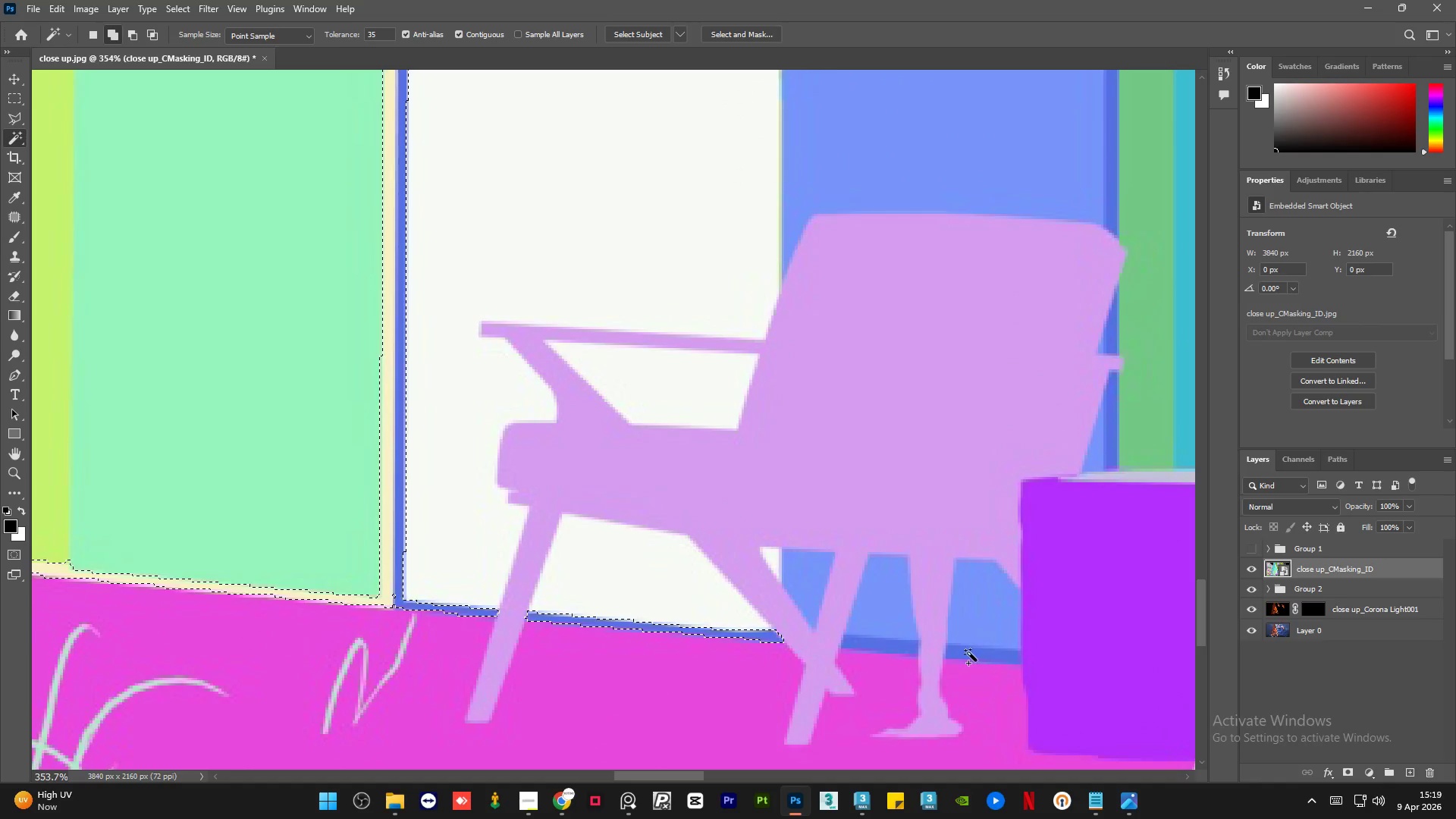 
hold_key(key=ShiftLeft, duration=0.72)
 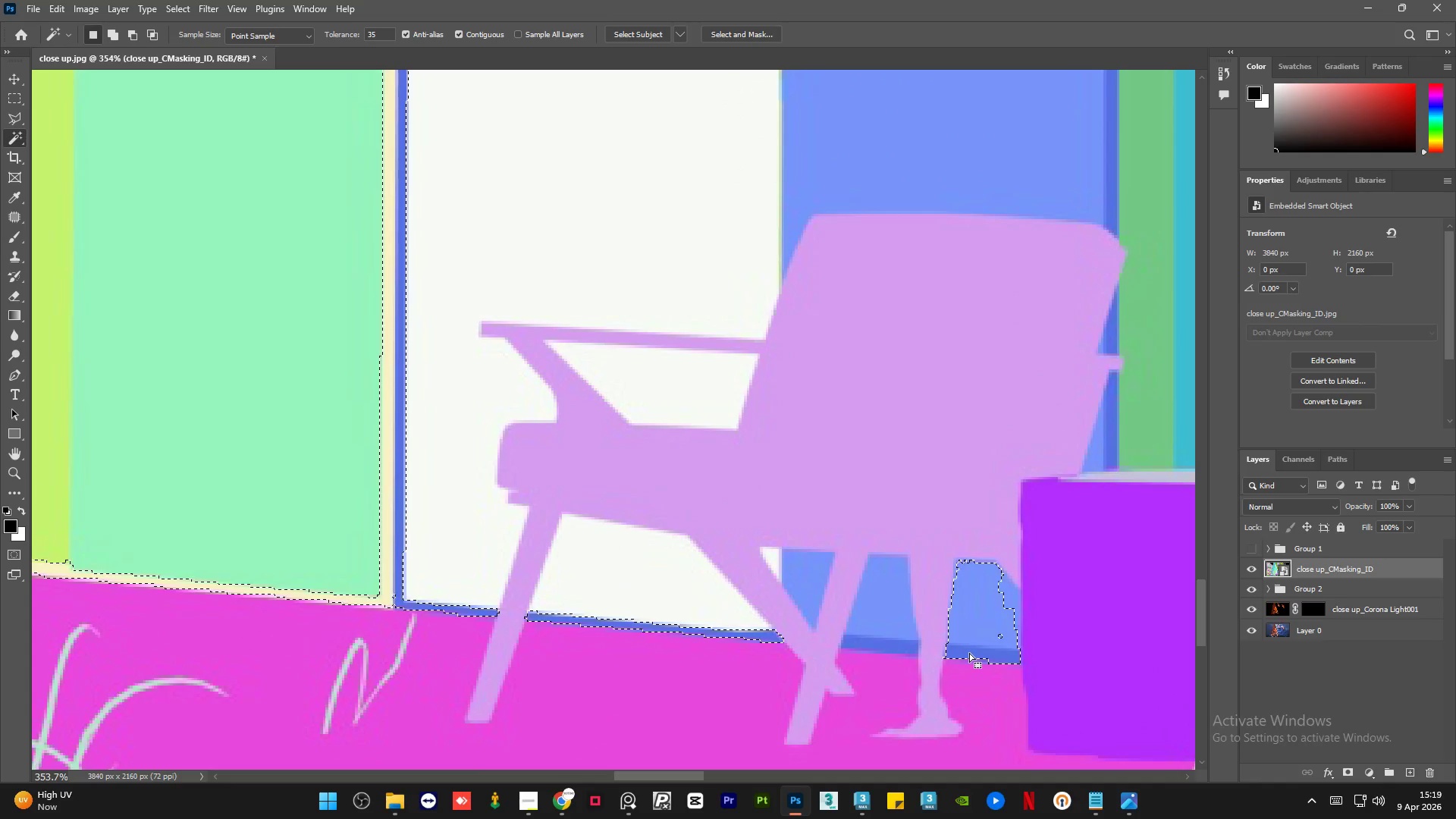 
scroll: coordinate [1018, 631], scroll_direction: down, amount: 4.0
 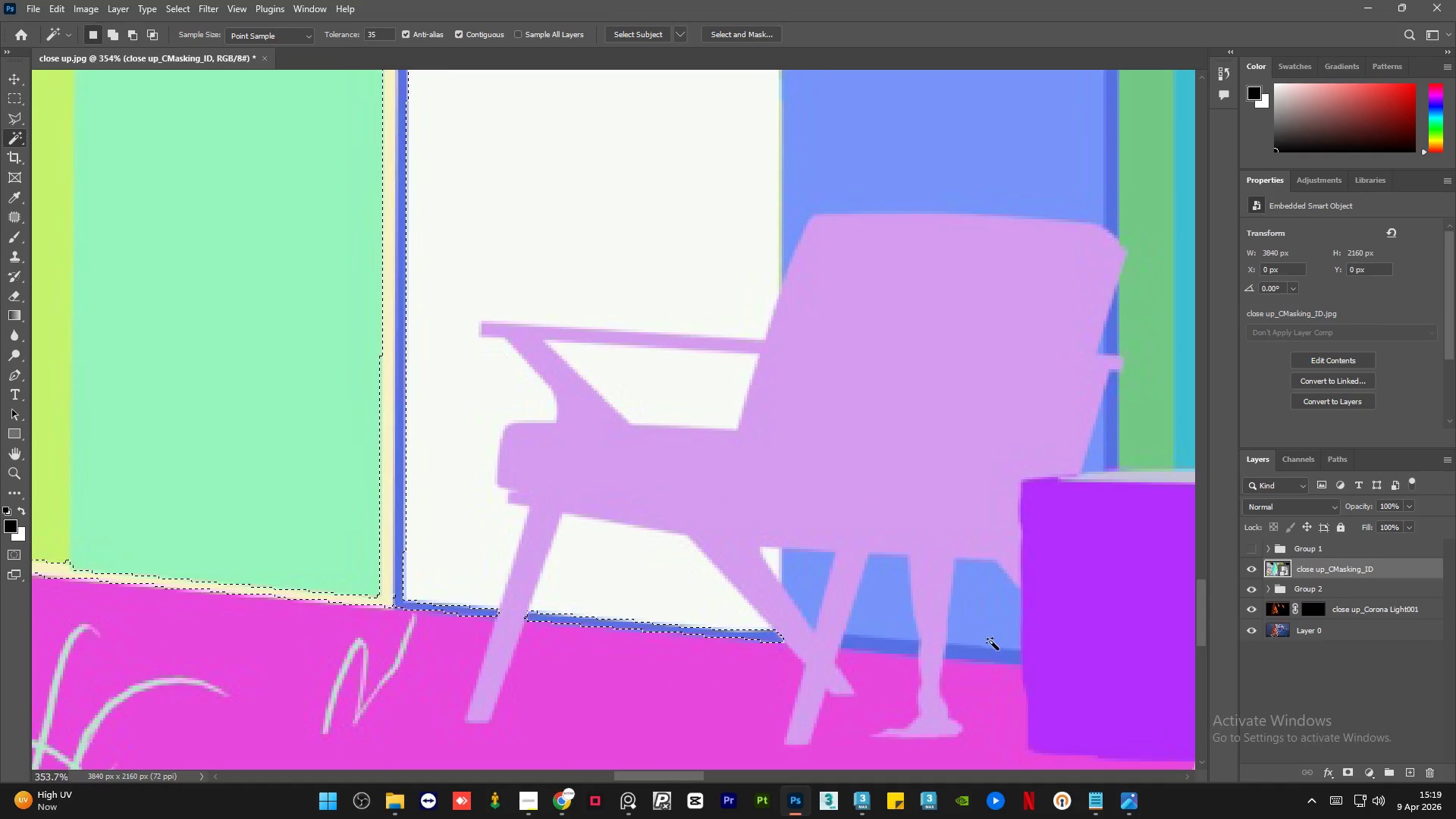 
left_click([969, 653])
 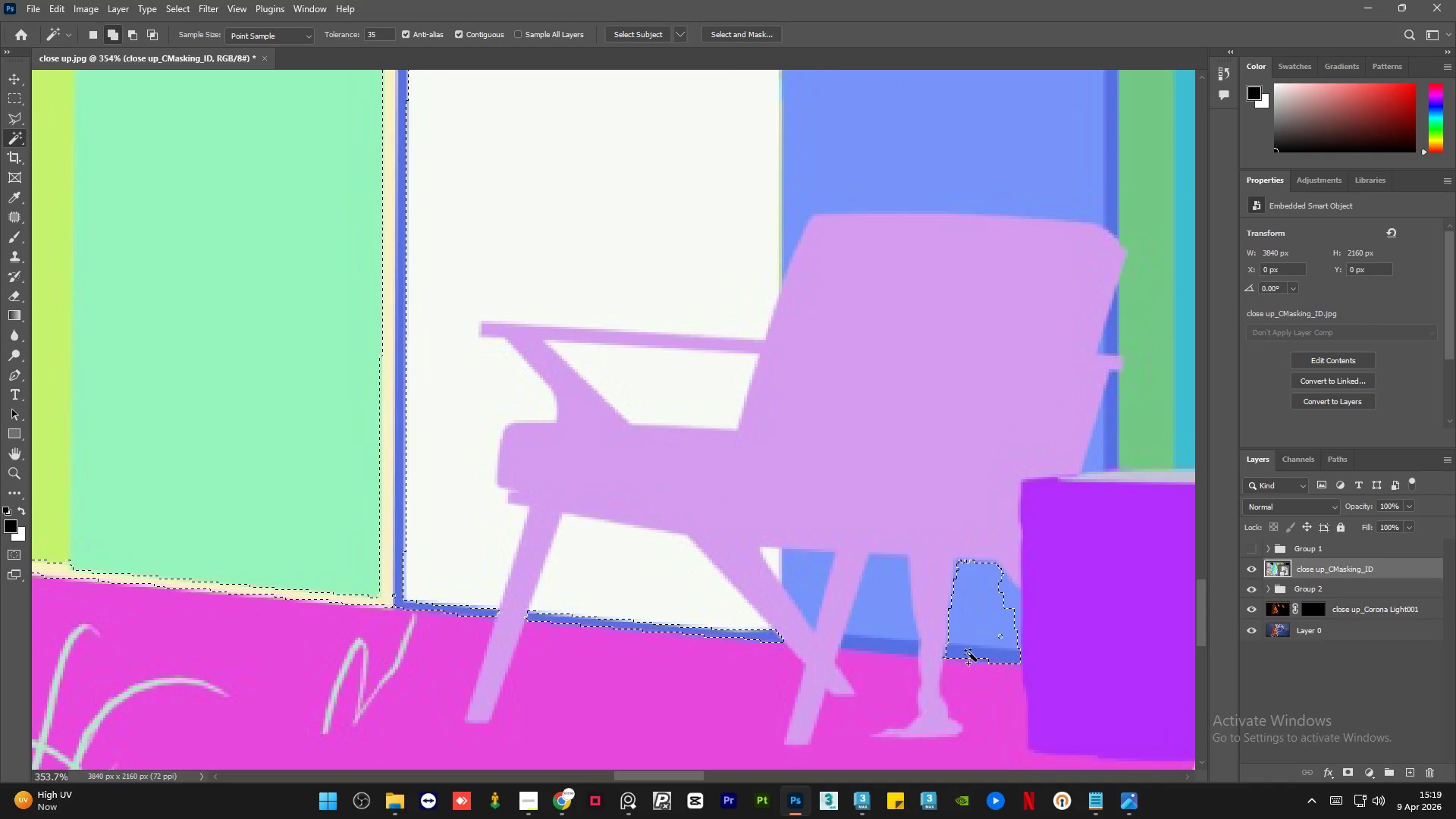 
hold_key(key=ShiftLeft, duration=6.97)
 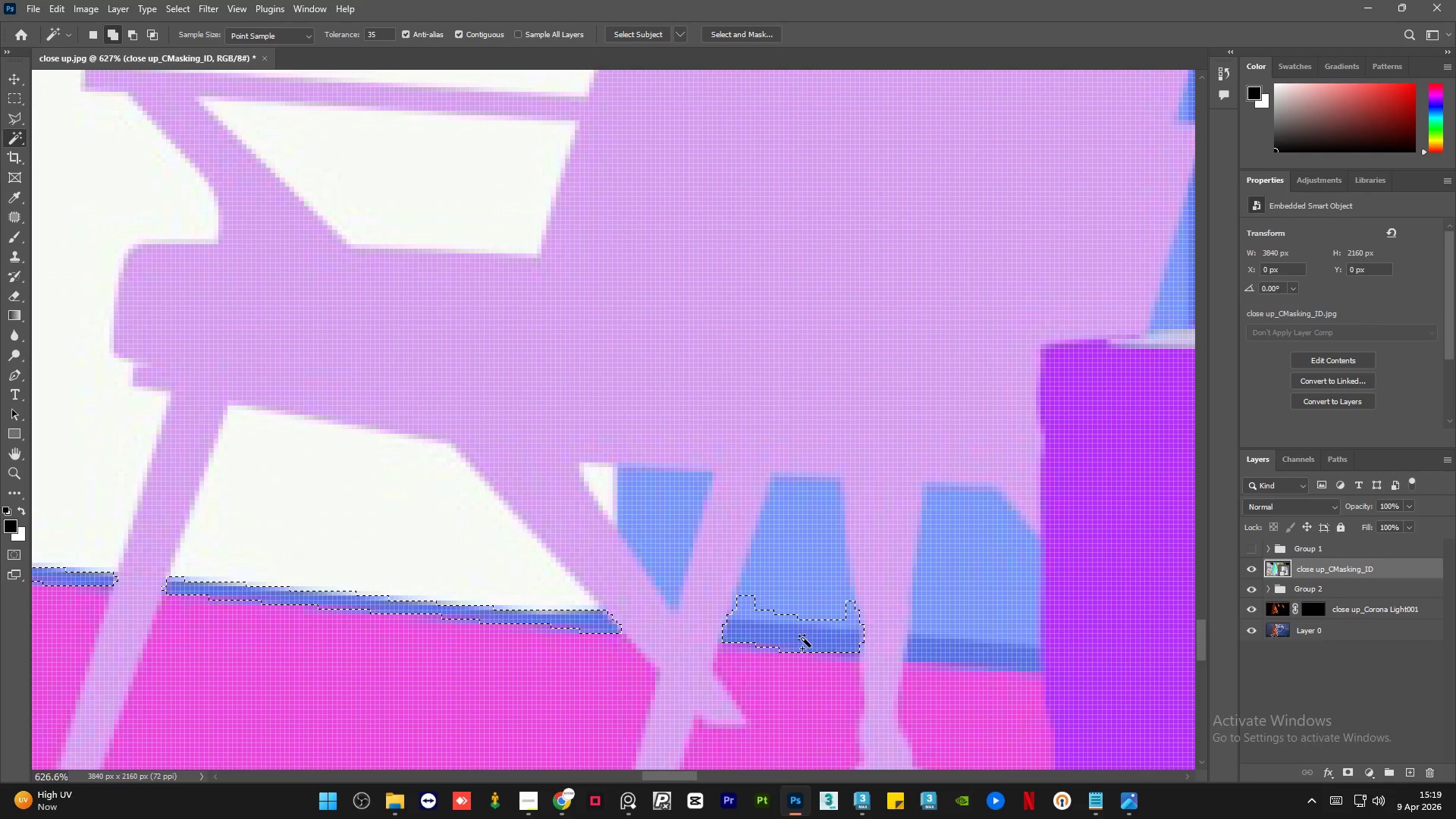 
key(Control+Z)
 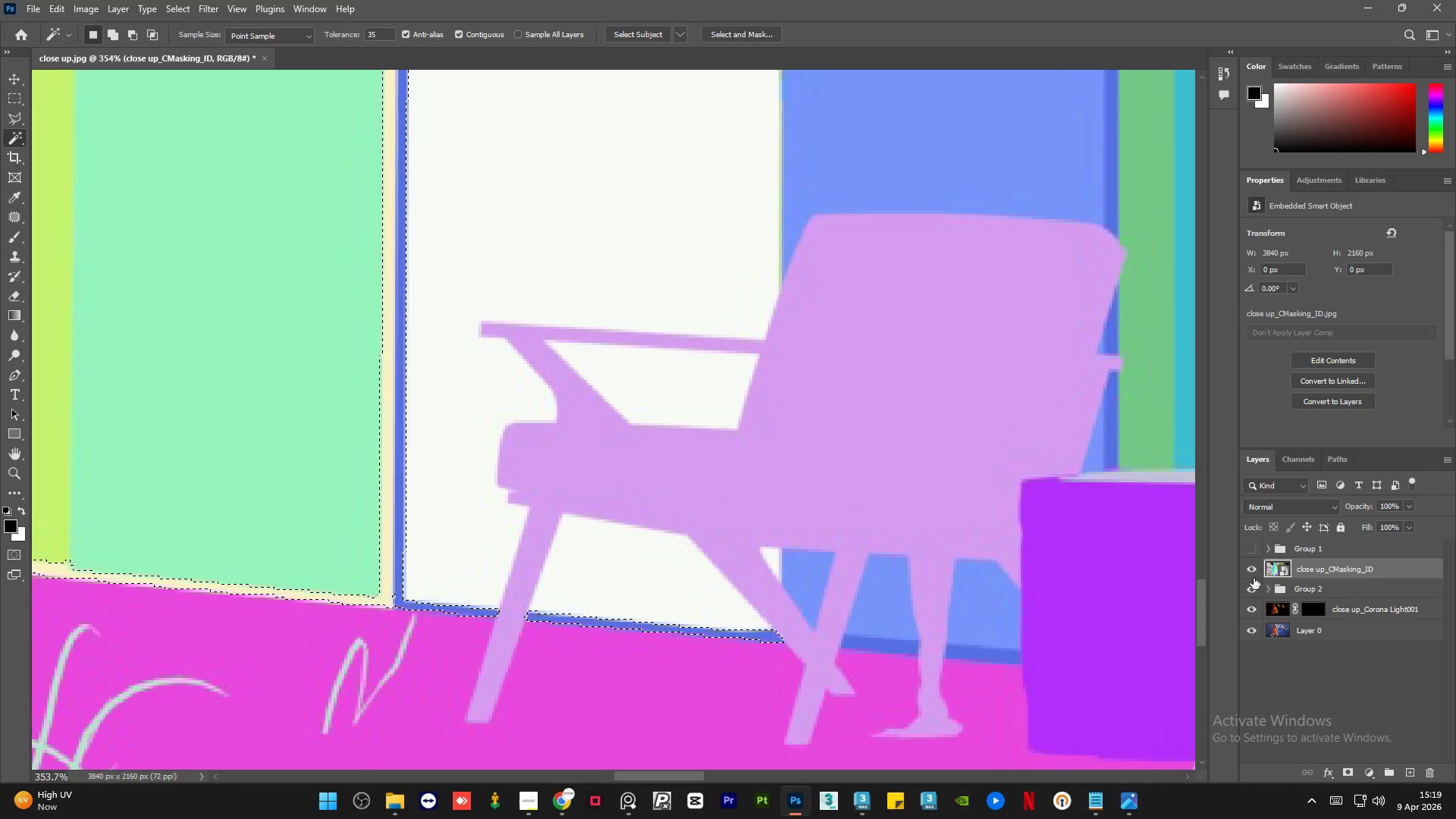 
left_click([1249, 571])
 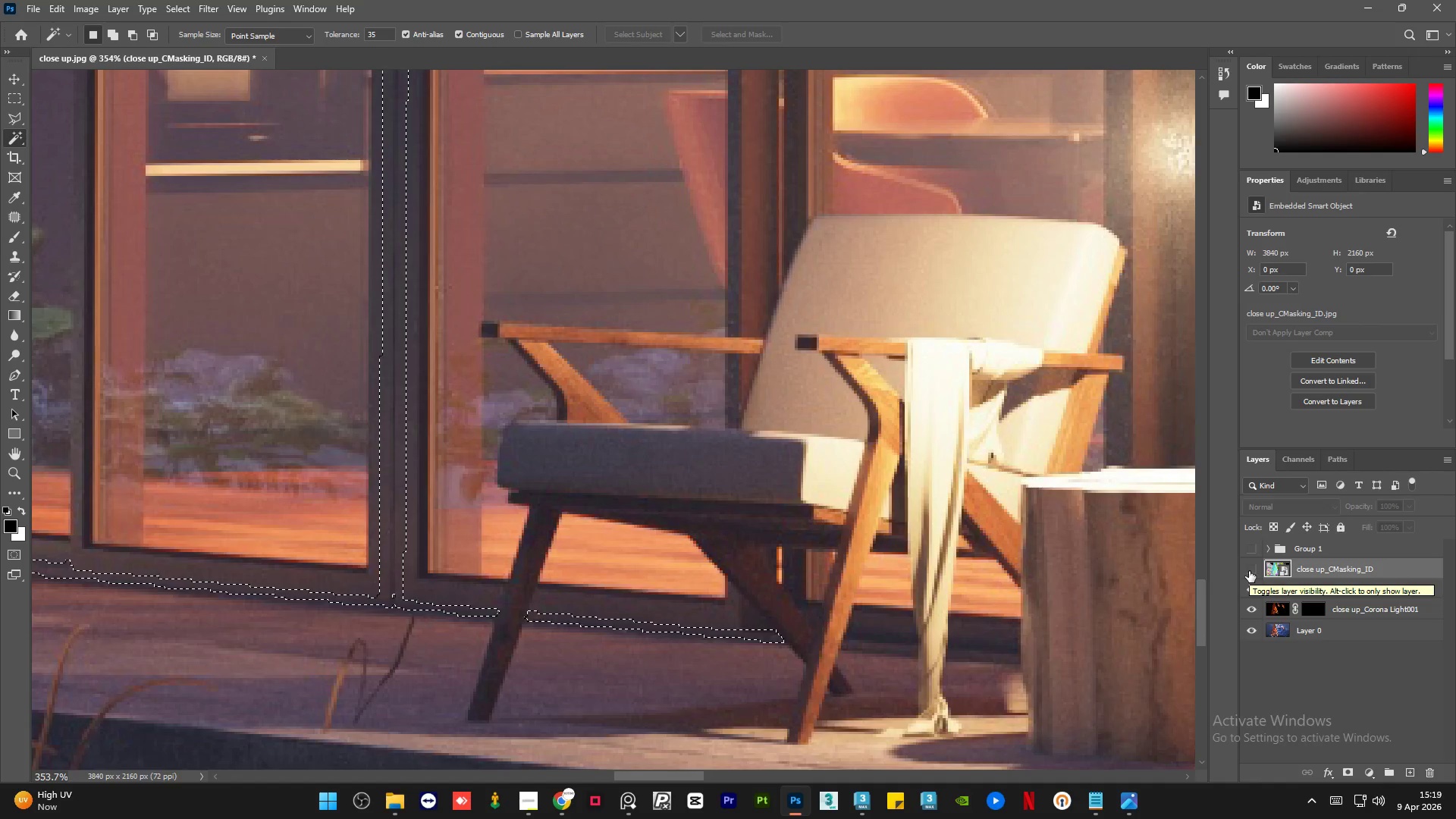 
left_click([1249, 571])
 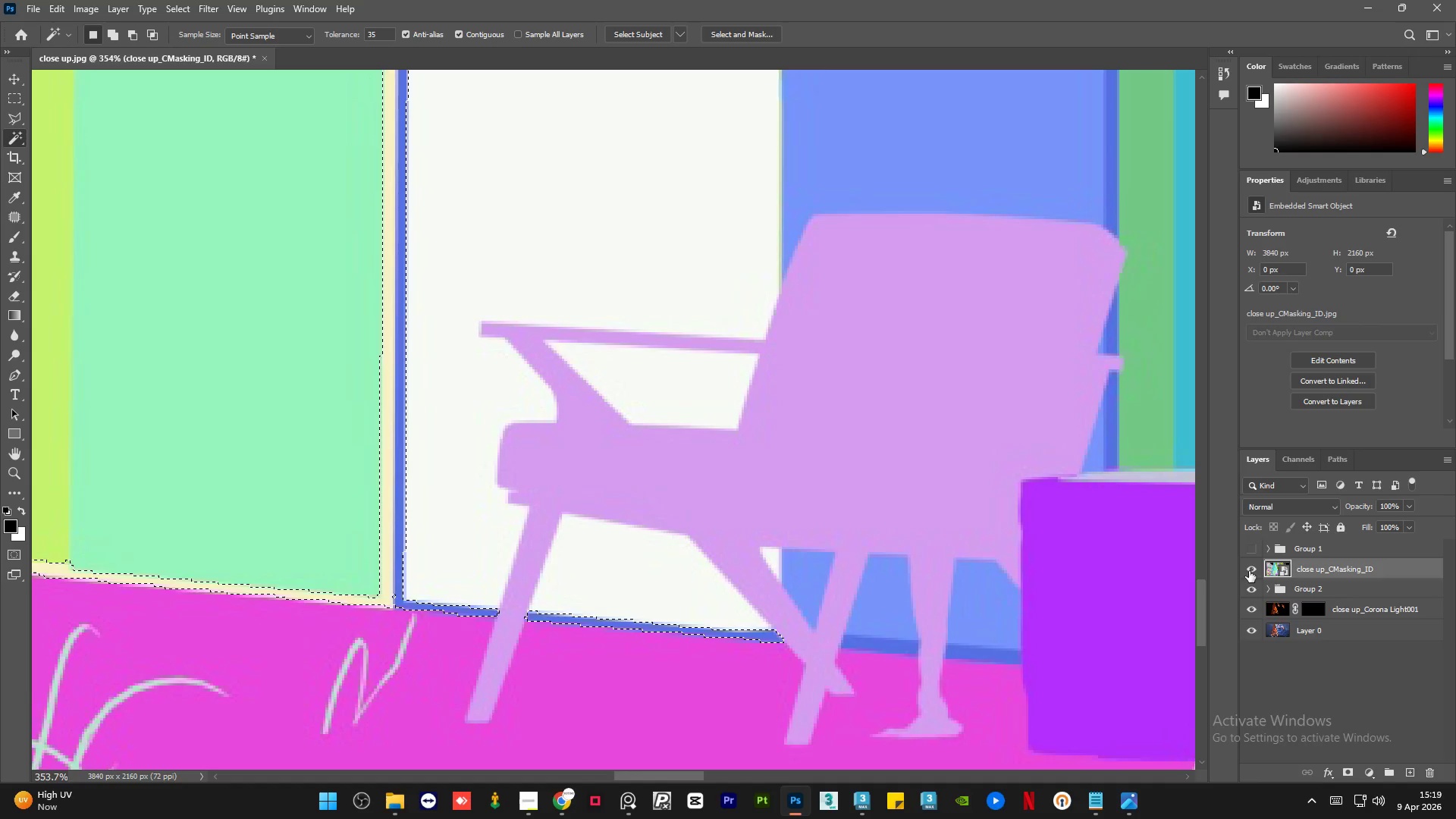 
hold_key(key=AltLeft, duration=0.61)
 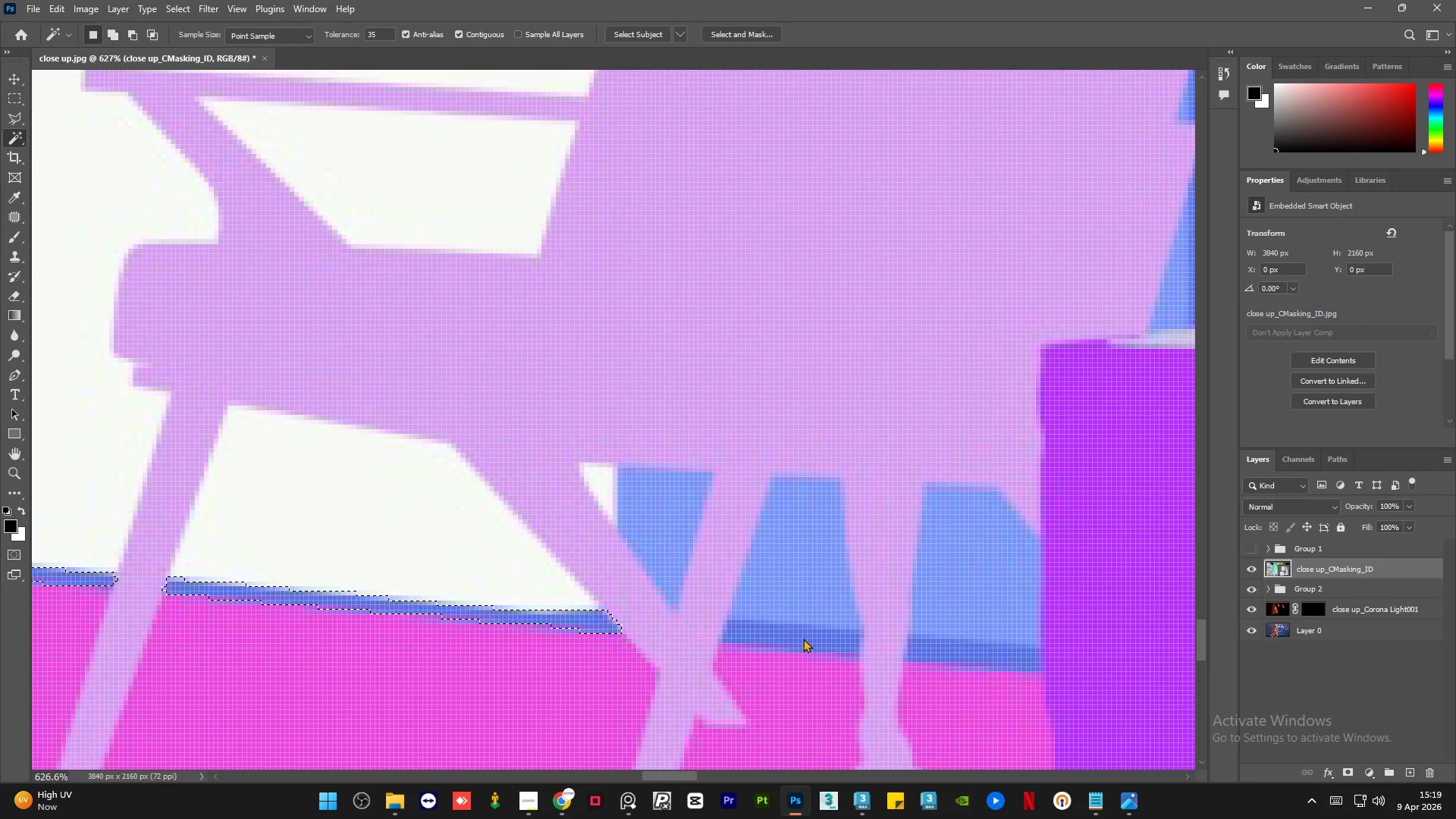 
hold_key(key=AltLeft, duration=13.88)
 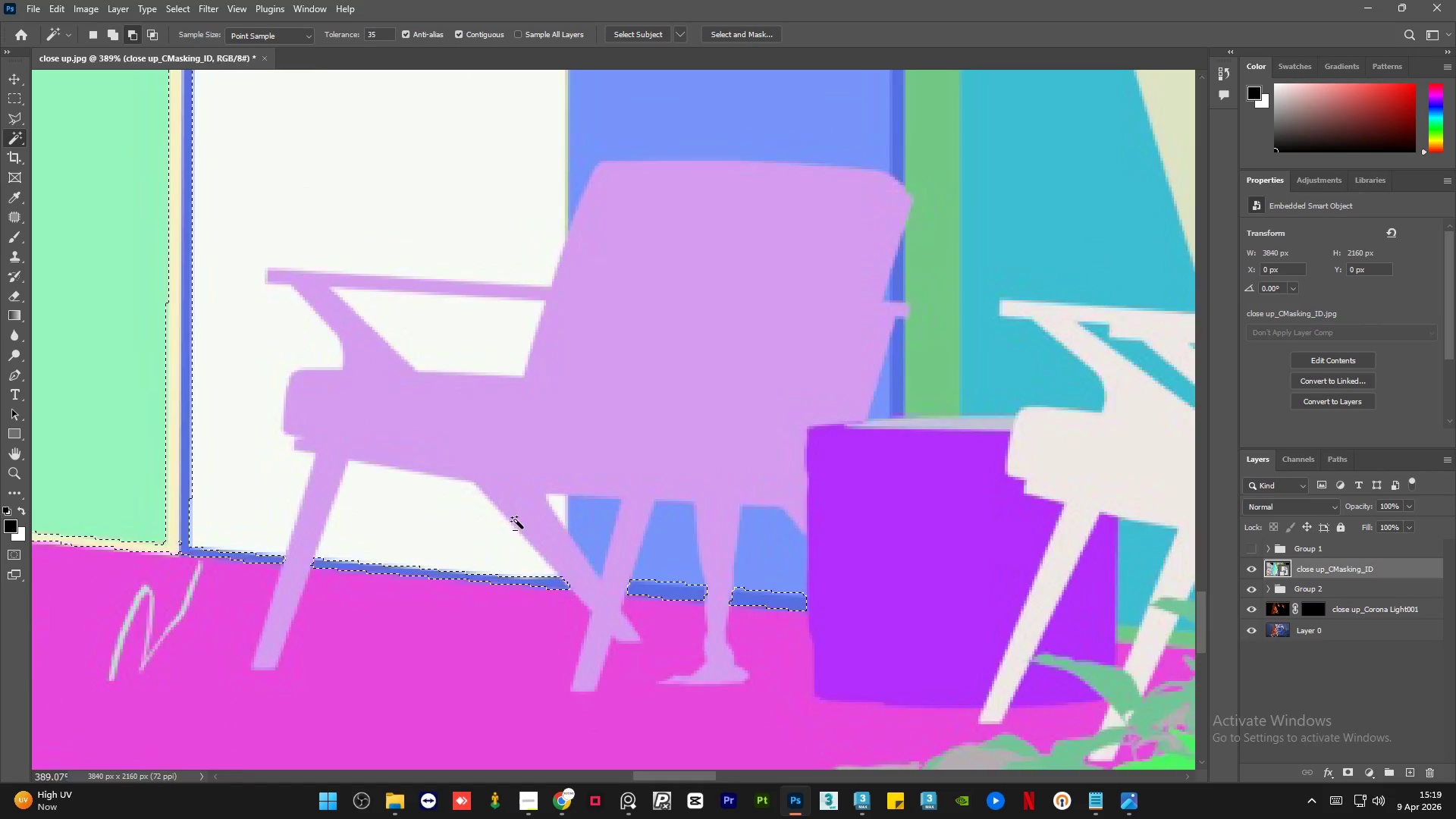 
scroll: coordinate [993, 655], scroll_direction: up, amount: 6.0
 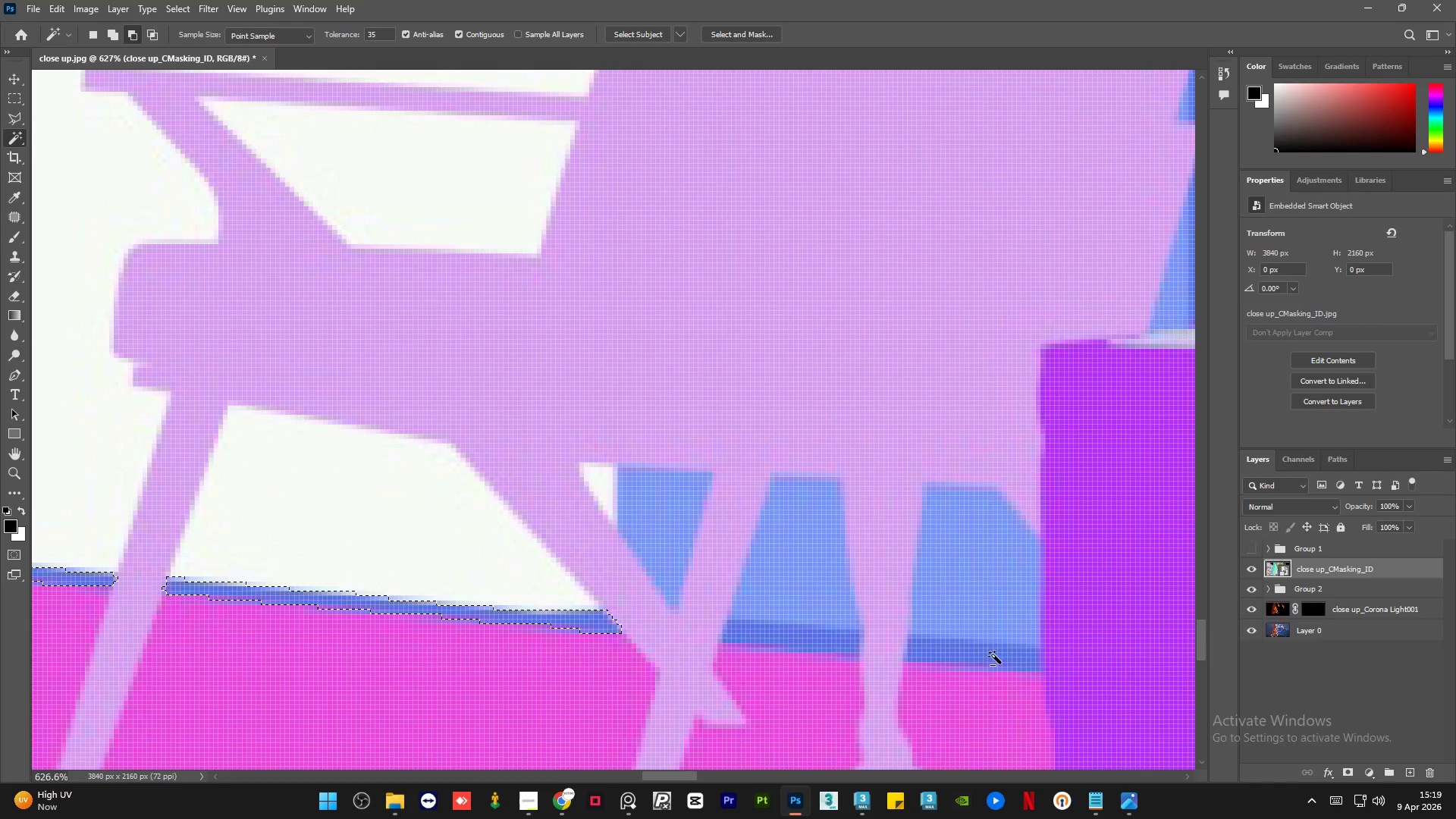 
hold_key(key=ShiftLeft, duration=0.62)
left_click([803, 639])
 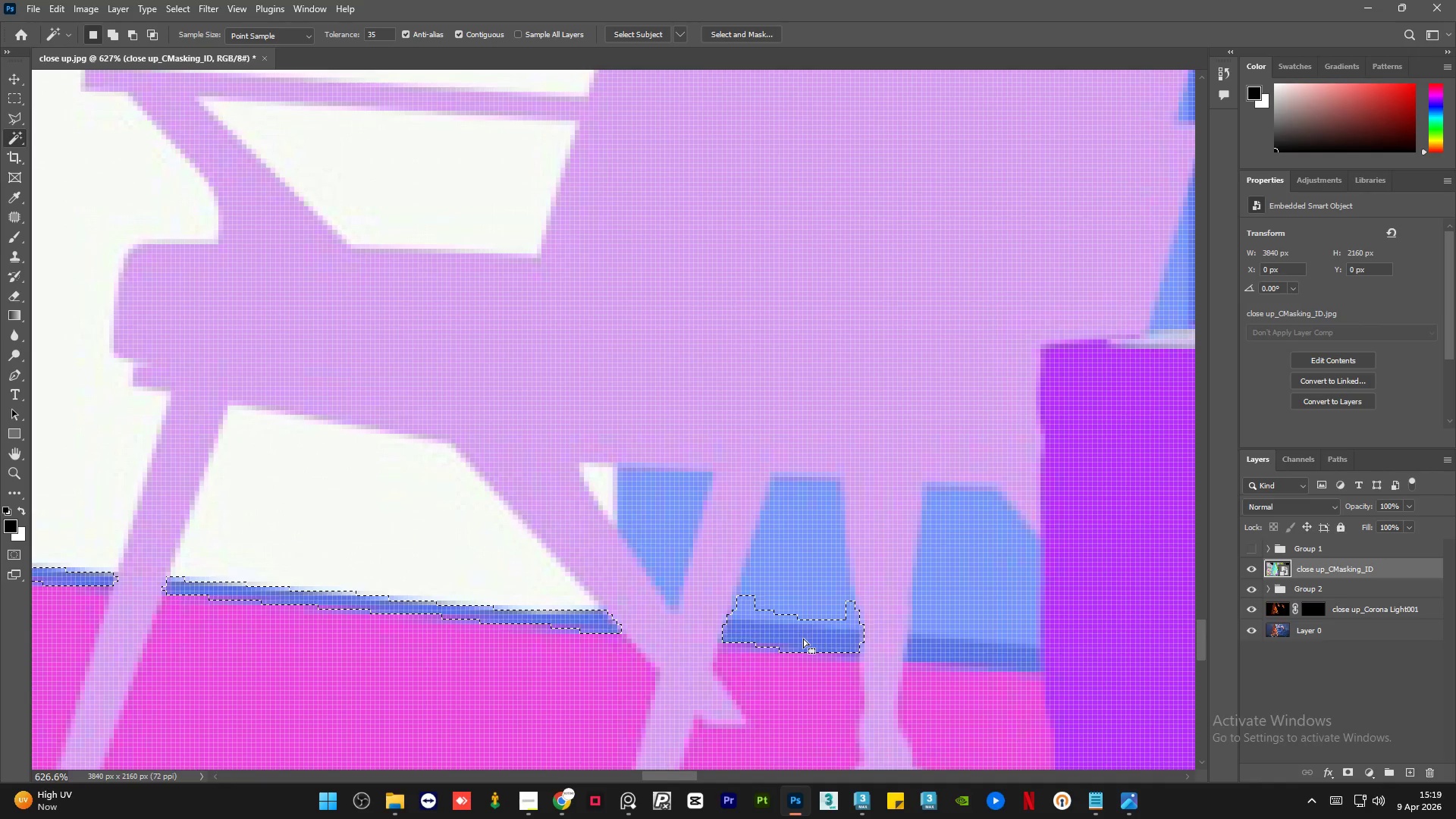 
key(Control+Z)
 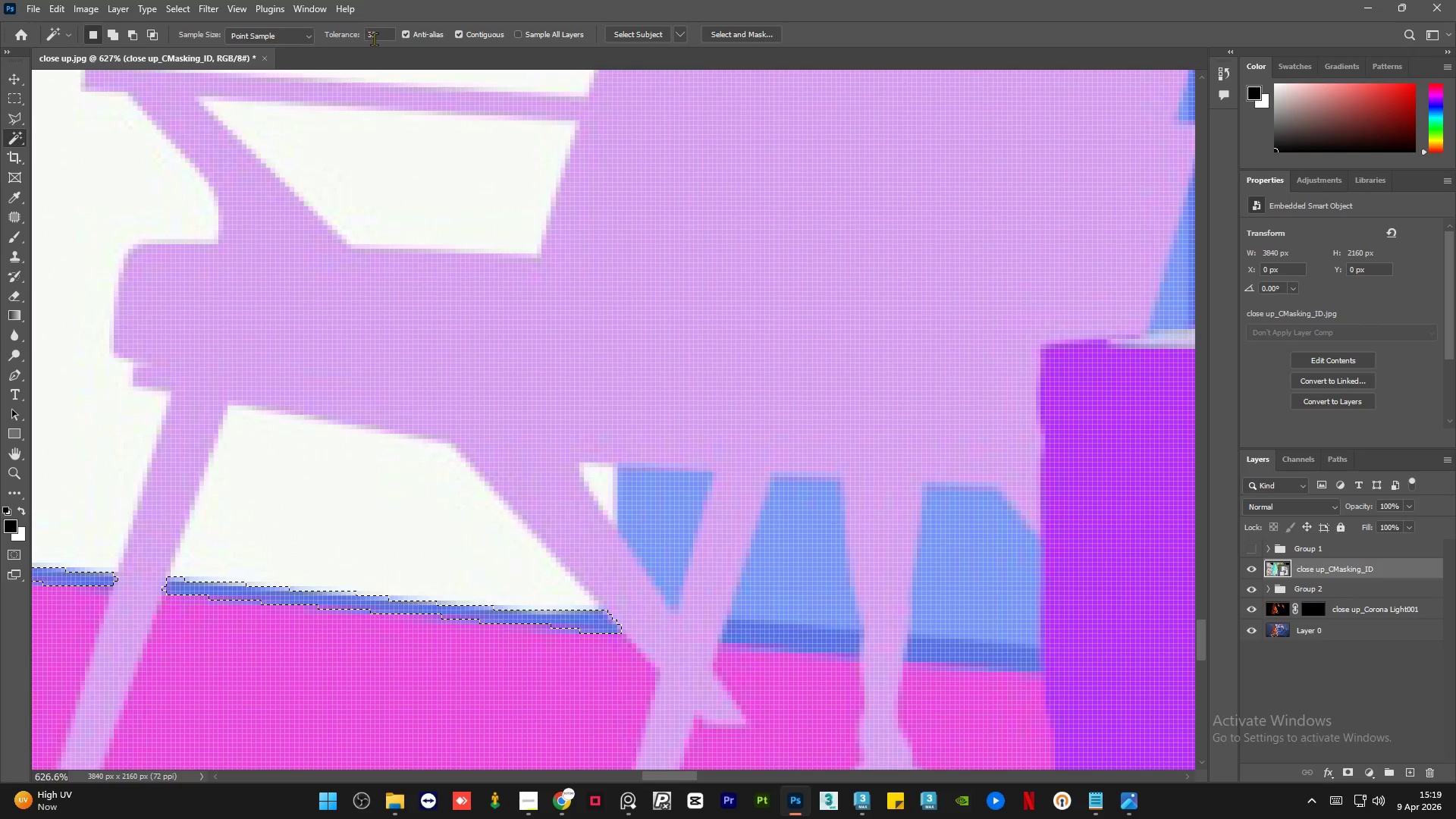 
double_click([382, 34])
 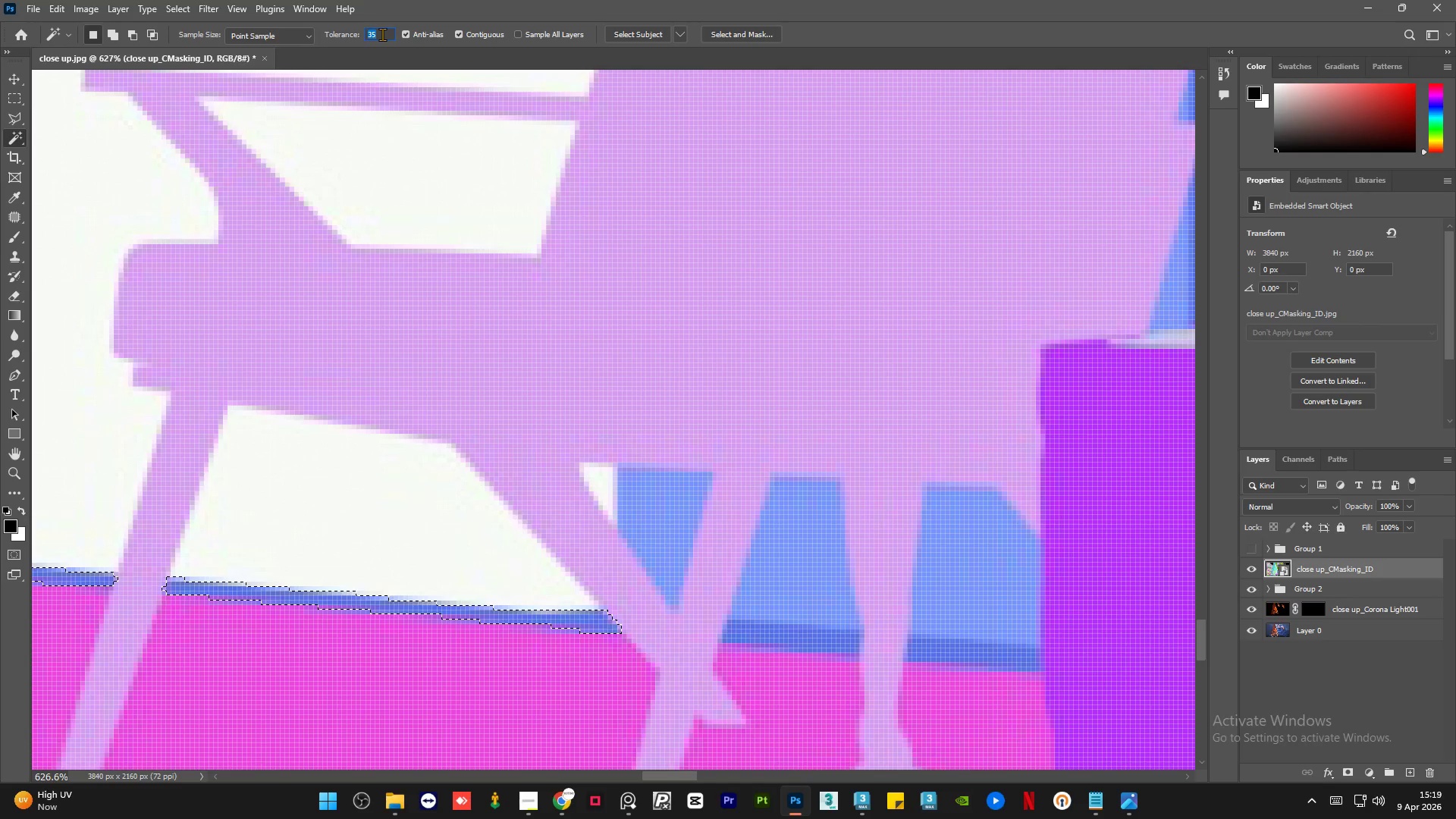 
key(Numpad2)
 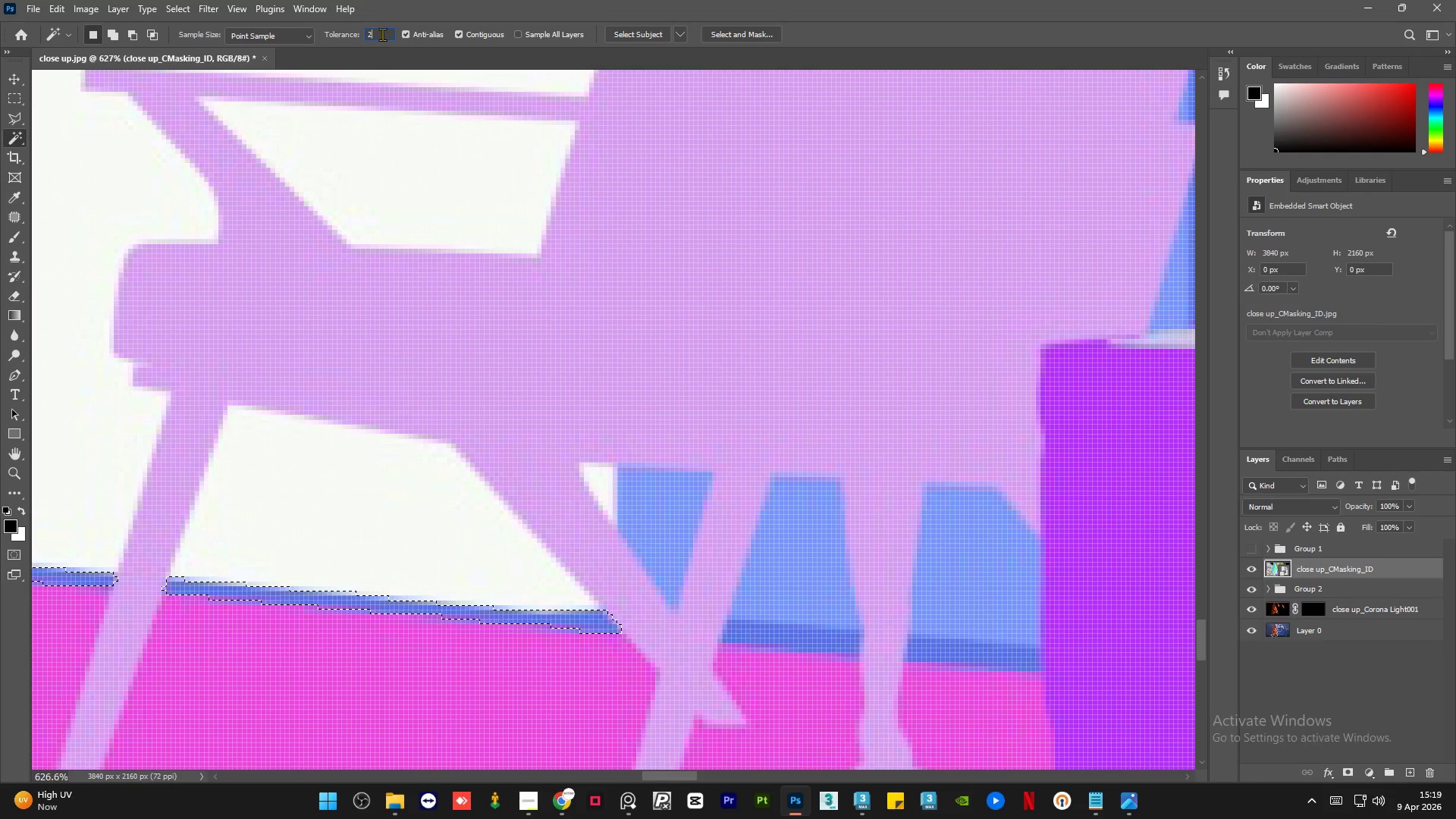 
key(Numpad0)
 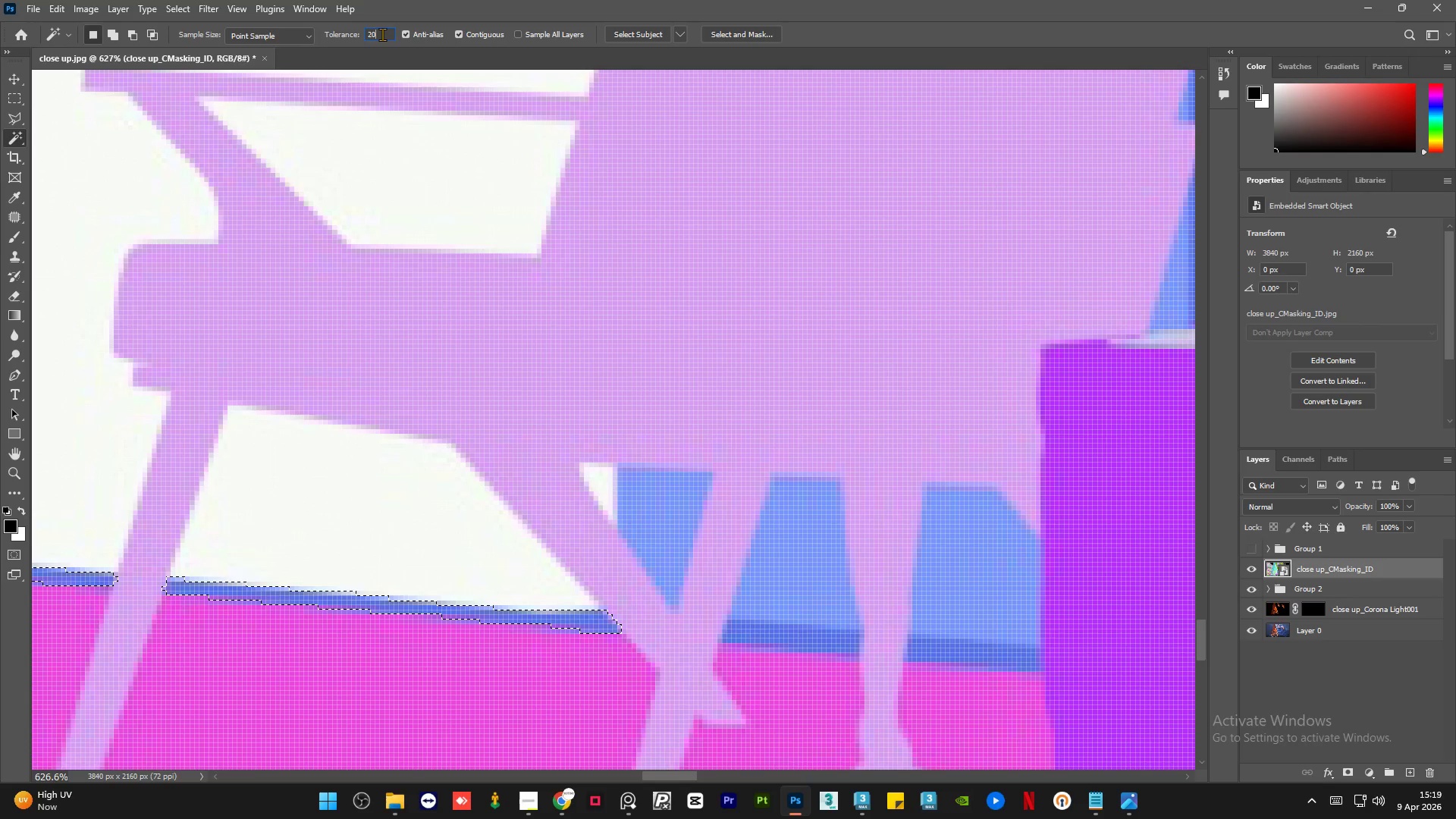 
key(NumpadEnter)
 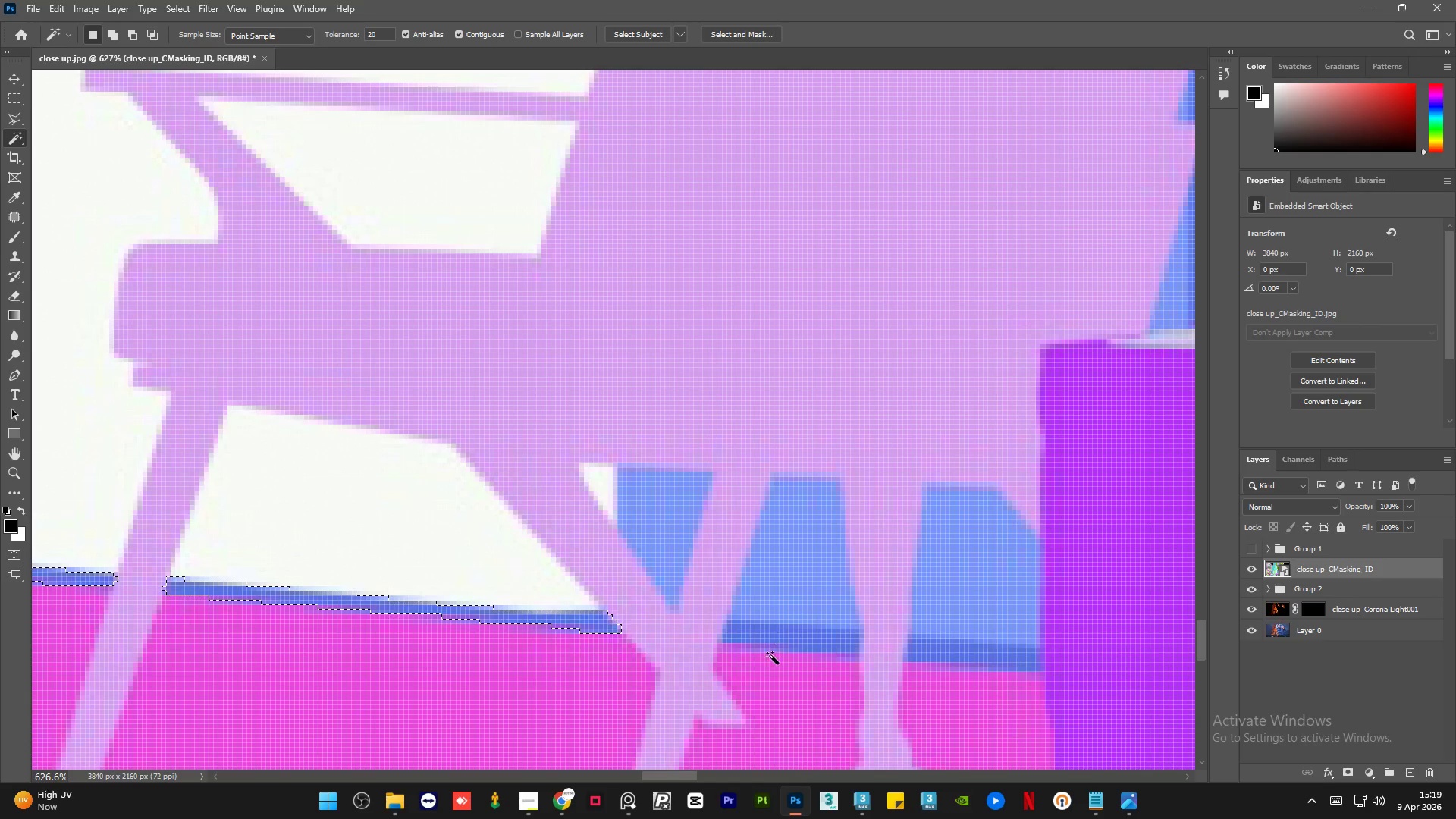 
left_click([789, 640])
 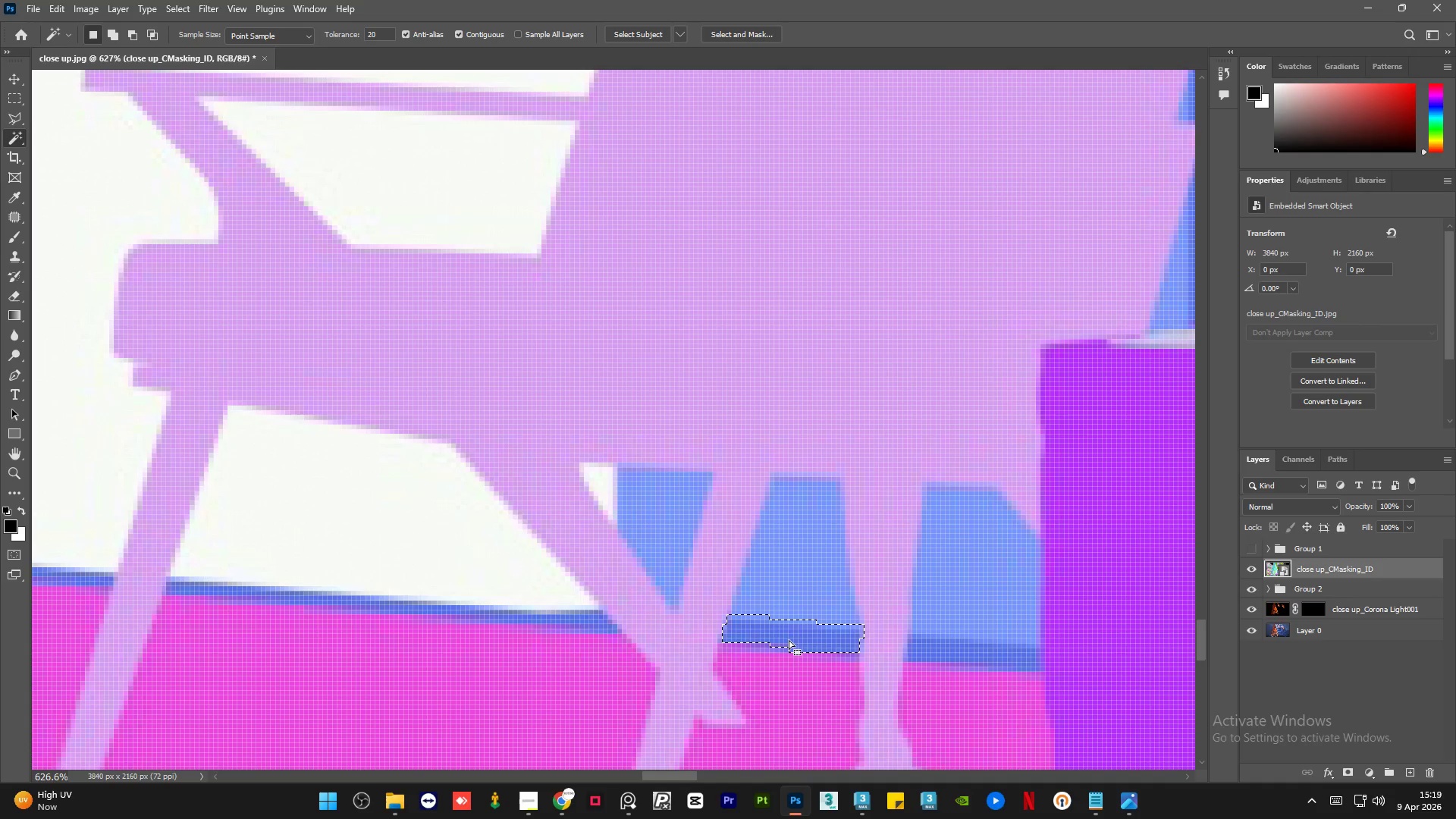 
key(Control+Z)
 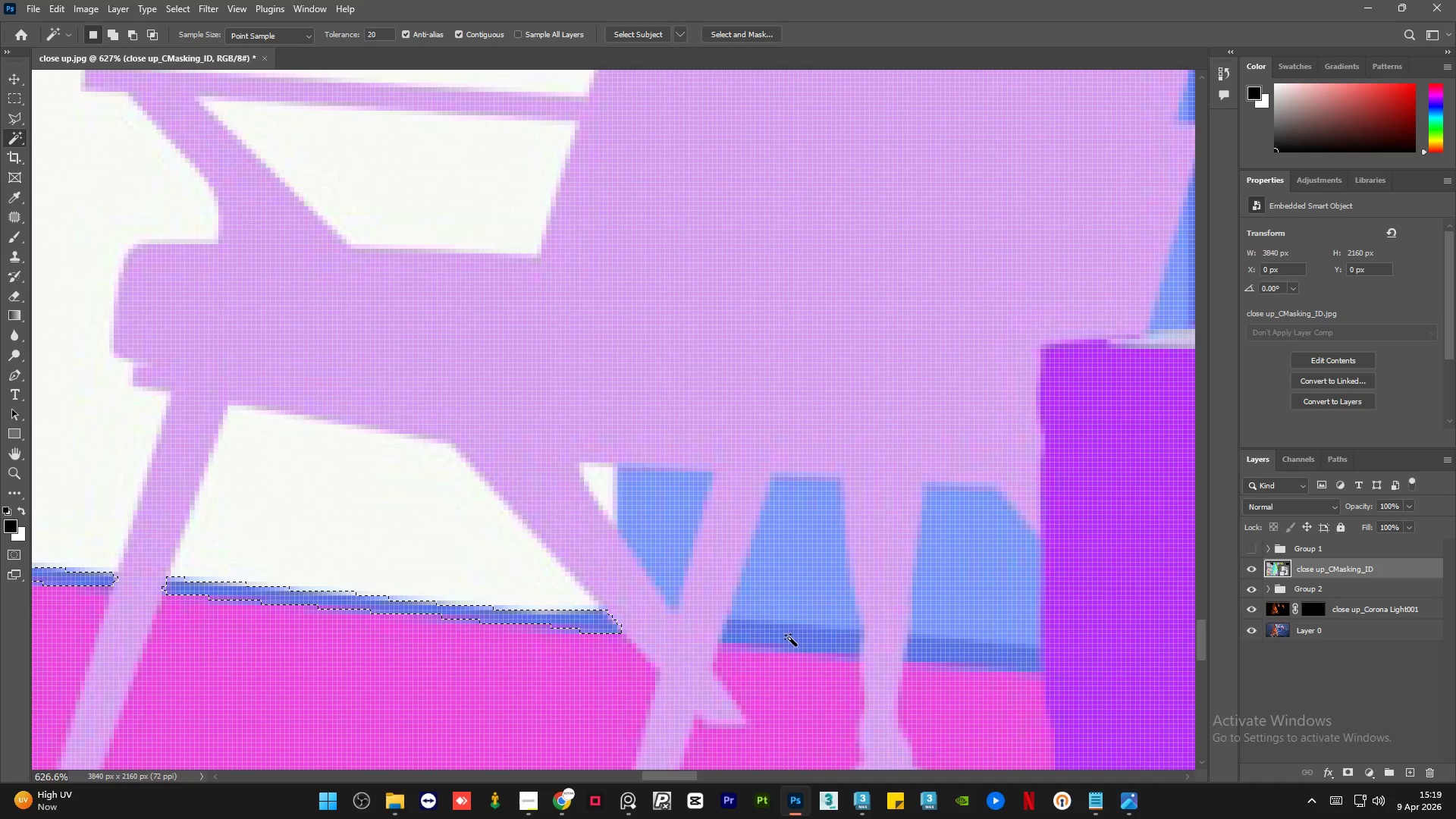 
hold_key(key=ShiftLeft, duration=0.53)
left_click([789, 638])
 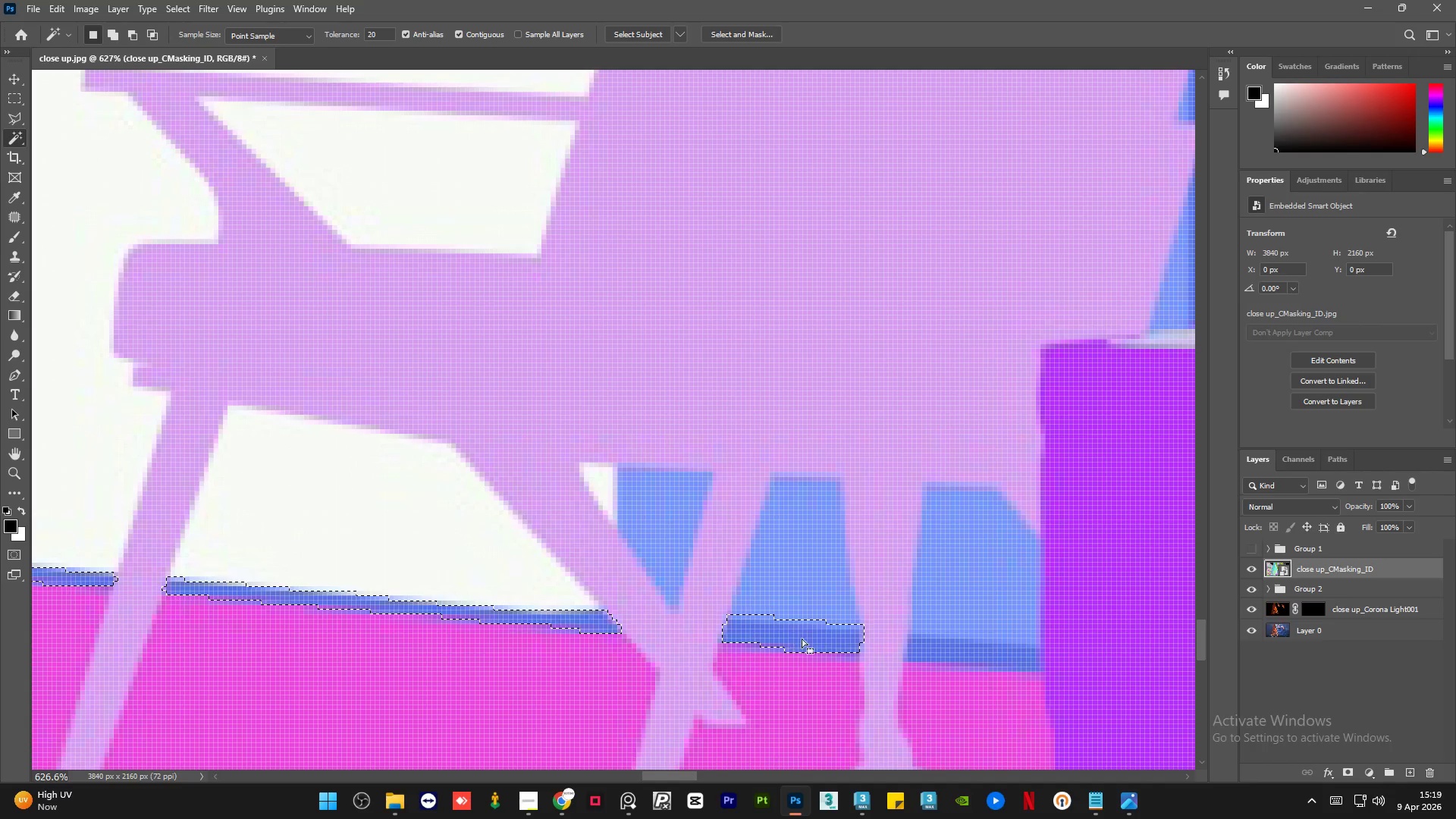 
hold_key(key=ShiftLeft, duration=0.8)
left_click([956, 652])
 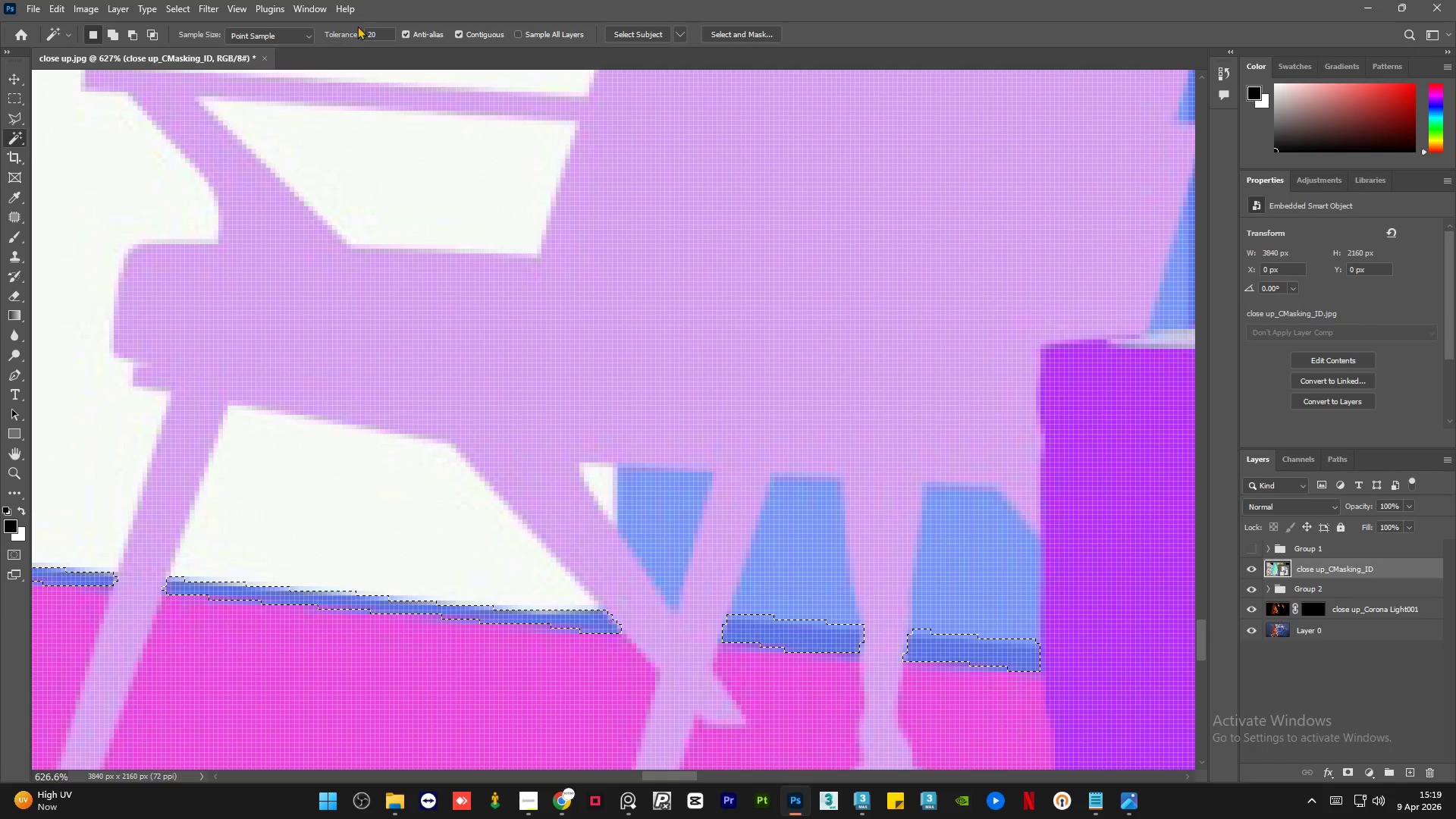 
double_click([388, 36])
 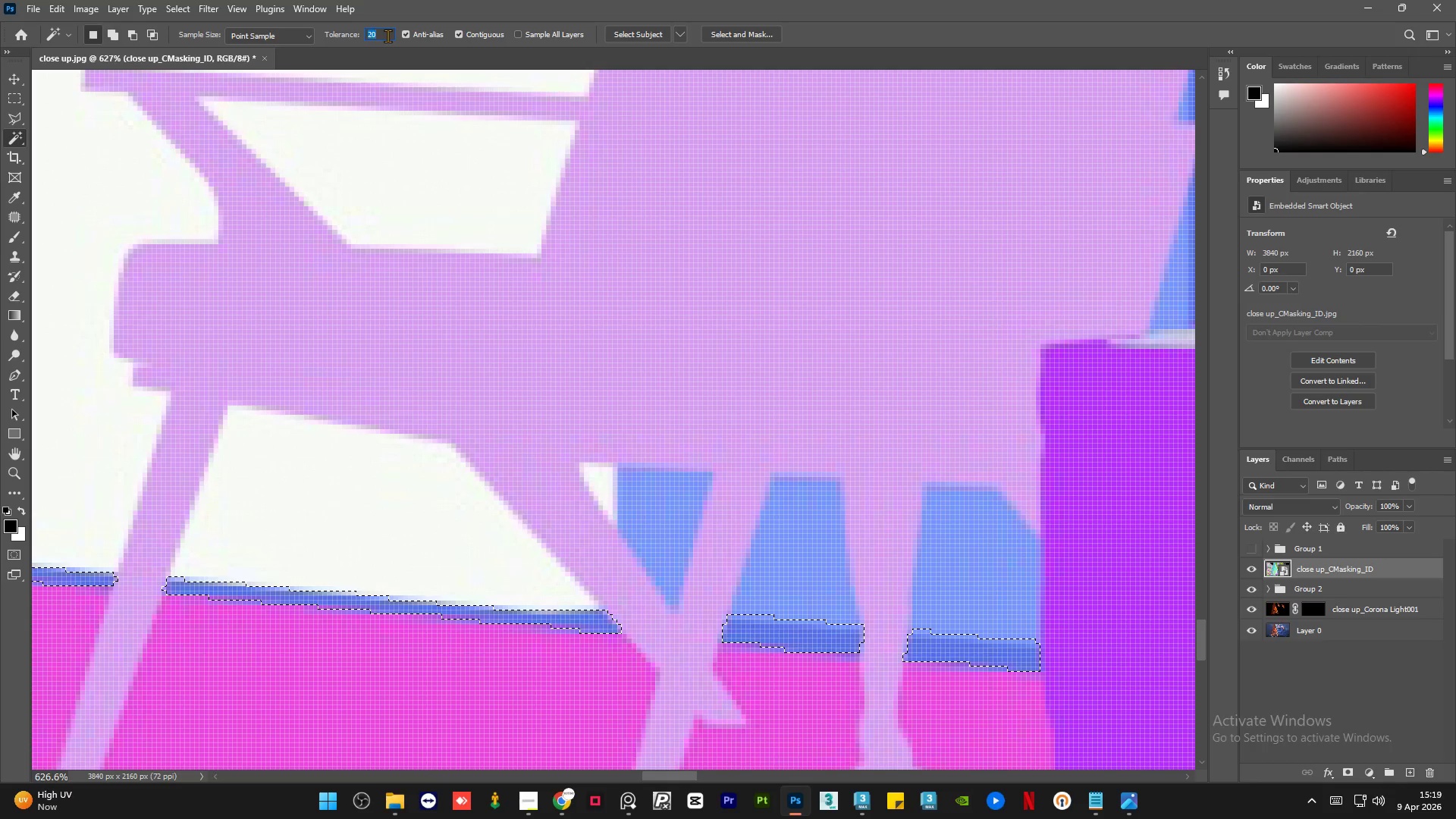 
key(Numpad3)
 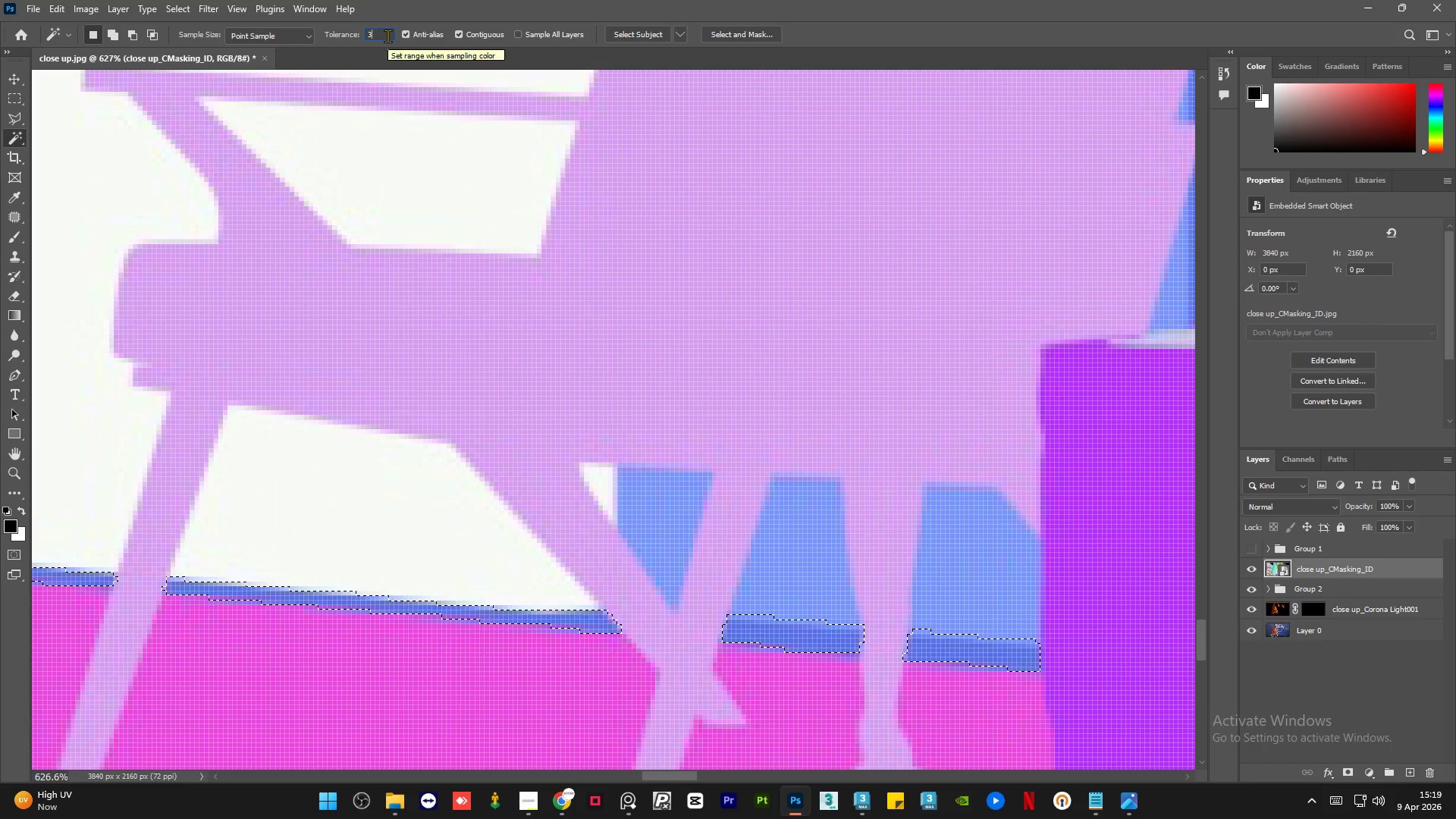 
key(Numpad5)
 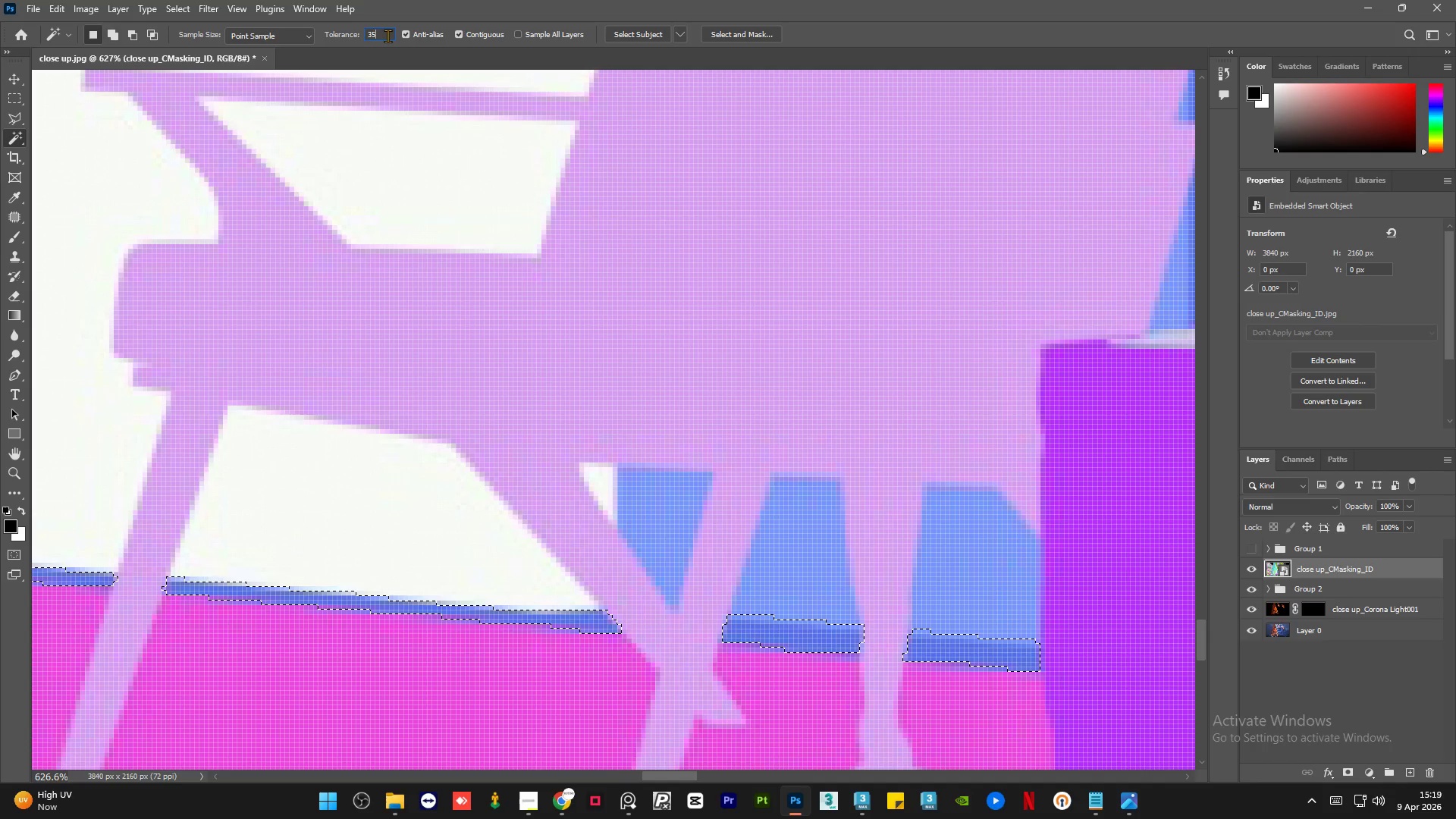 
key(NumpadEnter)
 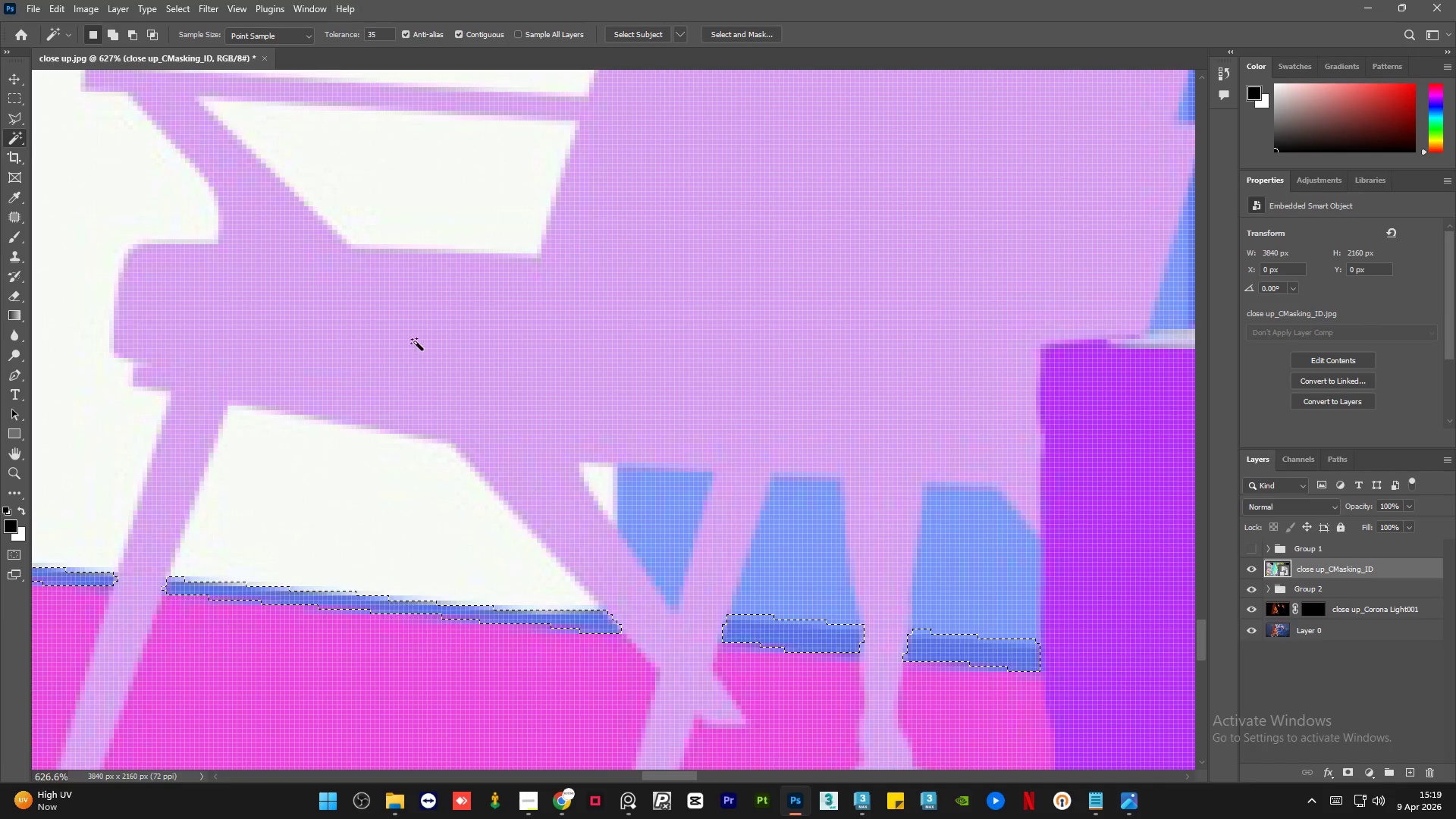 
hold_key(key=AltLeft, duration=1.5)
 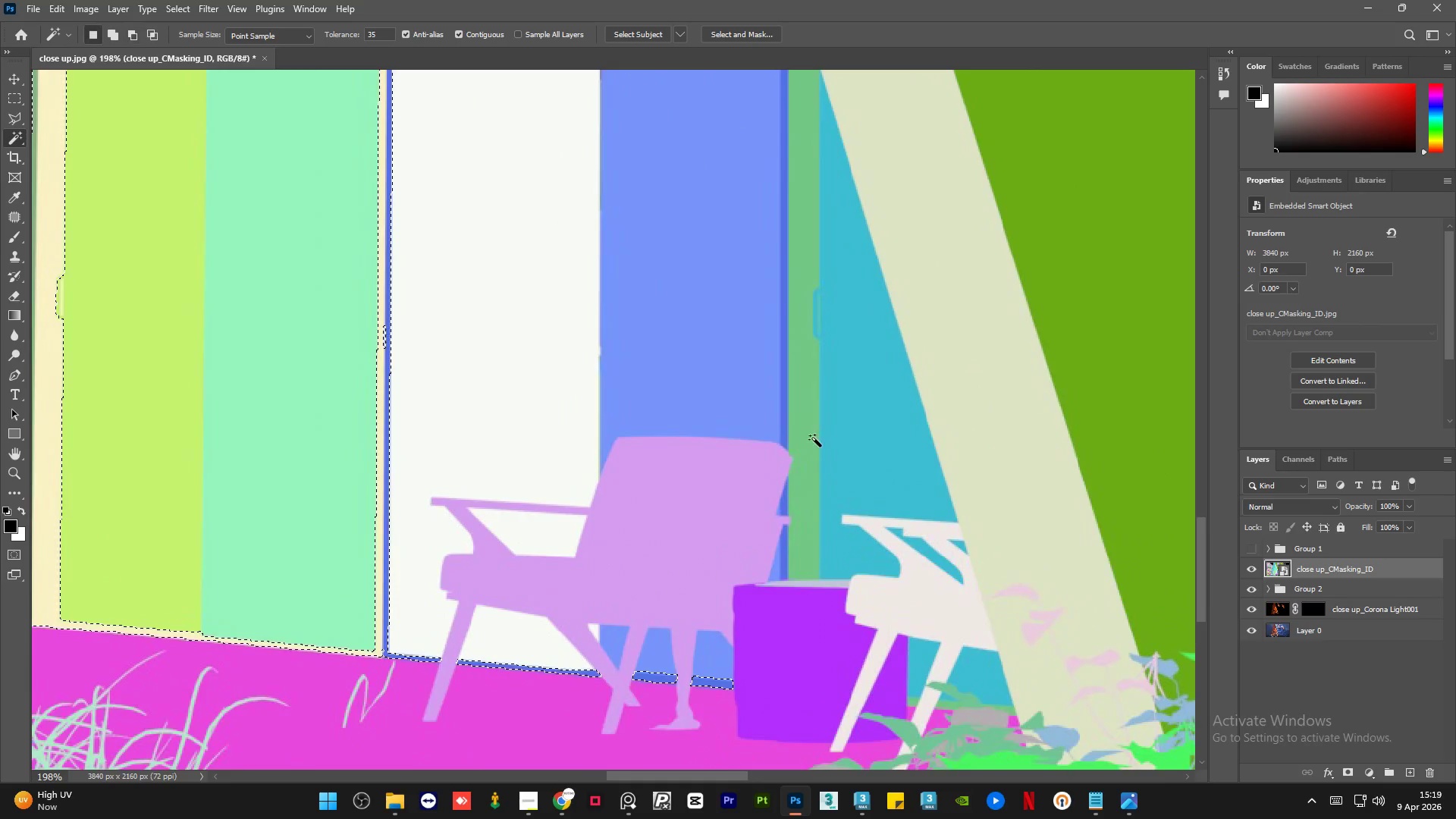 
hold_key(key=AltLeft, duration=0.48)
 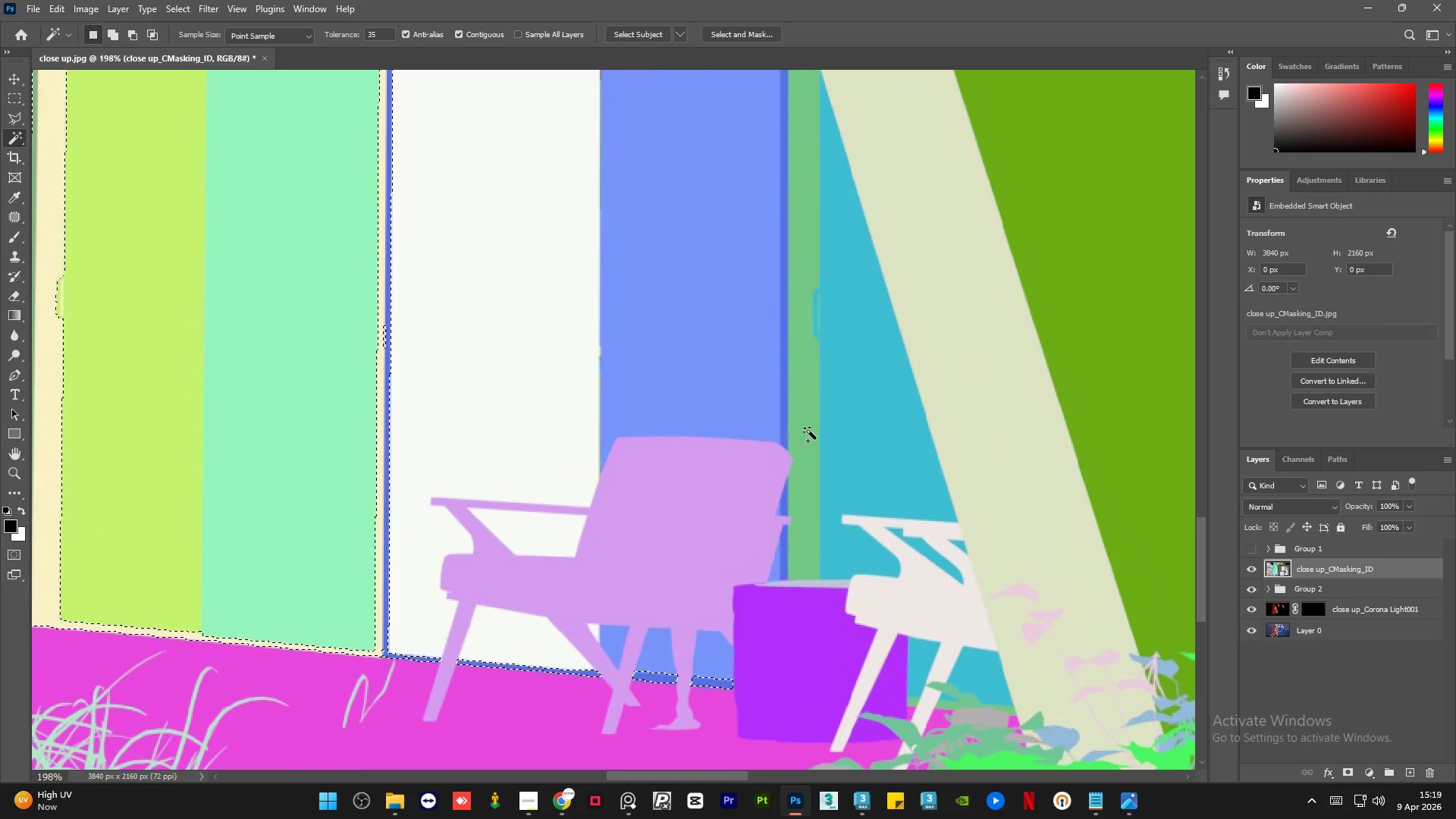 
hold_key(key=ShiftLeft, duration=0.55)
 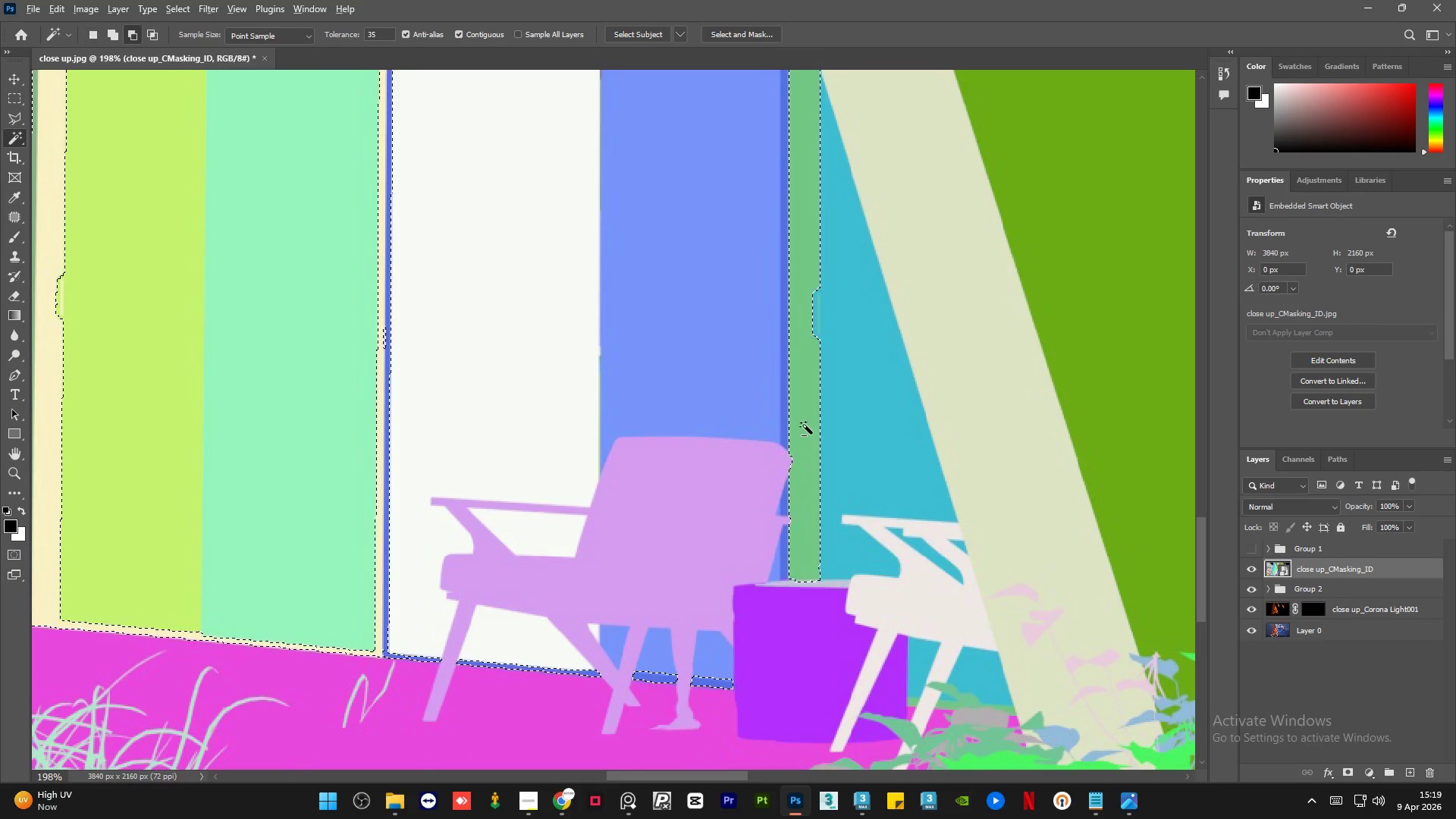 
scroll: coordinate [827, 451], scroll_direction: down, amount: 12.0
 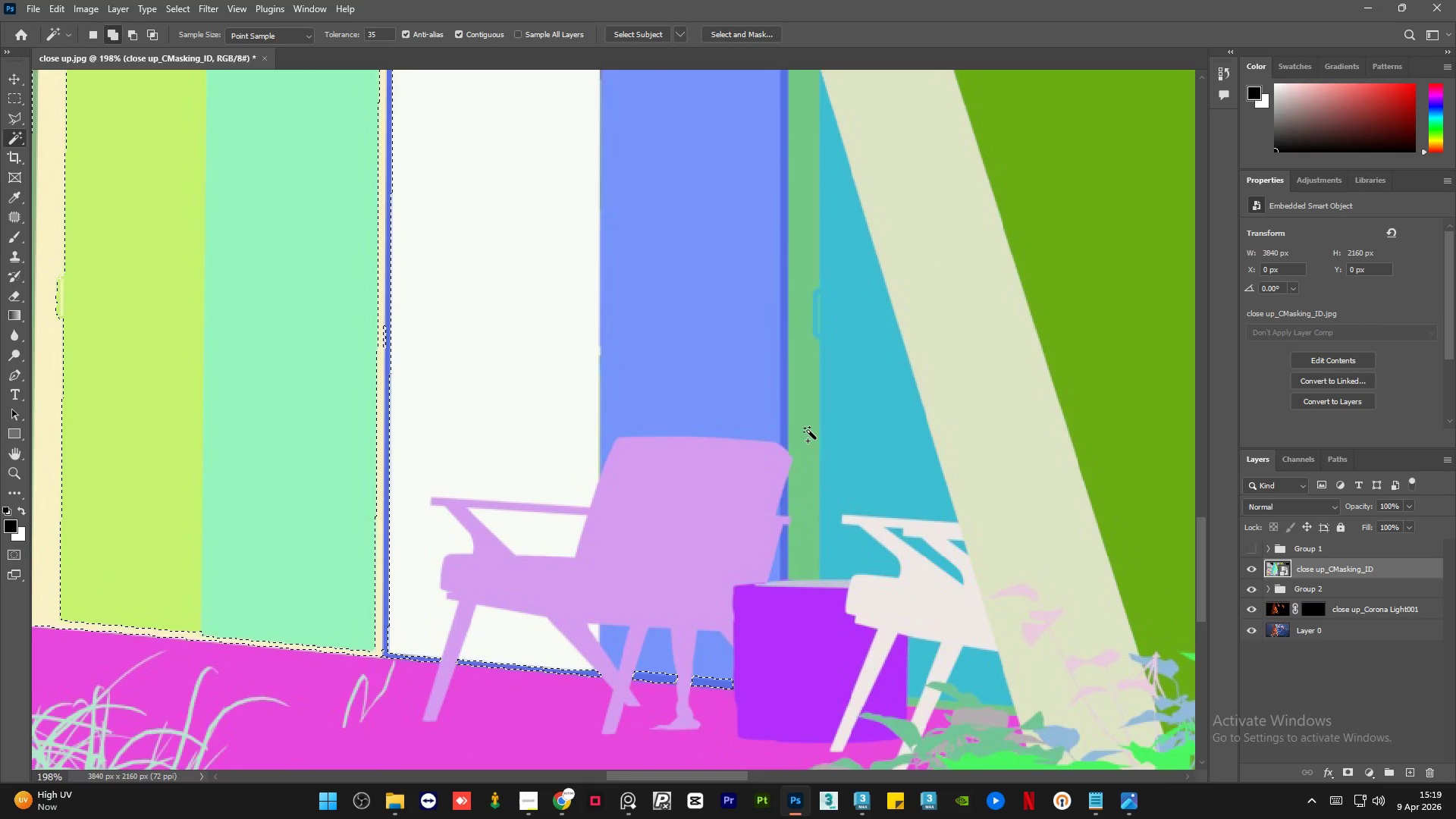 
left_click([808, 431])
 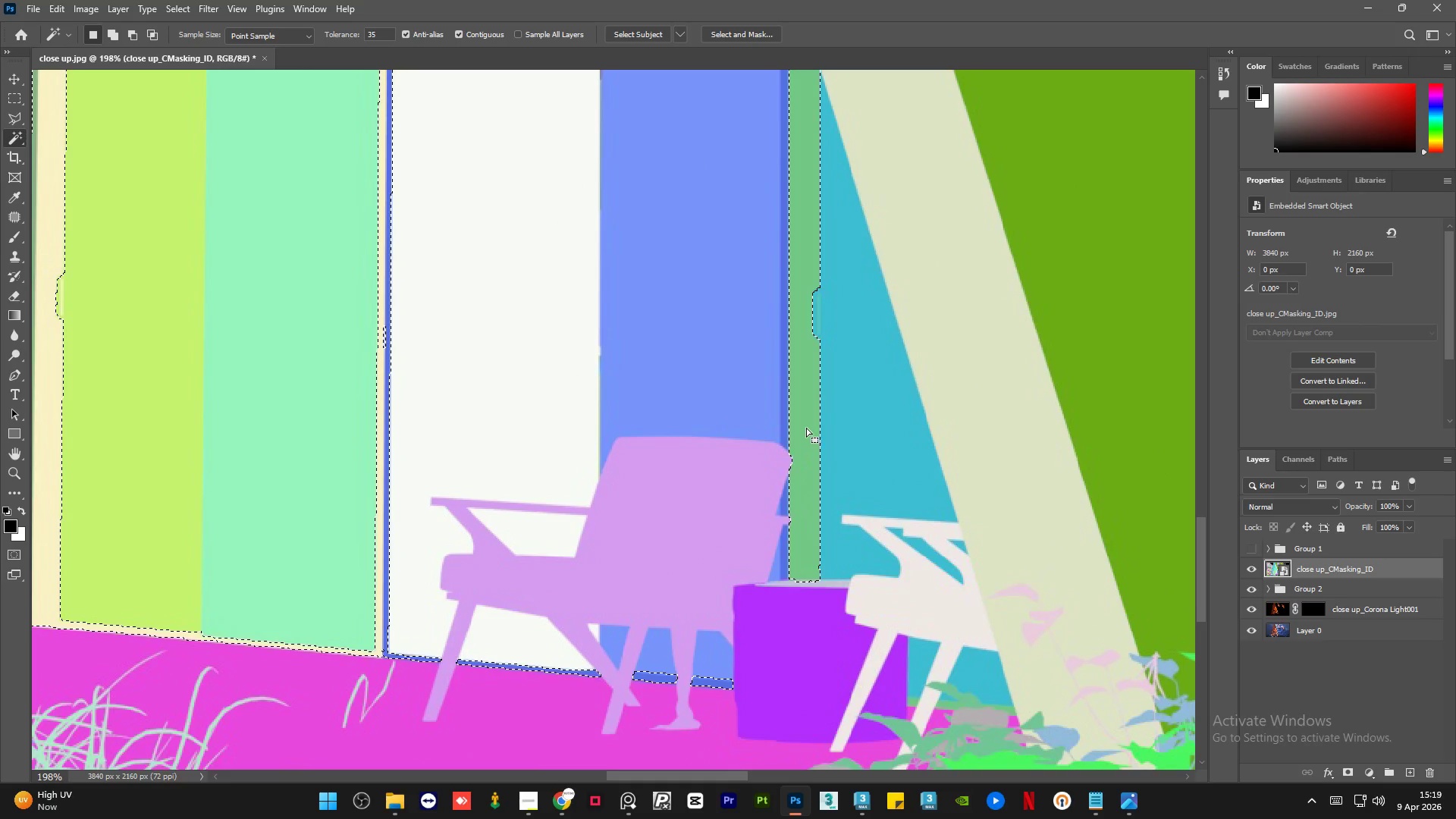 
hold_key(key=AltLeft, duration=1.0)
 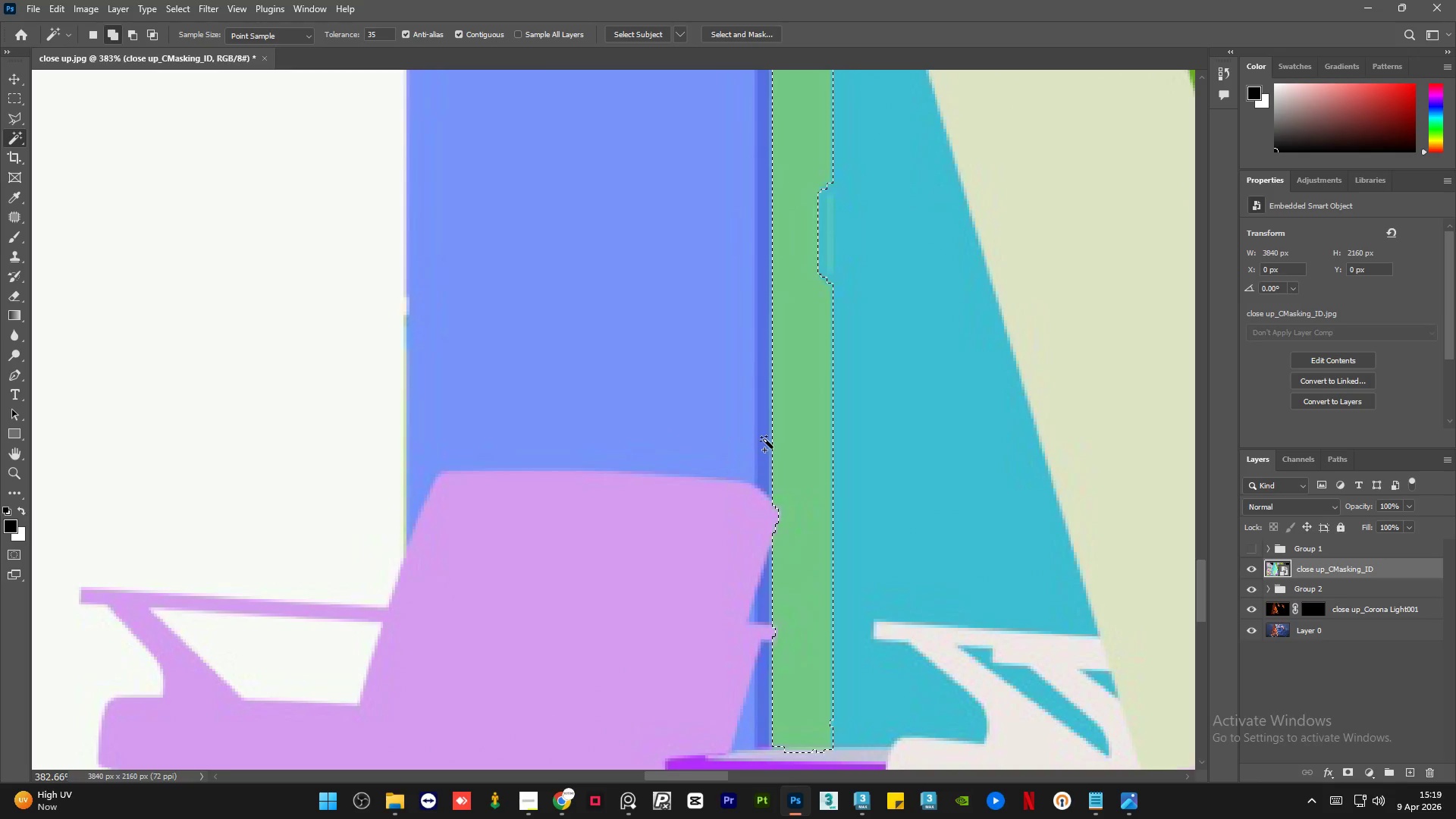 
hold_key(key=ShiftLeft, duration=0.78)
 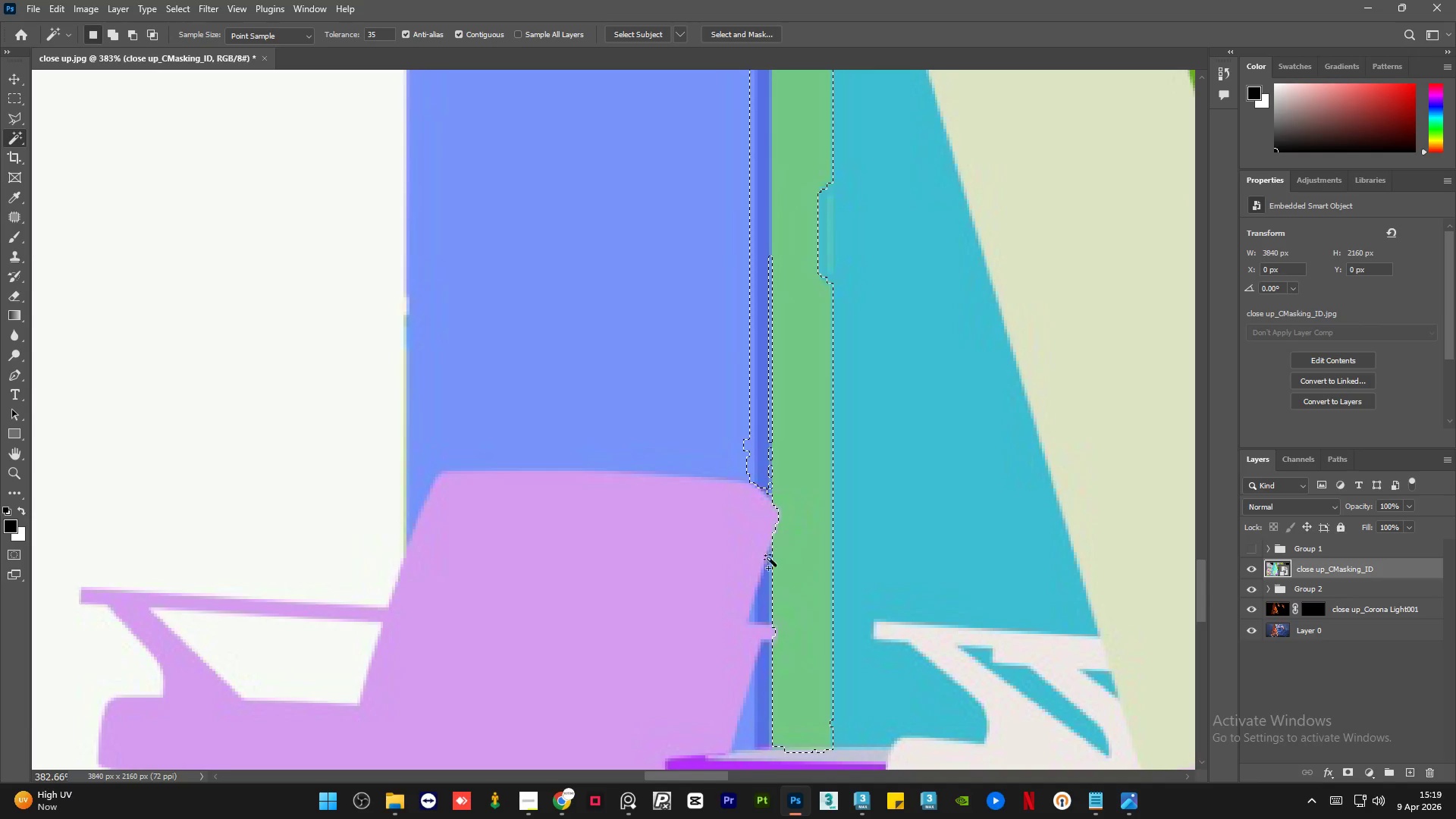 
scroll: coordinate [803, 411], scroll_direction: up, amount: 7.0
 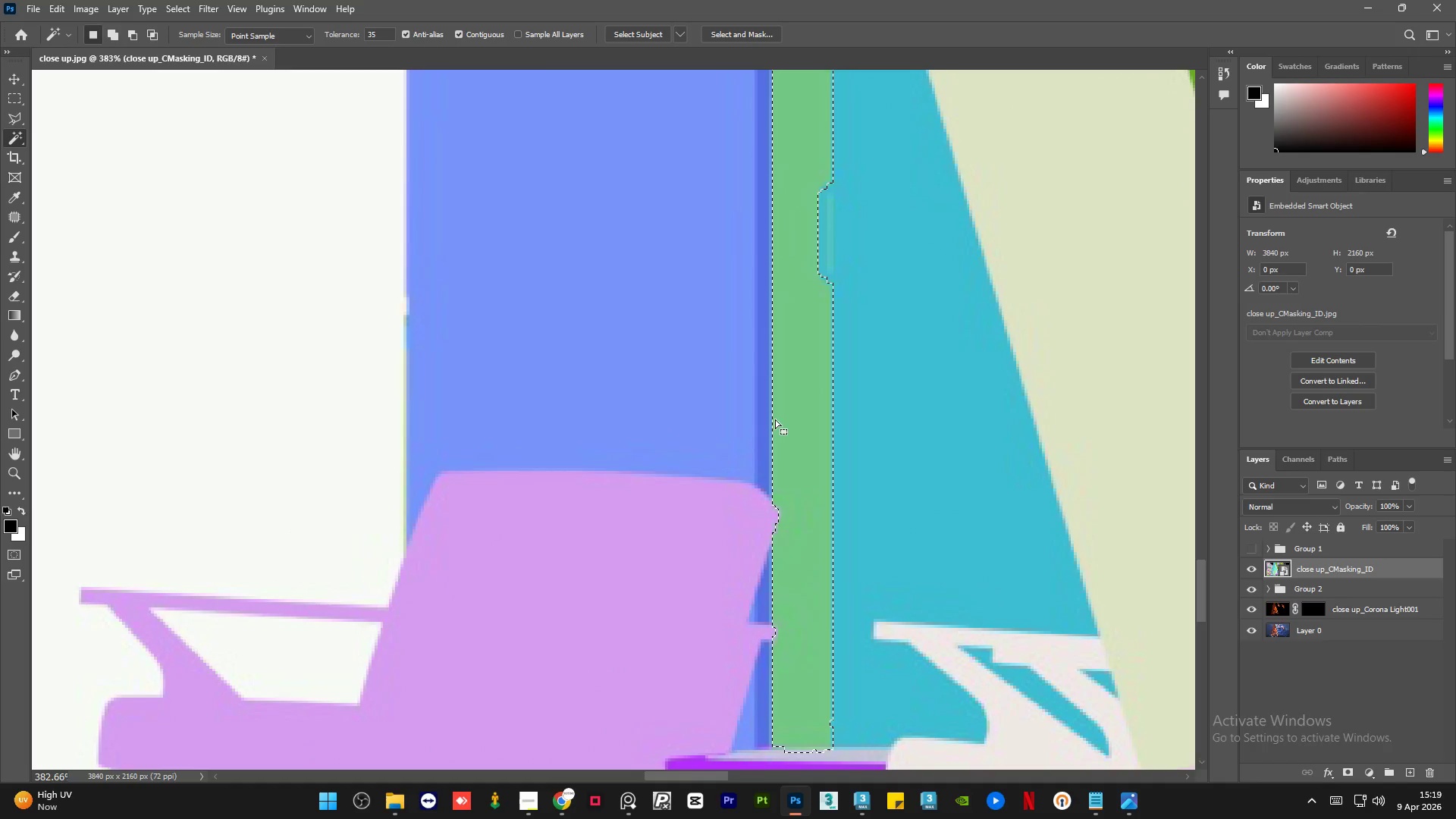 
left_click([765, 440])
 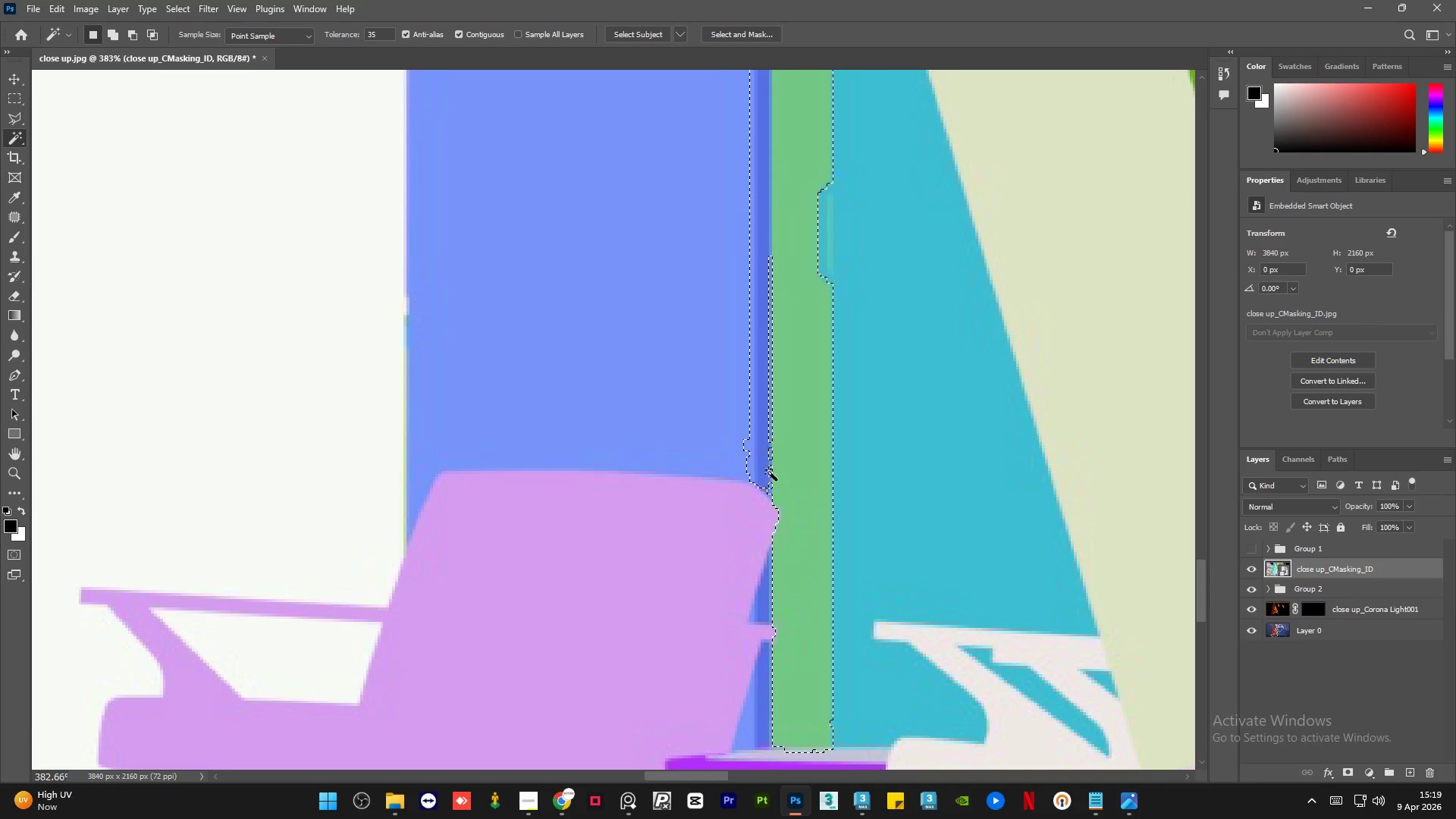 
hold_key(key=ShiftLeft, duration=0.81)
left_click([765, 594])
 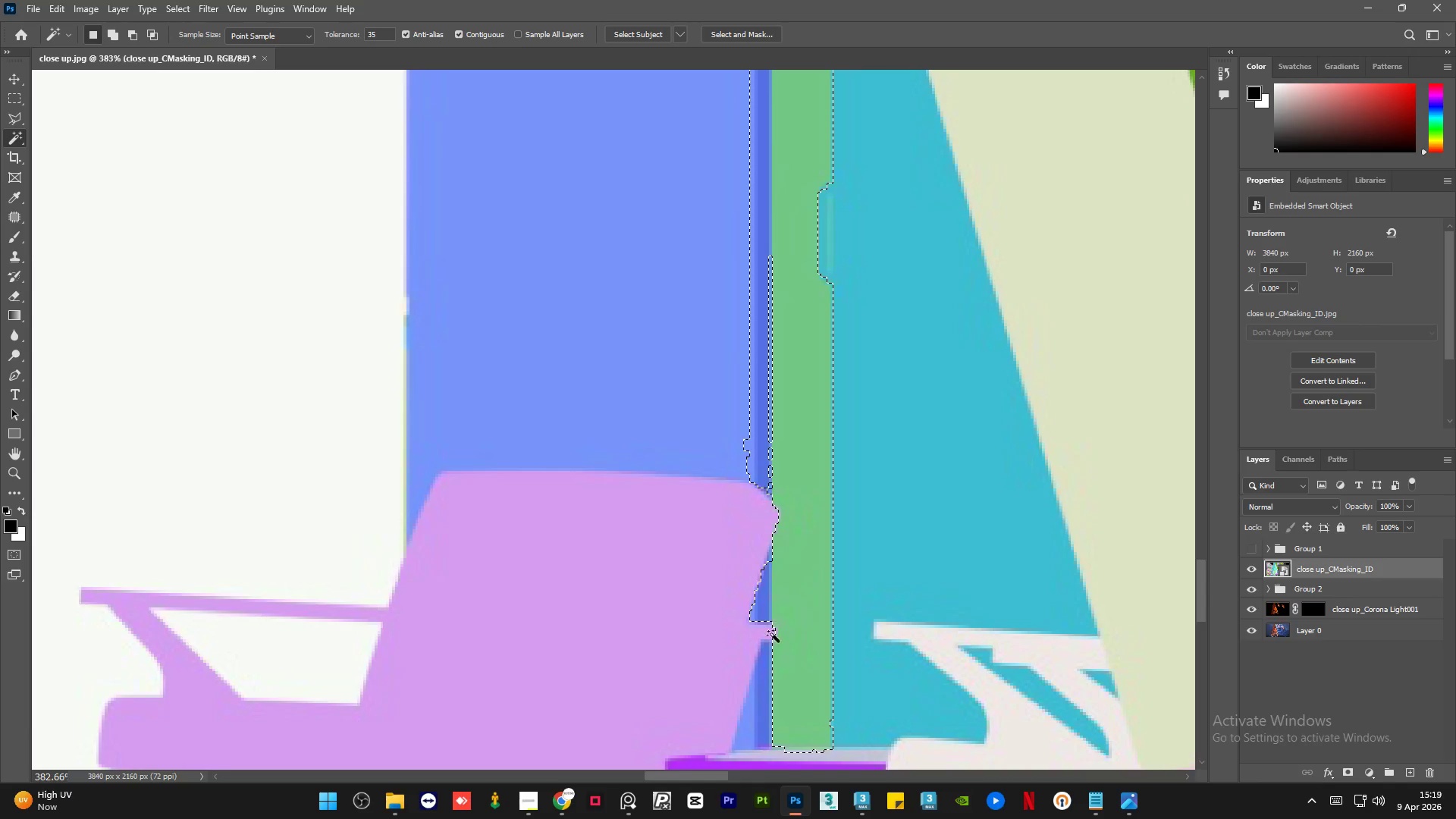 
hold_key(key=ShiftLeft, duration=1.03)
left_click([768, 676])
 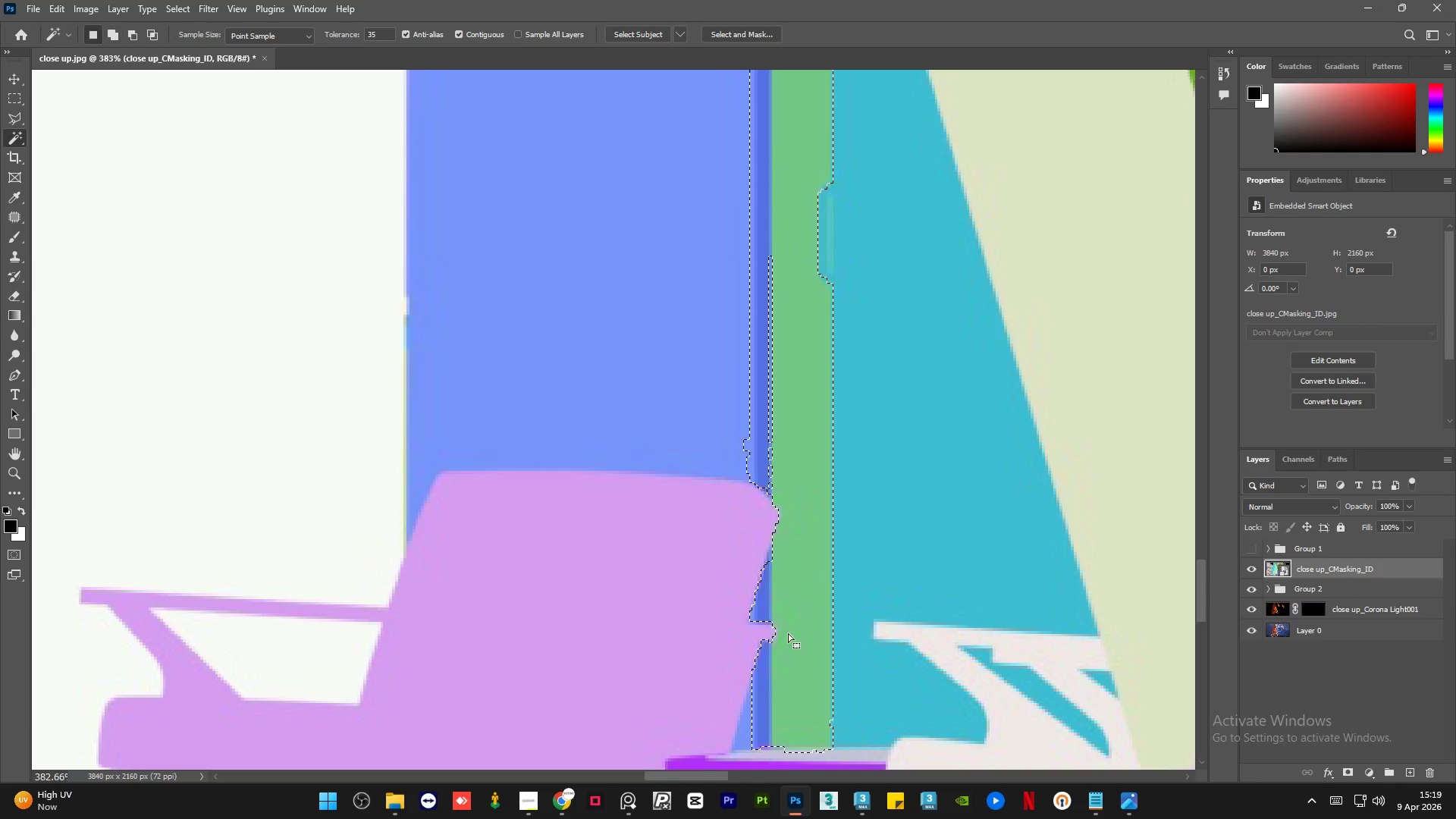 
hold_key(key=AltLeft, duration=1.33)
scroll: coordinate [814, 579], scroll_direction: down, amount: 14.0
 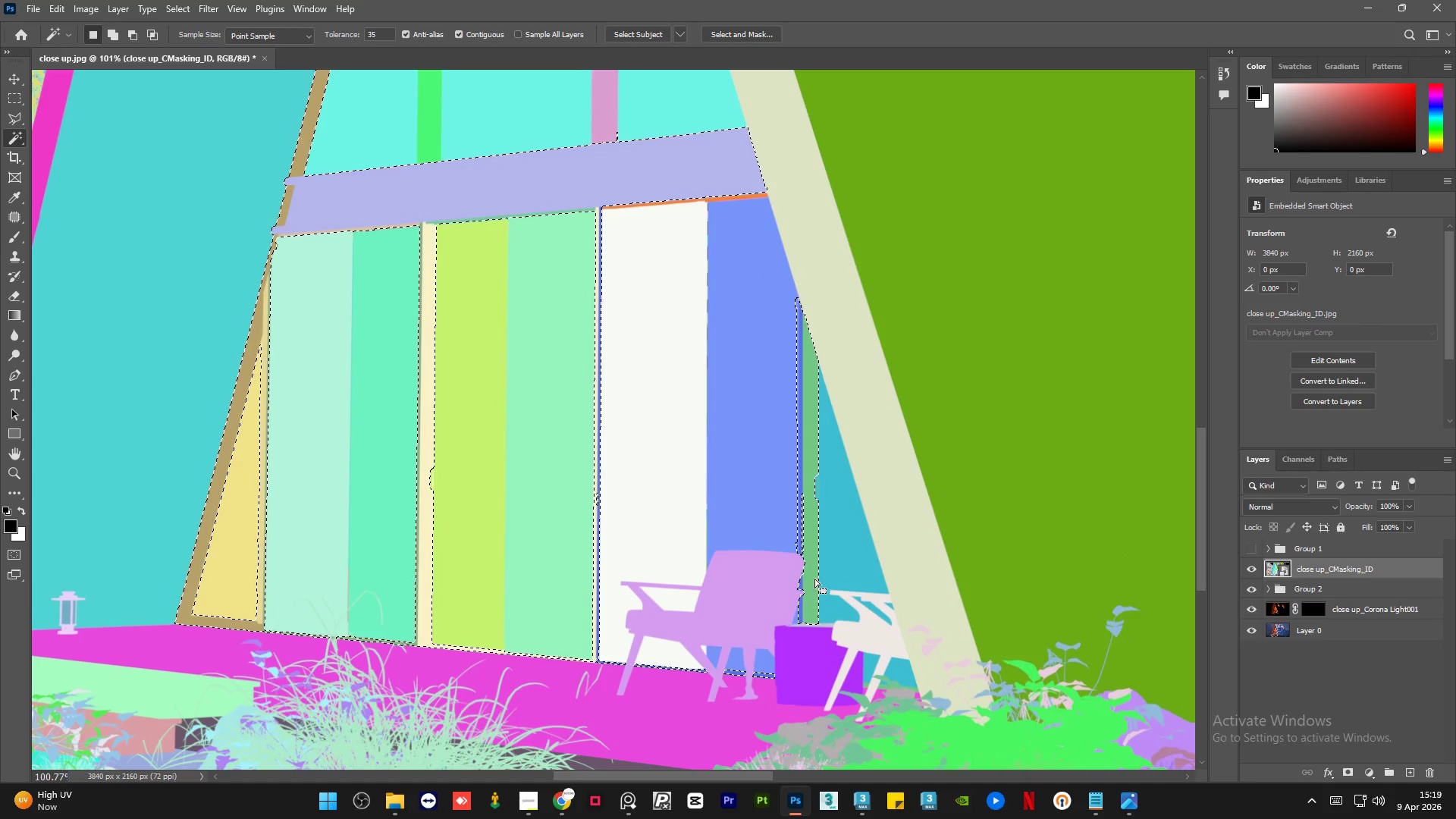 
key(Alt+AltLeft)
 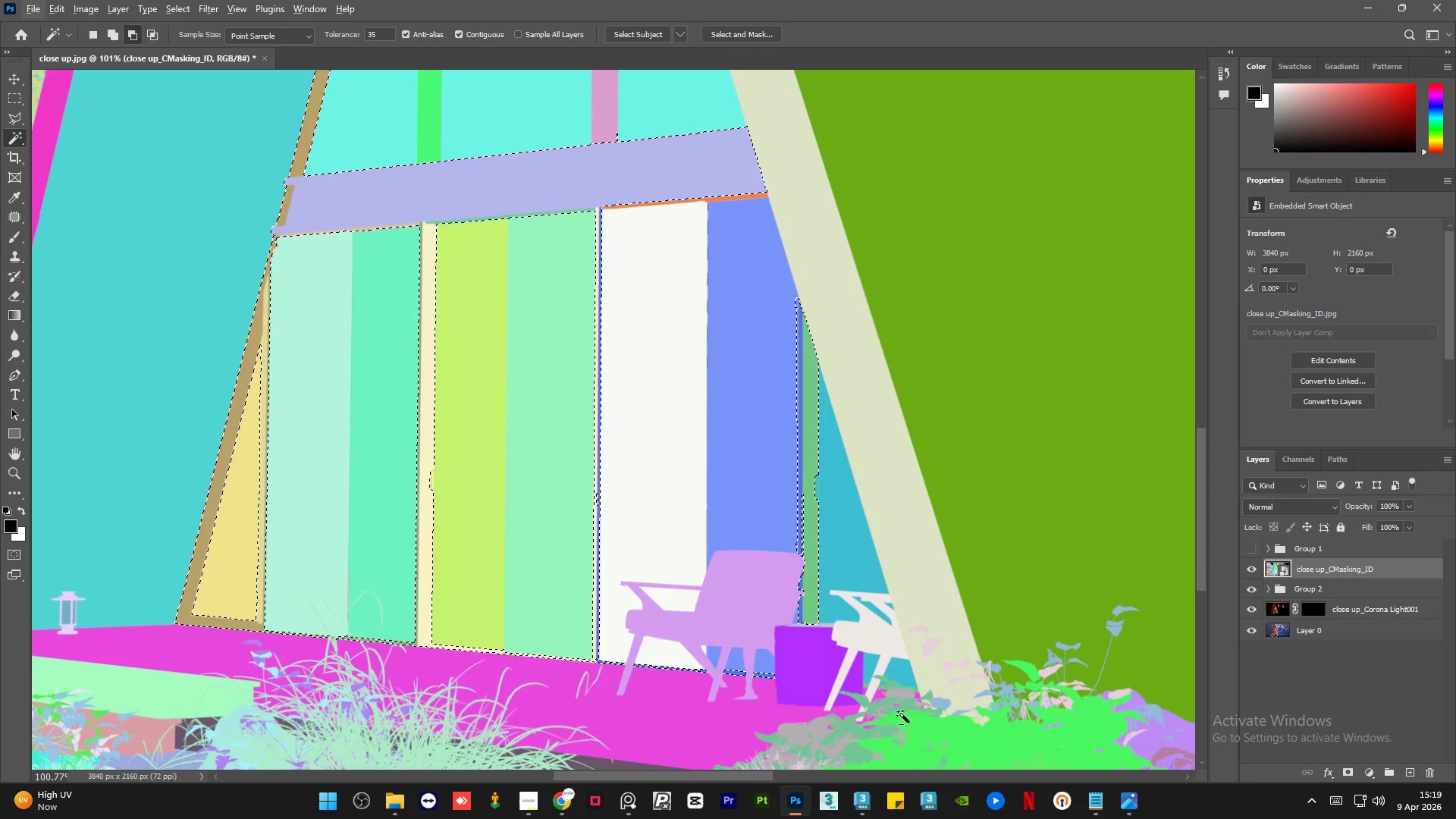 
hold_key(key=AltLeft, duration=1.2)
scroll: coordinate [907, 686], scroll_direction: up, amount: 16.0
 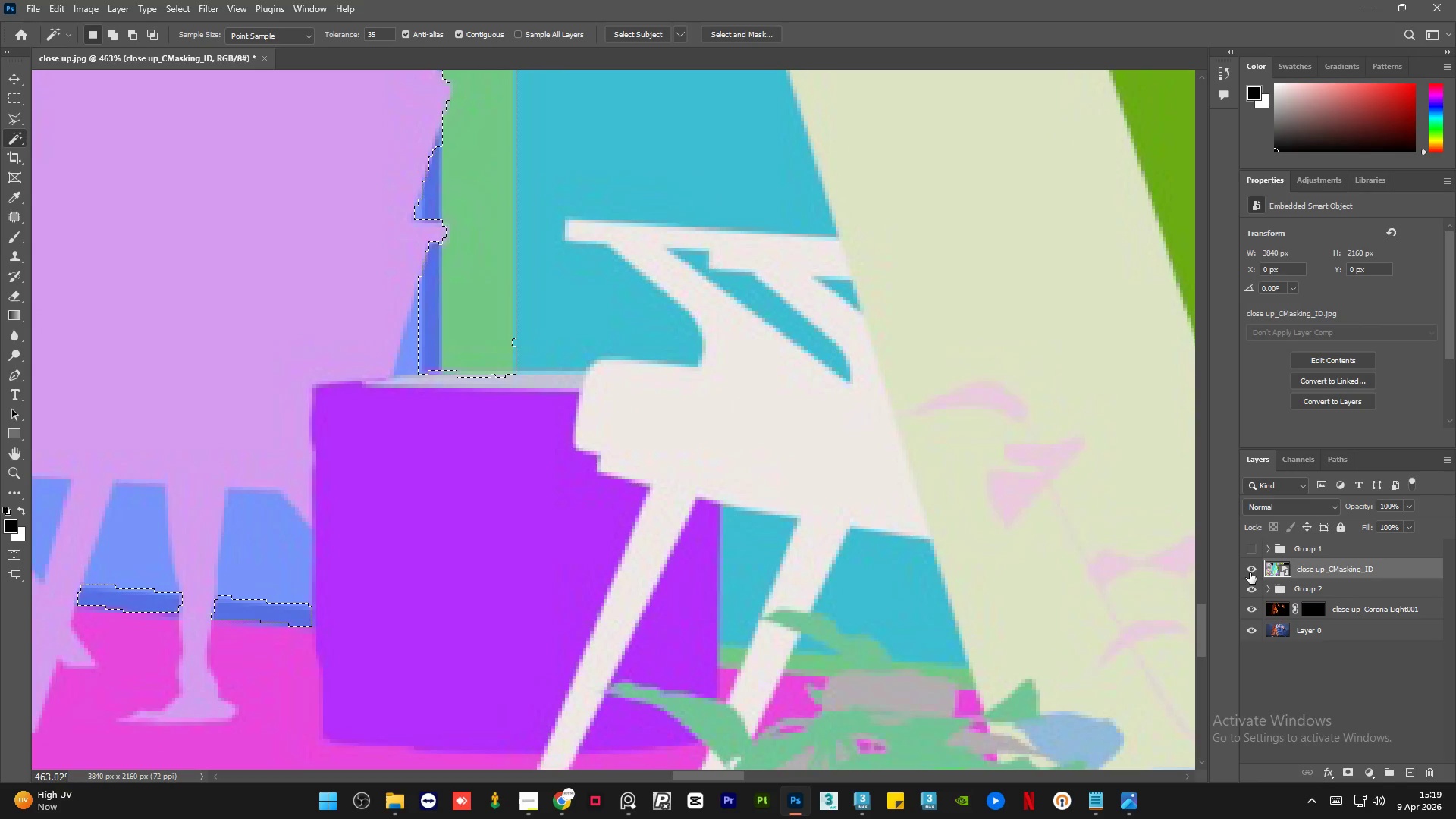 
left_click([1250, 572])
 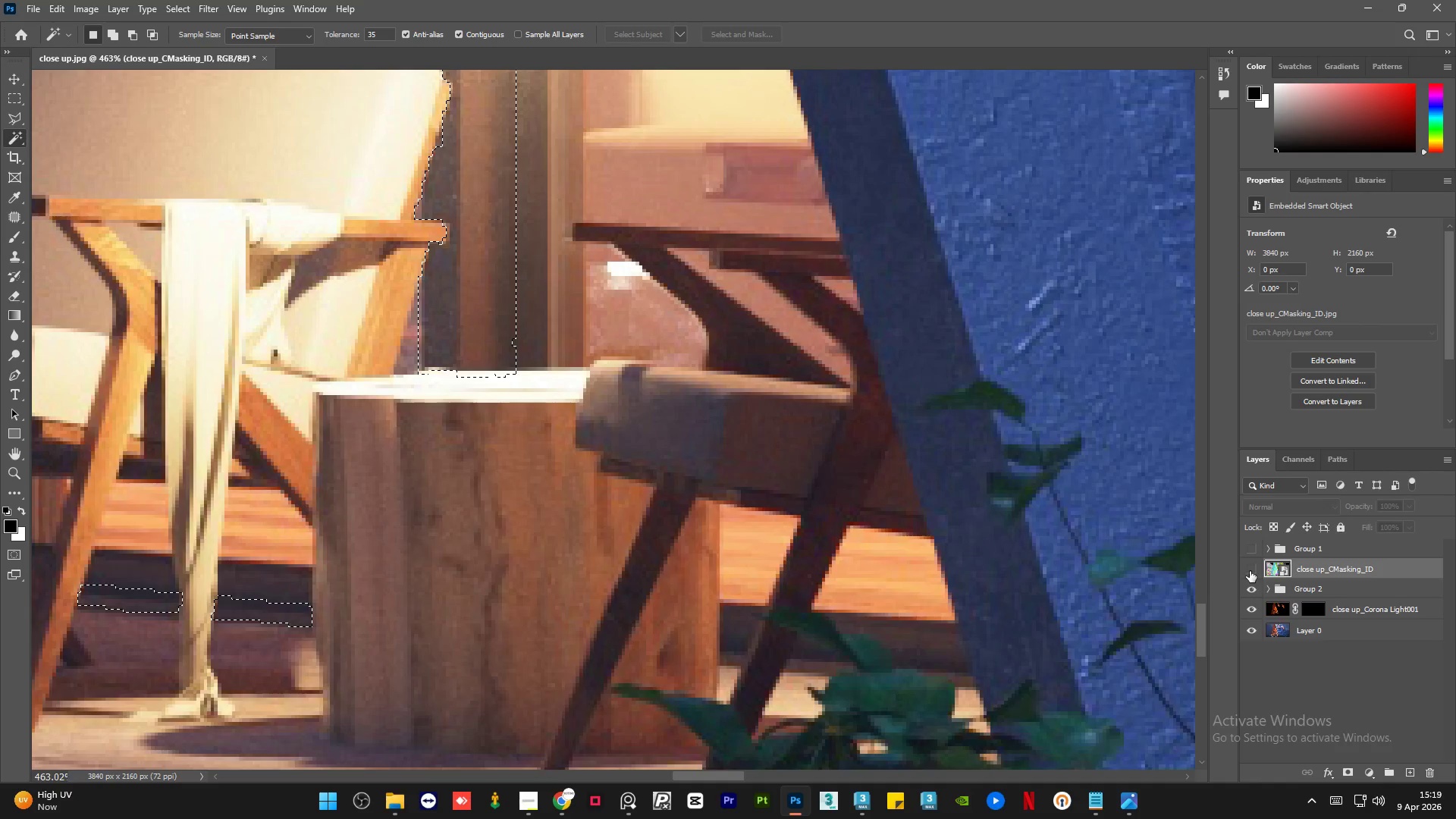 
left_click([1250, 571])
 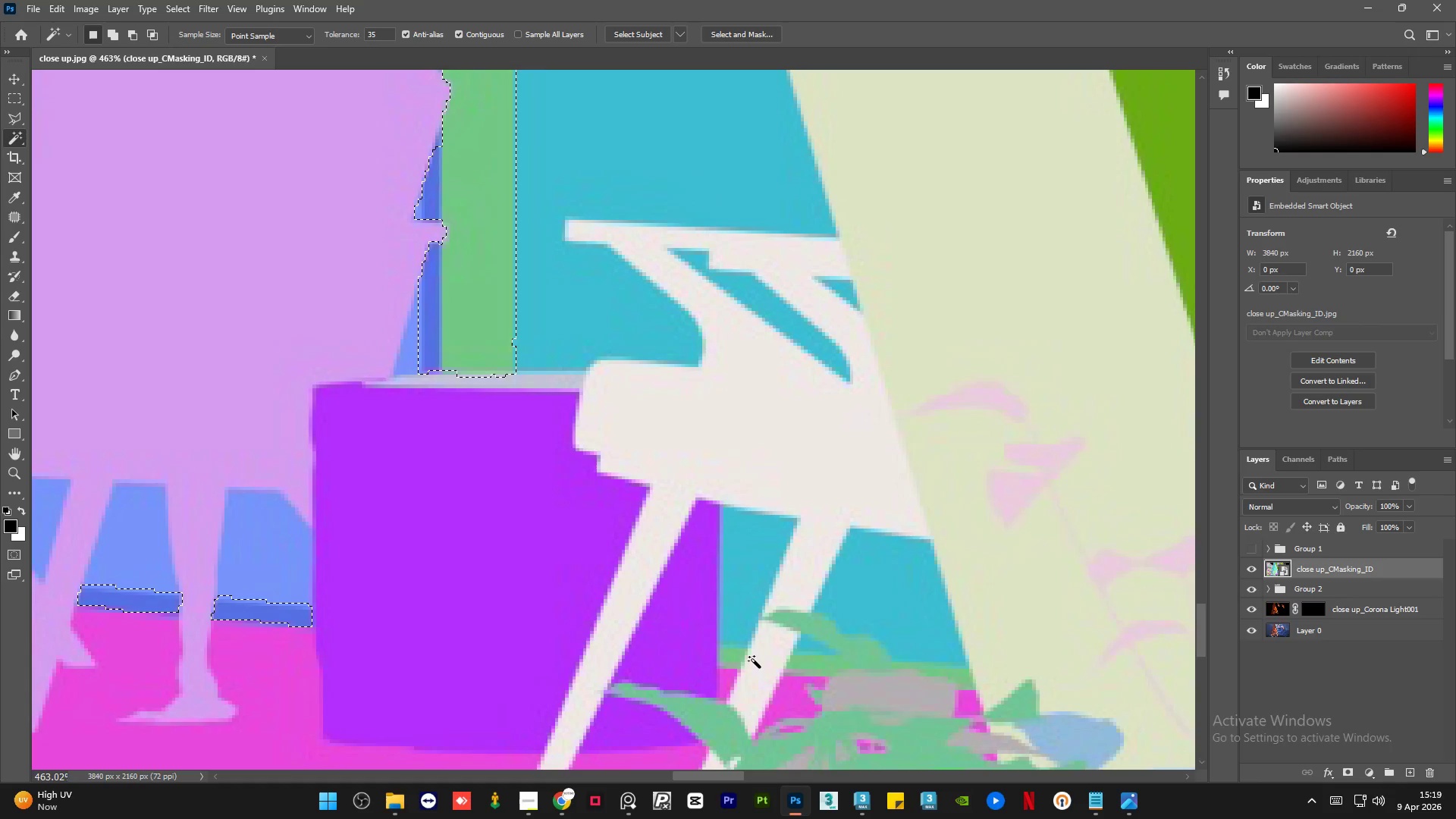 
hold_key(key=ShiftLeft, duration=0.91)
left_click([734, 659])
 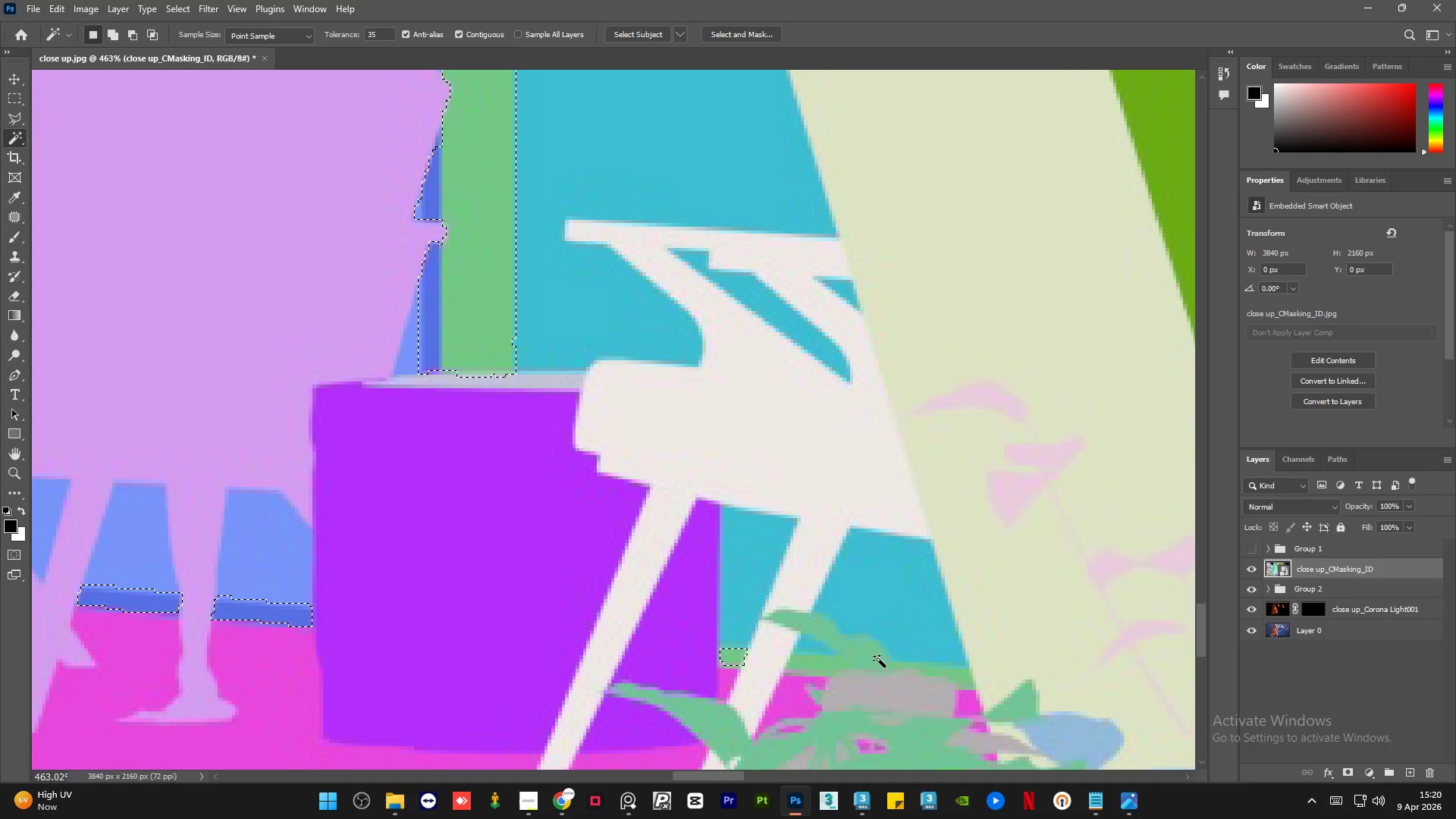 
hold_key(key=ShiftLeft, duration=0.8)
left_click([795, 664])
 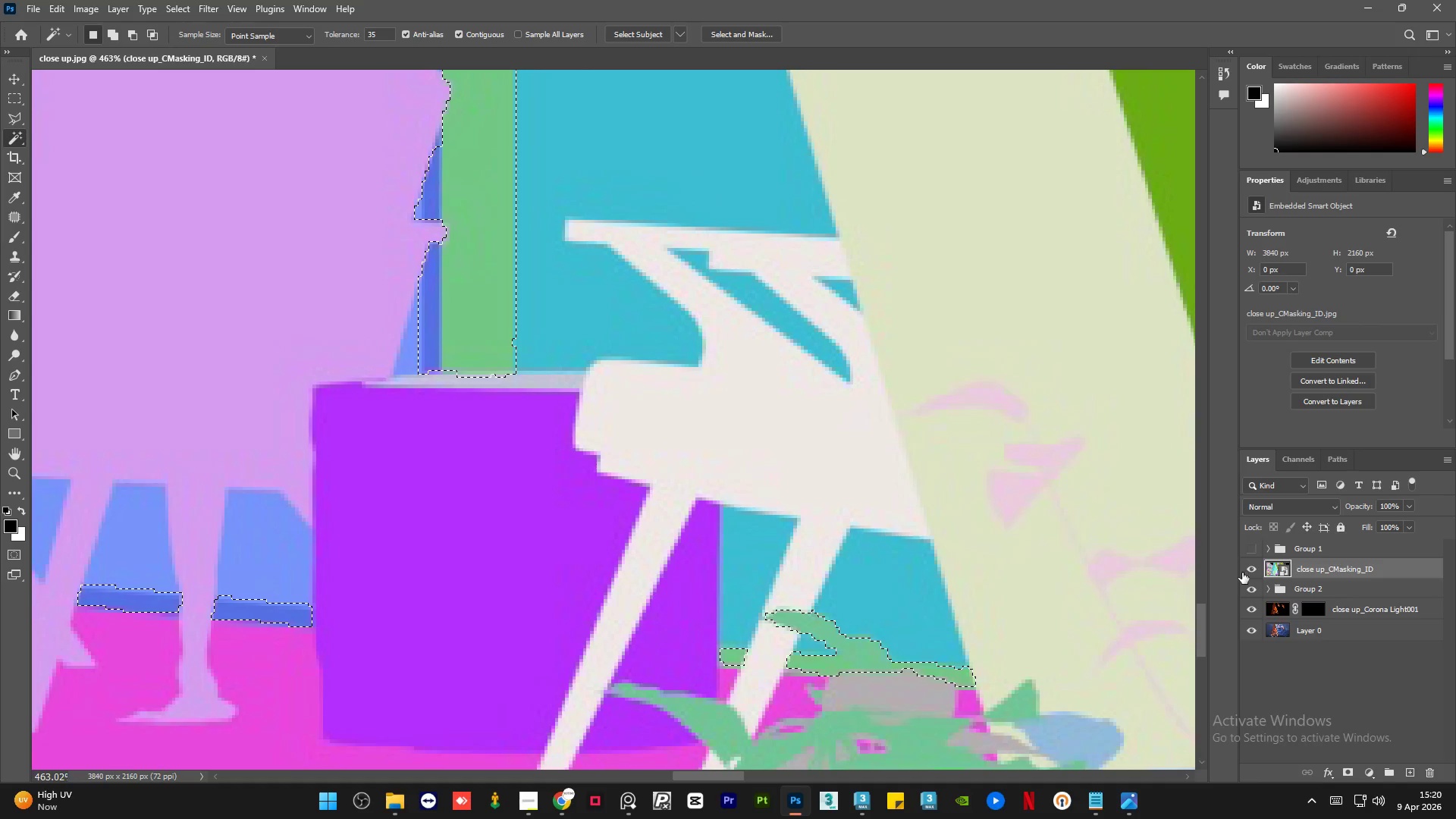 
left_click([1254, 568])
 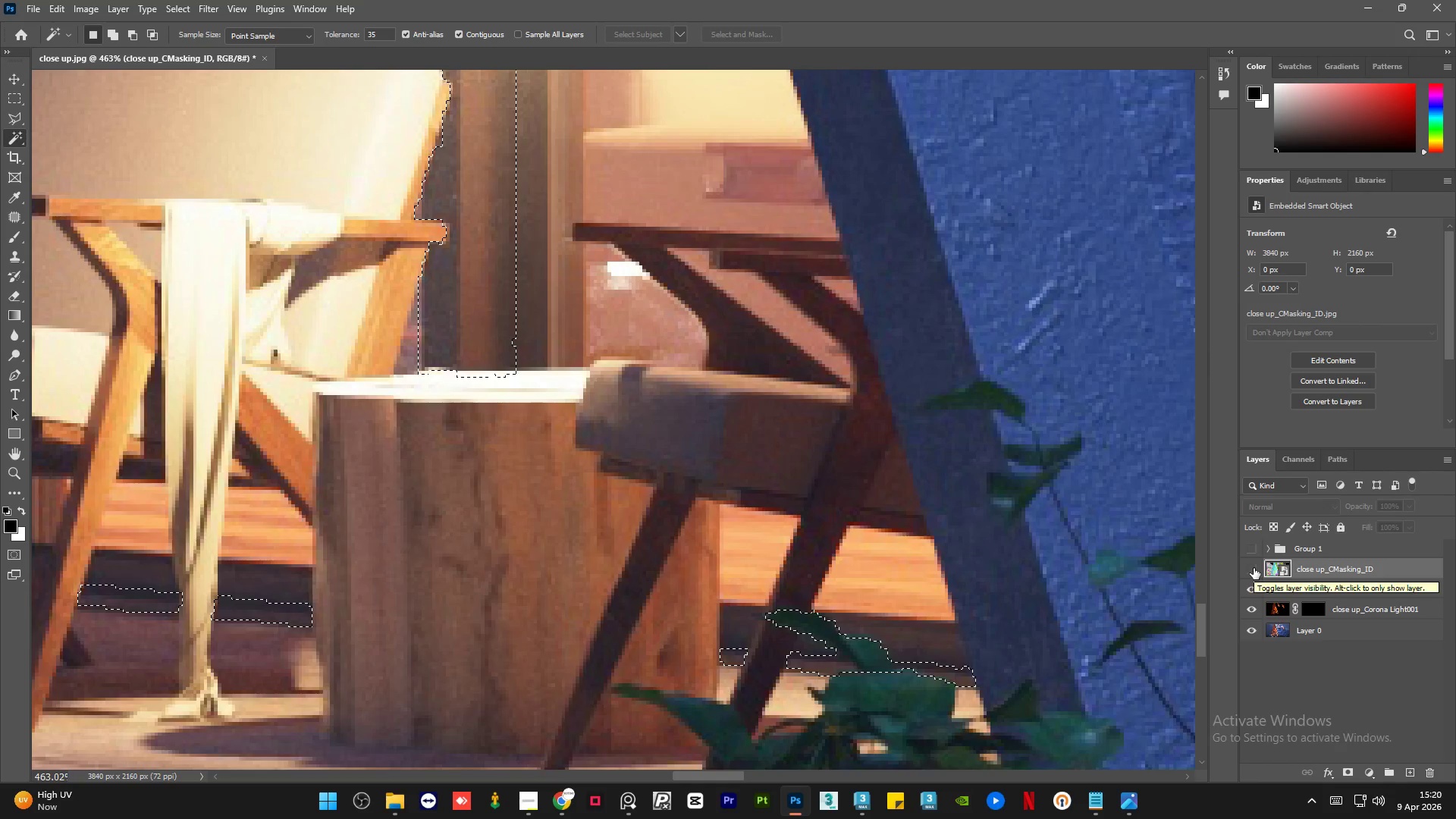 
left_click([1254, 568])
 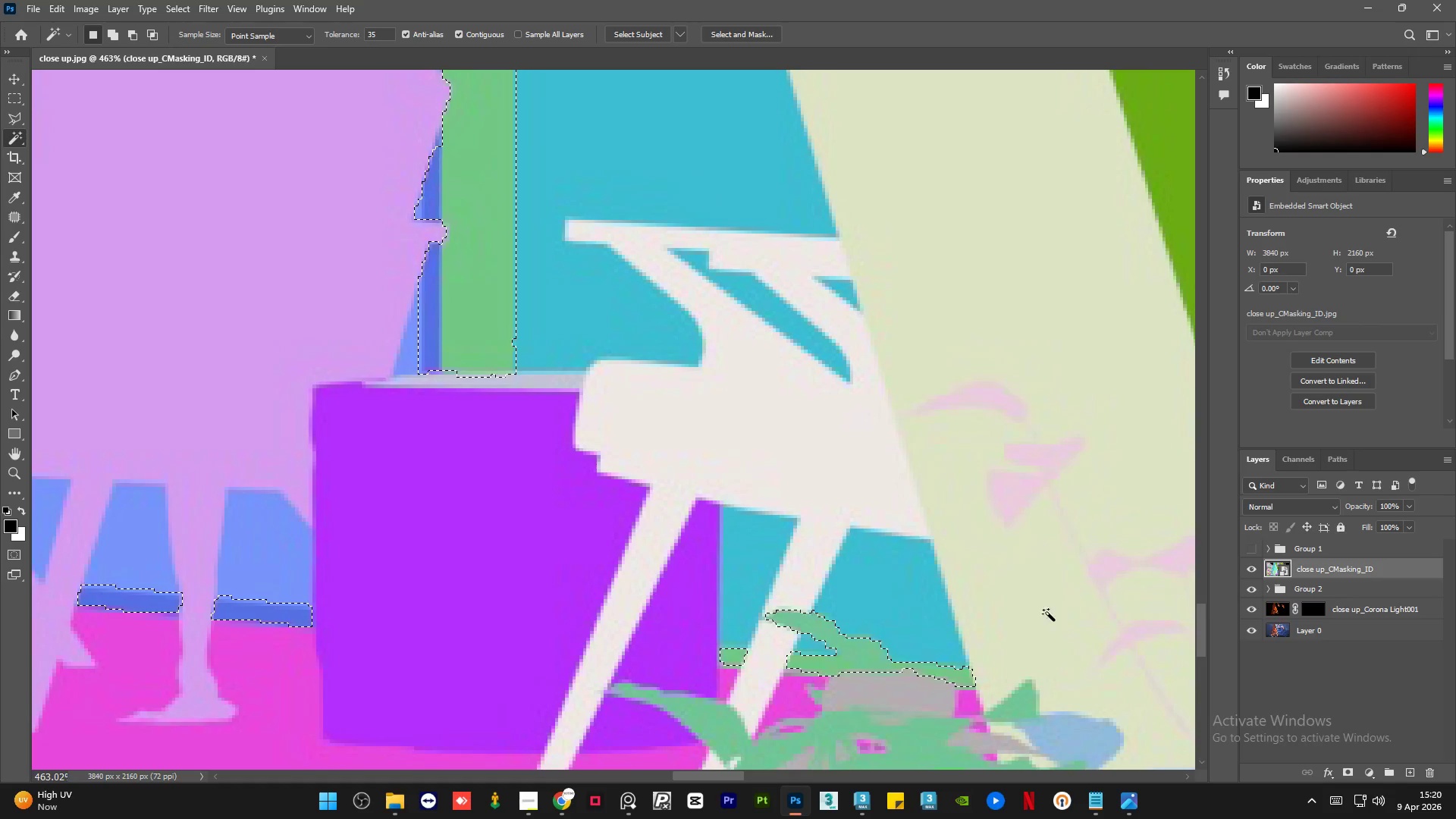 
hold_key(key=AltLeft, duration=0.61)
scroll: coordinate [848, 672], scroll_direction: up, amount: 5.0
 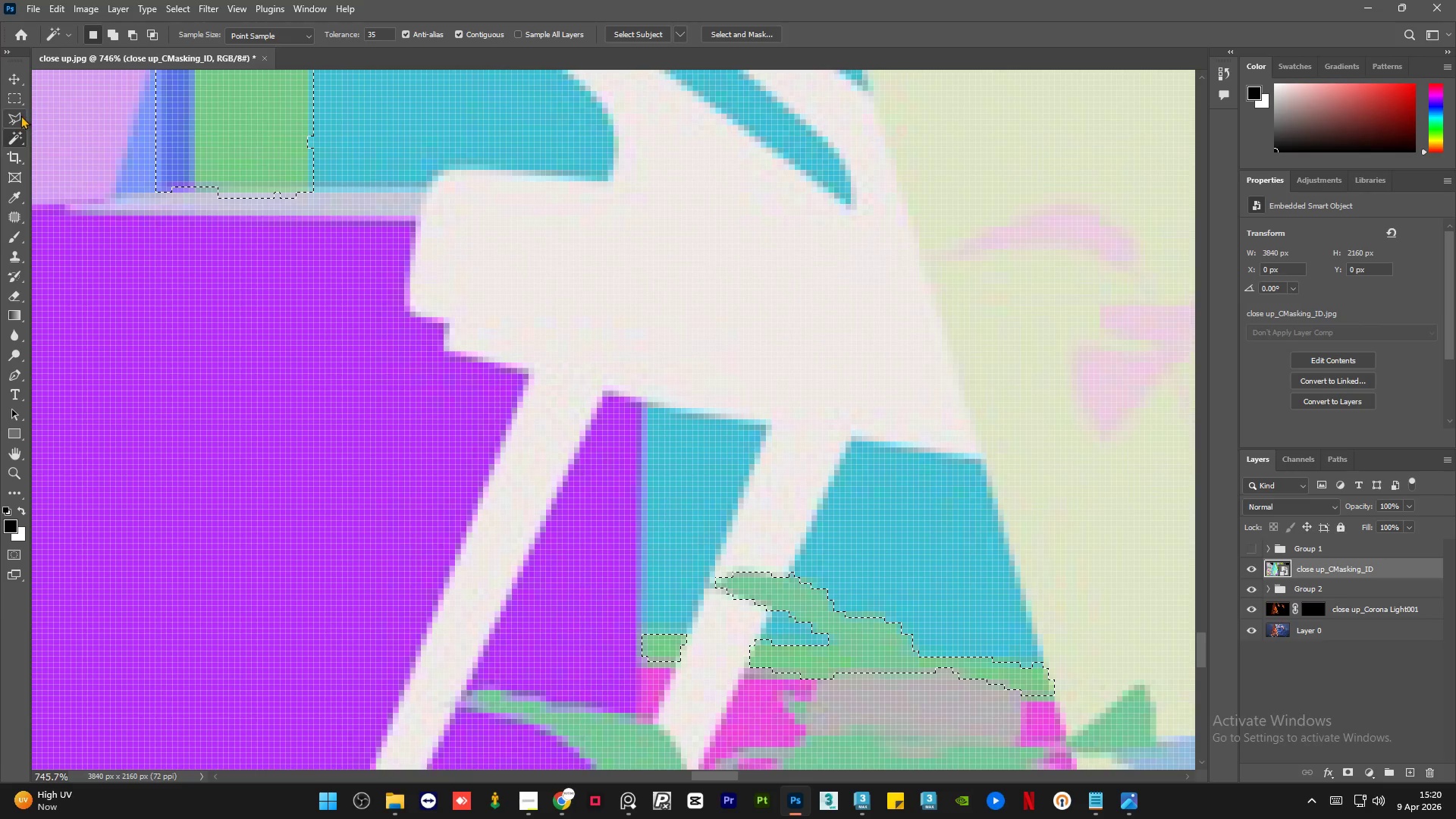 
hold_key(key=AltLeft, duration=1.5)
left_click([923, 654])
 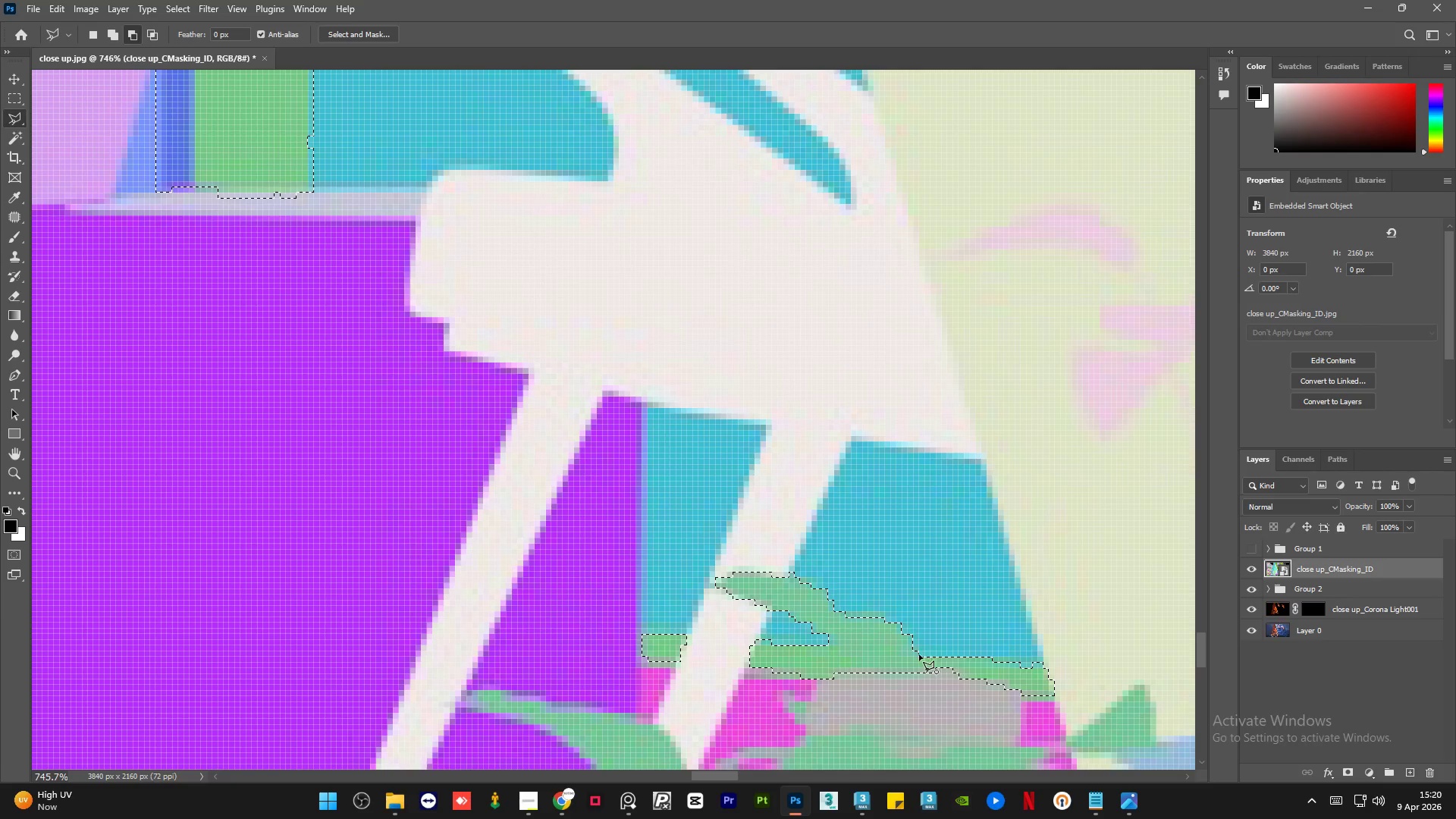 
hold_key(key=AltLeft, duration=1.52)
left_click([793, 642])
 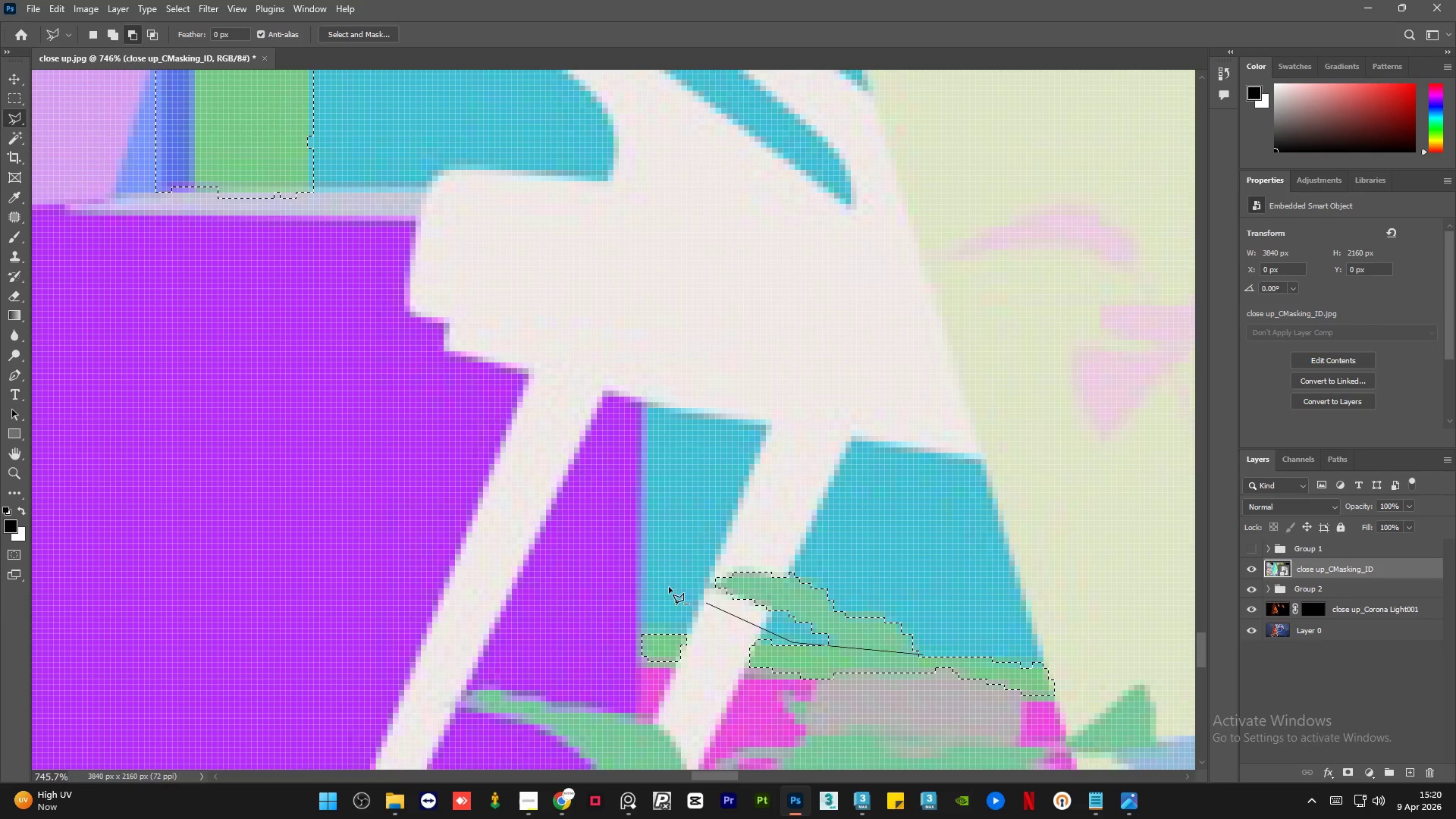 
double_click([661, 582])
 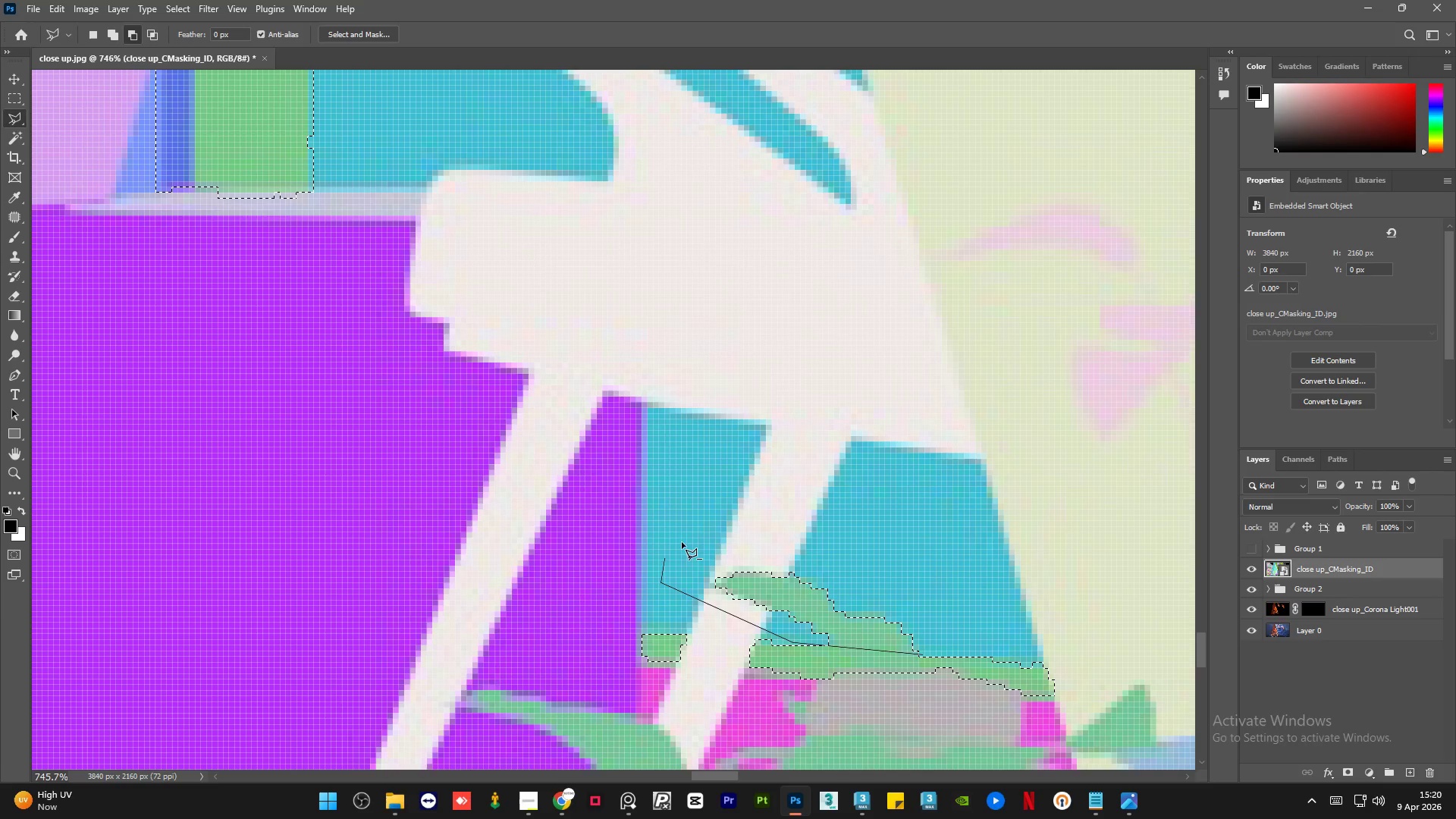 
left_click_drag(start_coordinate=[686, 540], to_coordinate=[707, 539])
 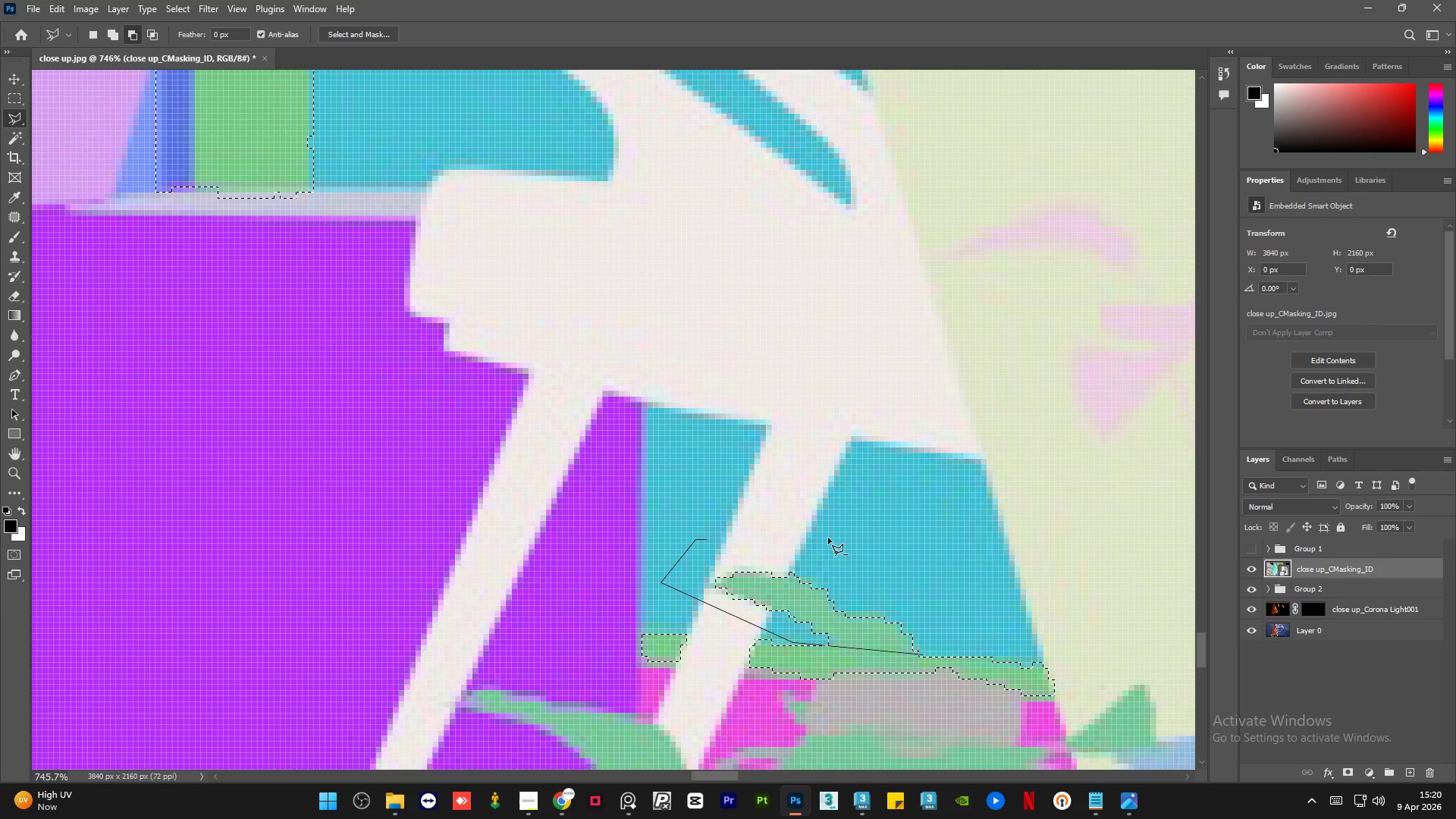 
hold_key(key=AltLeft, duration=1.5)
triple_click([954, 613])
 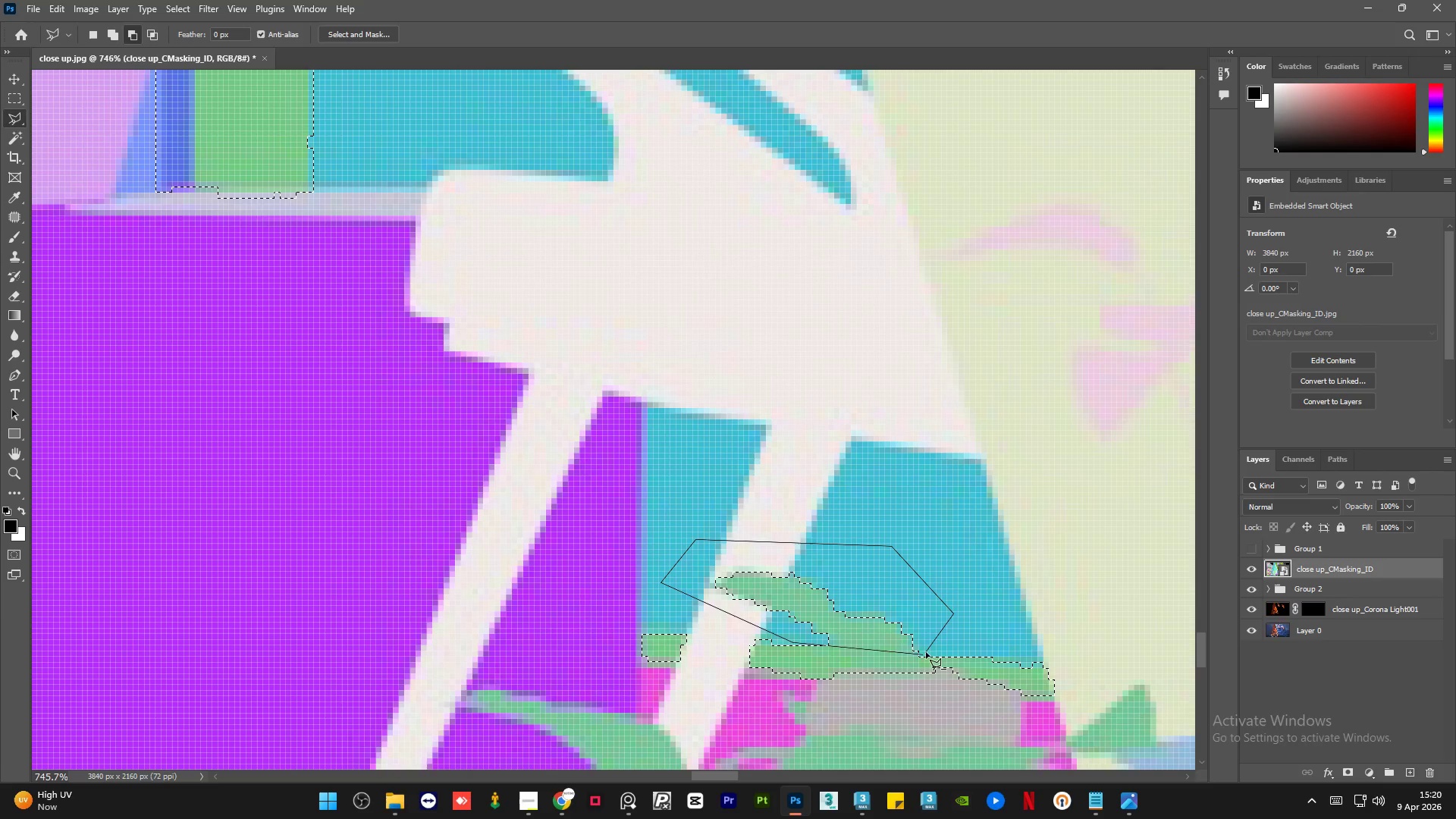 
left_click([922, 658])
 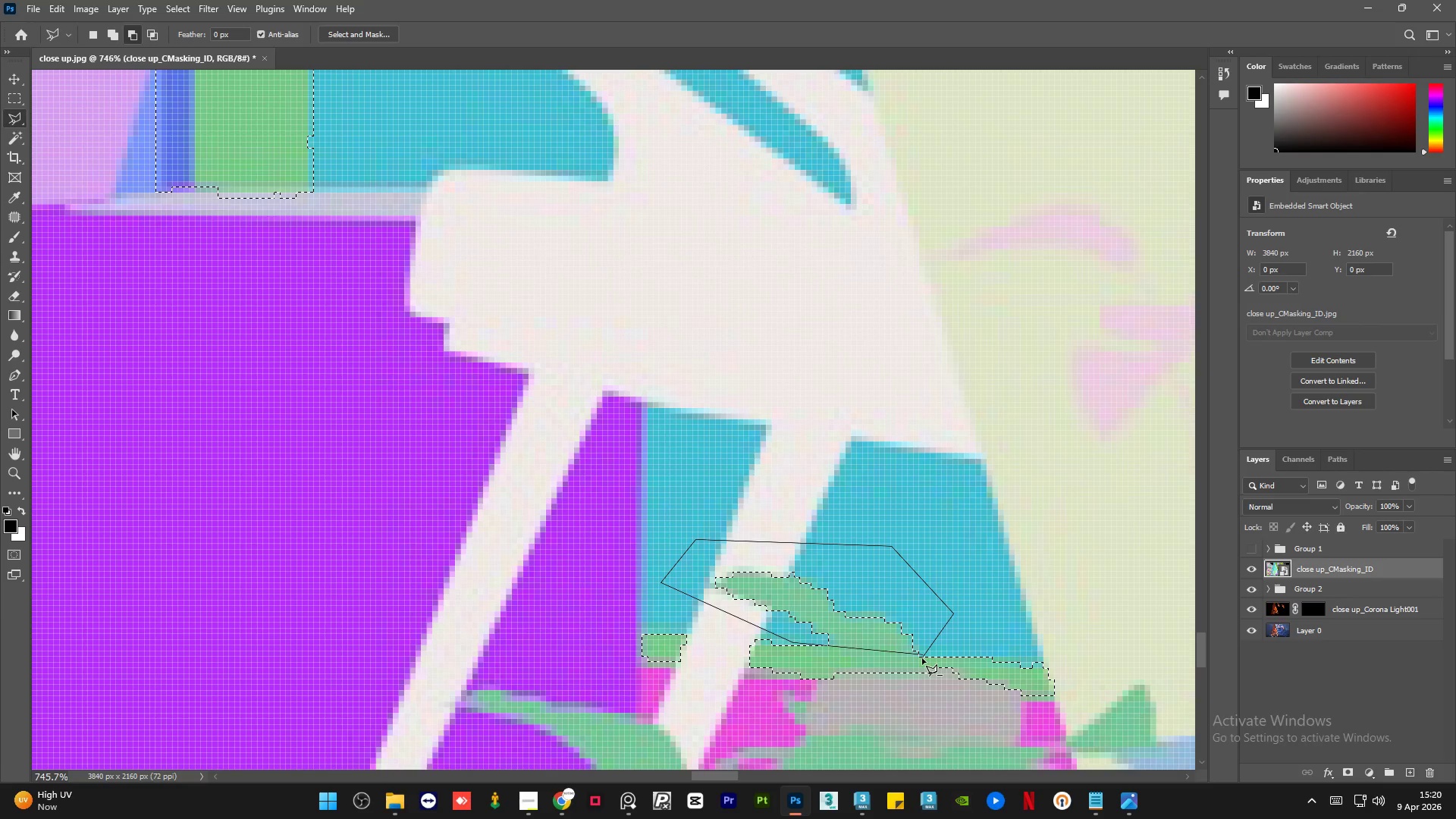 
hold_key(key=AltLeft, duration=0.53)
double_click([922, 658])
 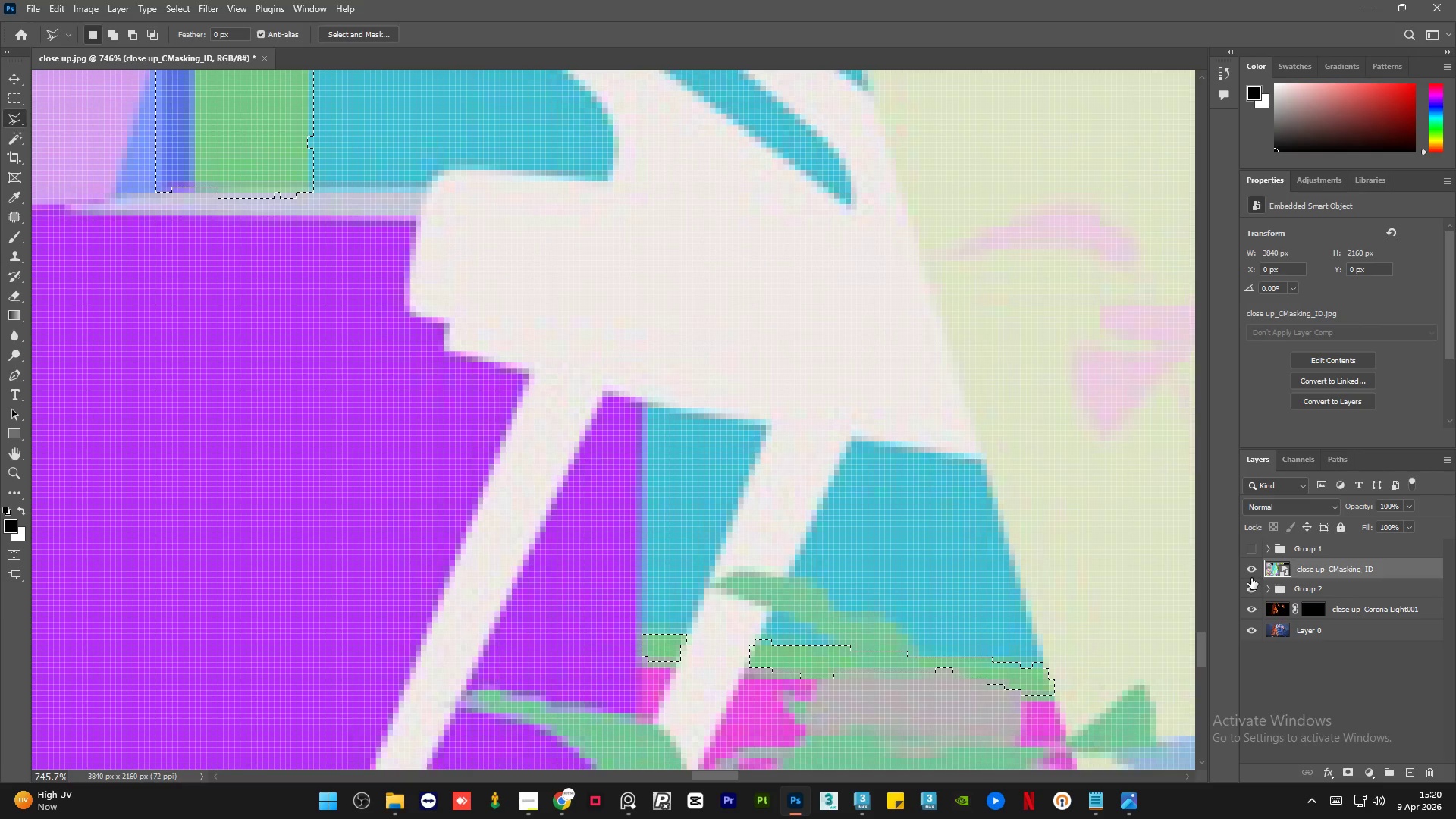 
left_click([1249, 571])
 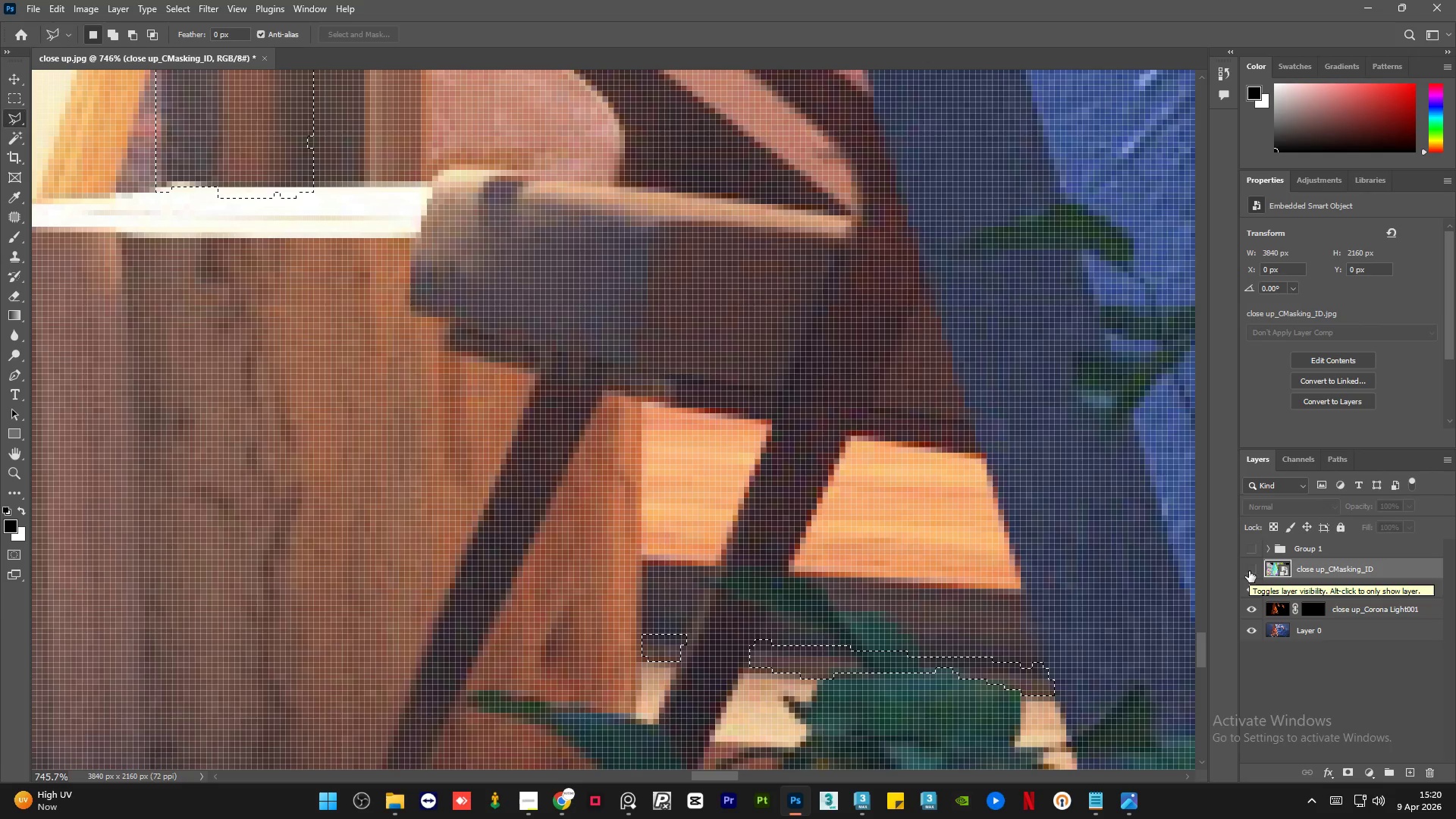 
double_click([1249, 571])
 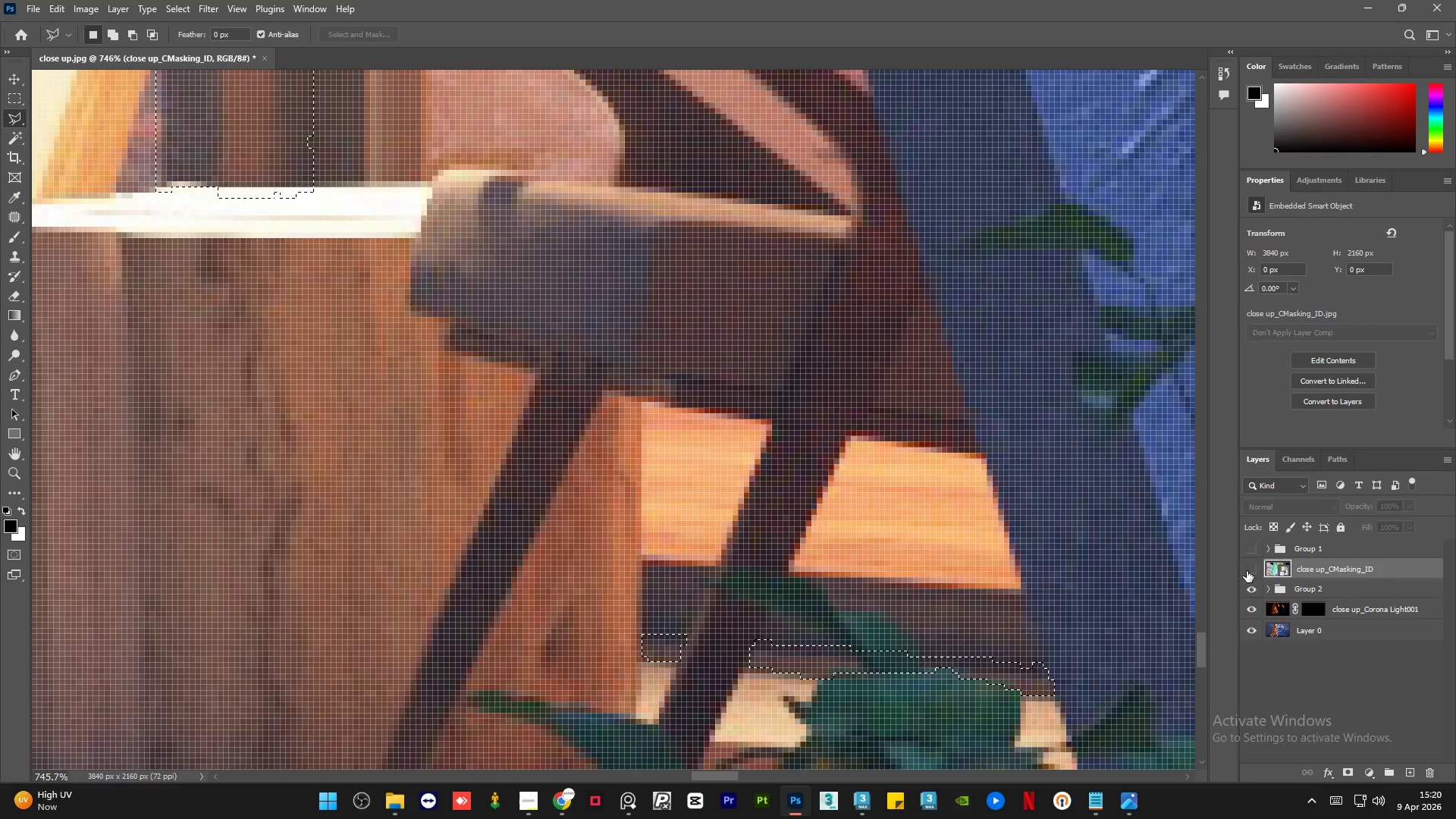 
hold_key(key=AltLeft, duration=1.51)
hold_key(key=AltLeft, duration=1.09)
scroll: coordinate [862, 546], scroll_direction: down, amount: 25.0
 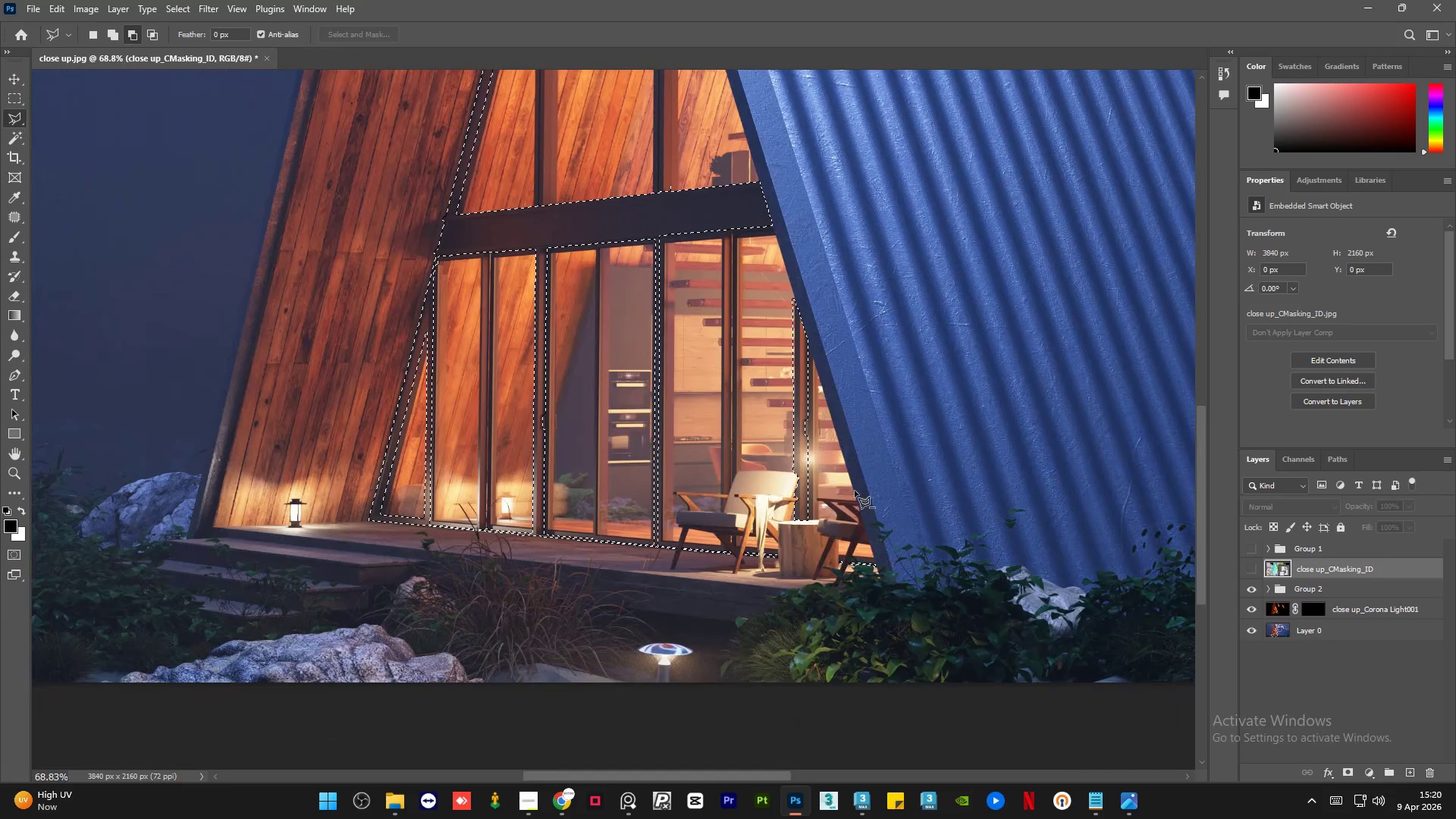 
left_click([1254, 572])
 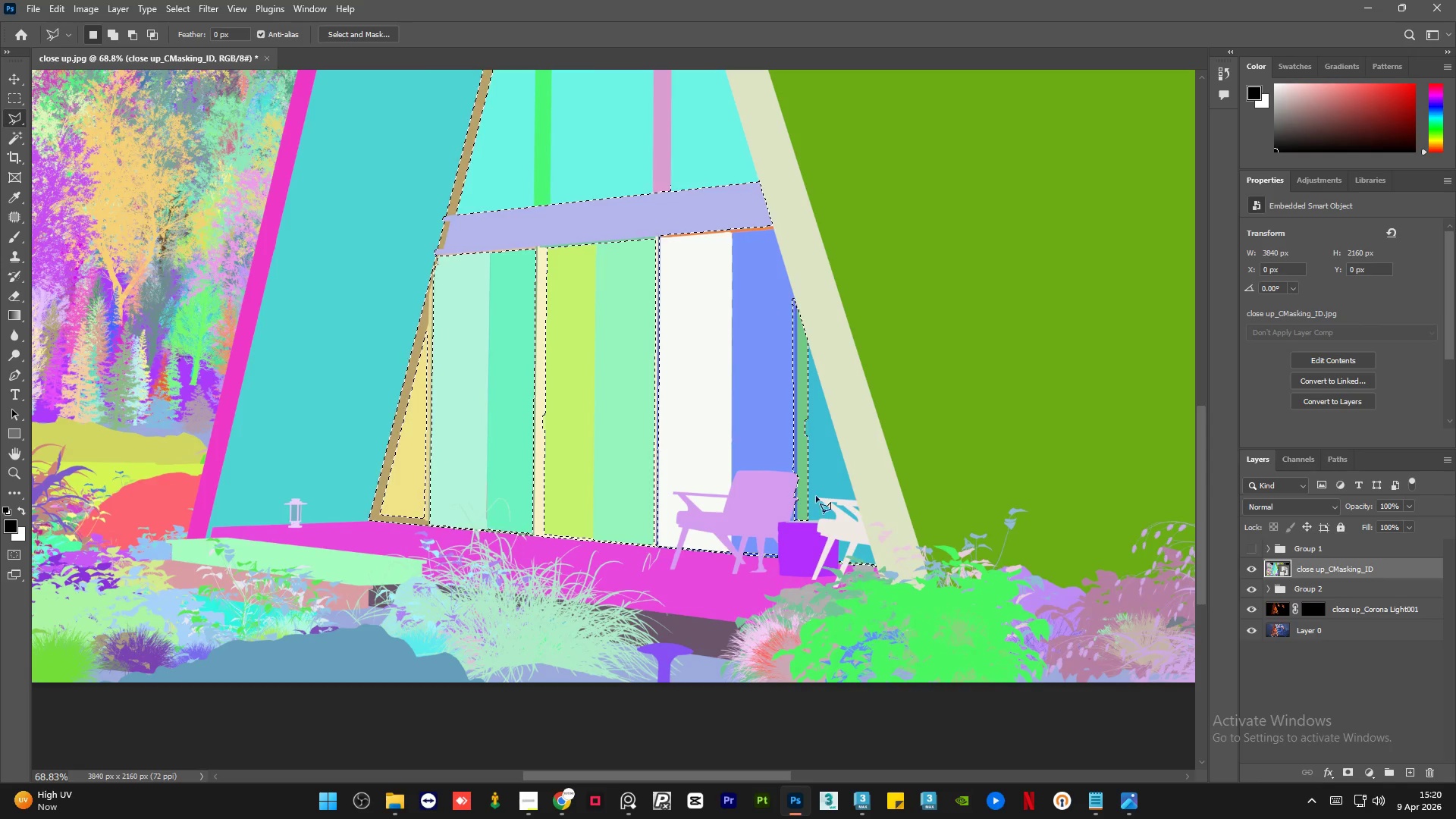 
hold_key(key=AltLeft, duration=0.97)
hold_key(key=AltLeft, duration=1.5)
scroll: coordinate [841, 490], scroll_direction: up, amount: 16.0
 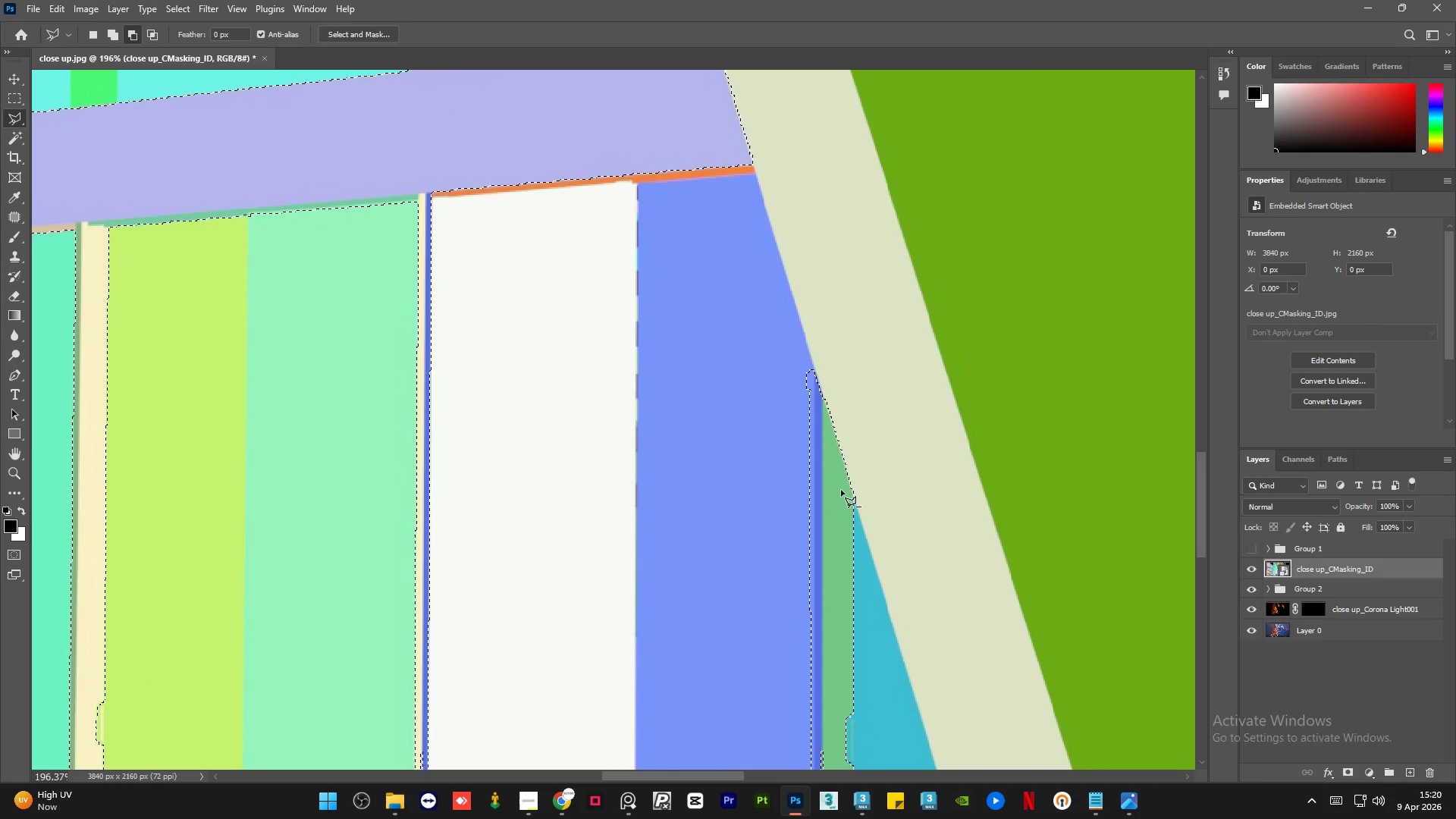 
key(Alt+AltLeft)
 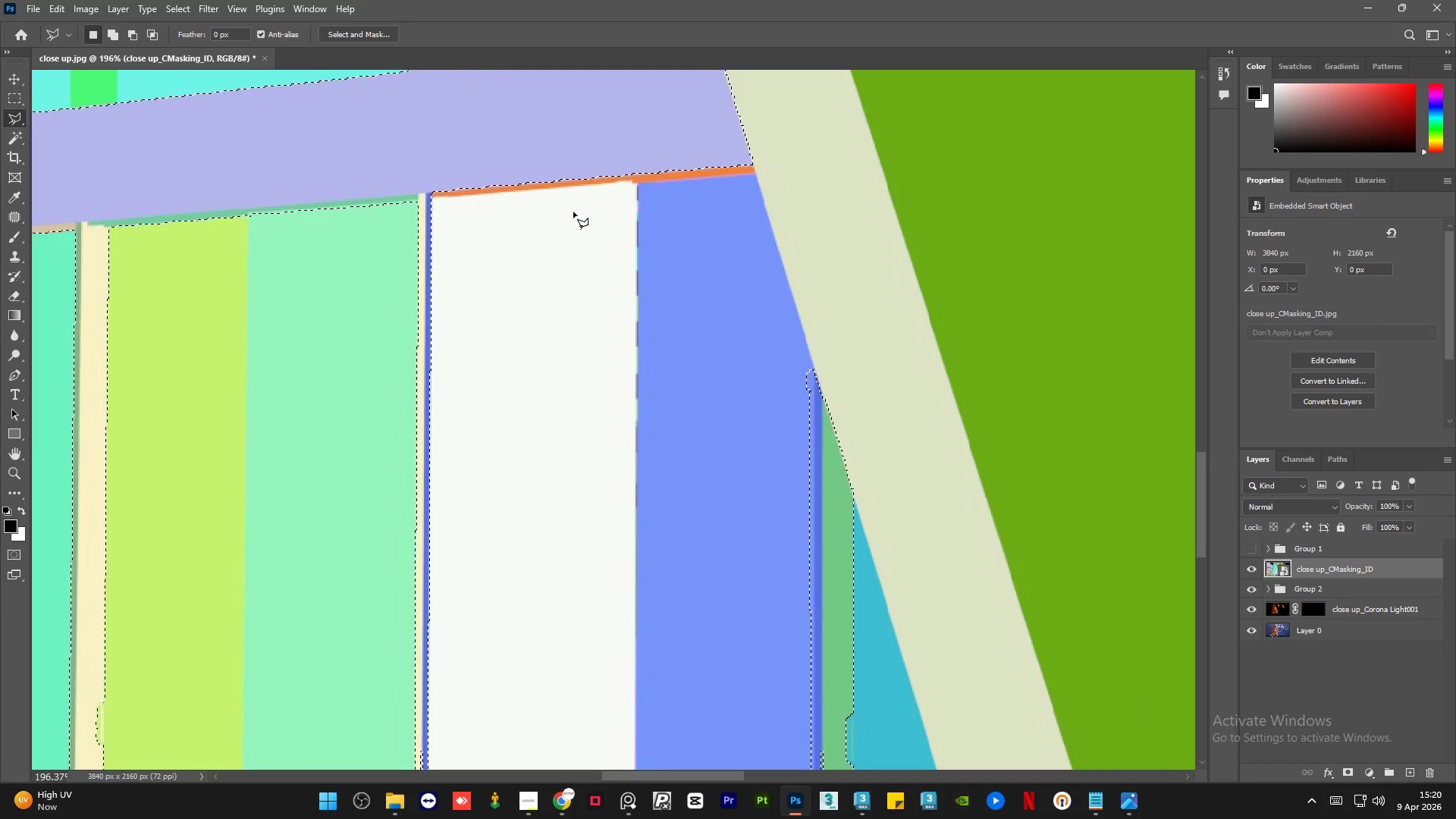 
hold_key(key=AltLeft, duration=0.5)
scroll: coordinate [546, 168], scroll_direction: up, amount: 7.0
 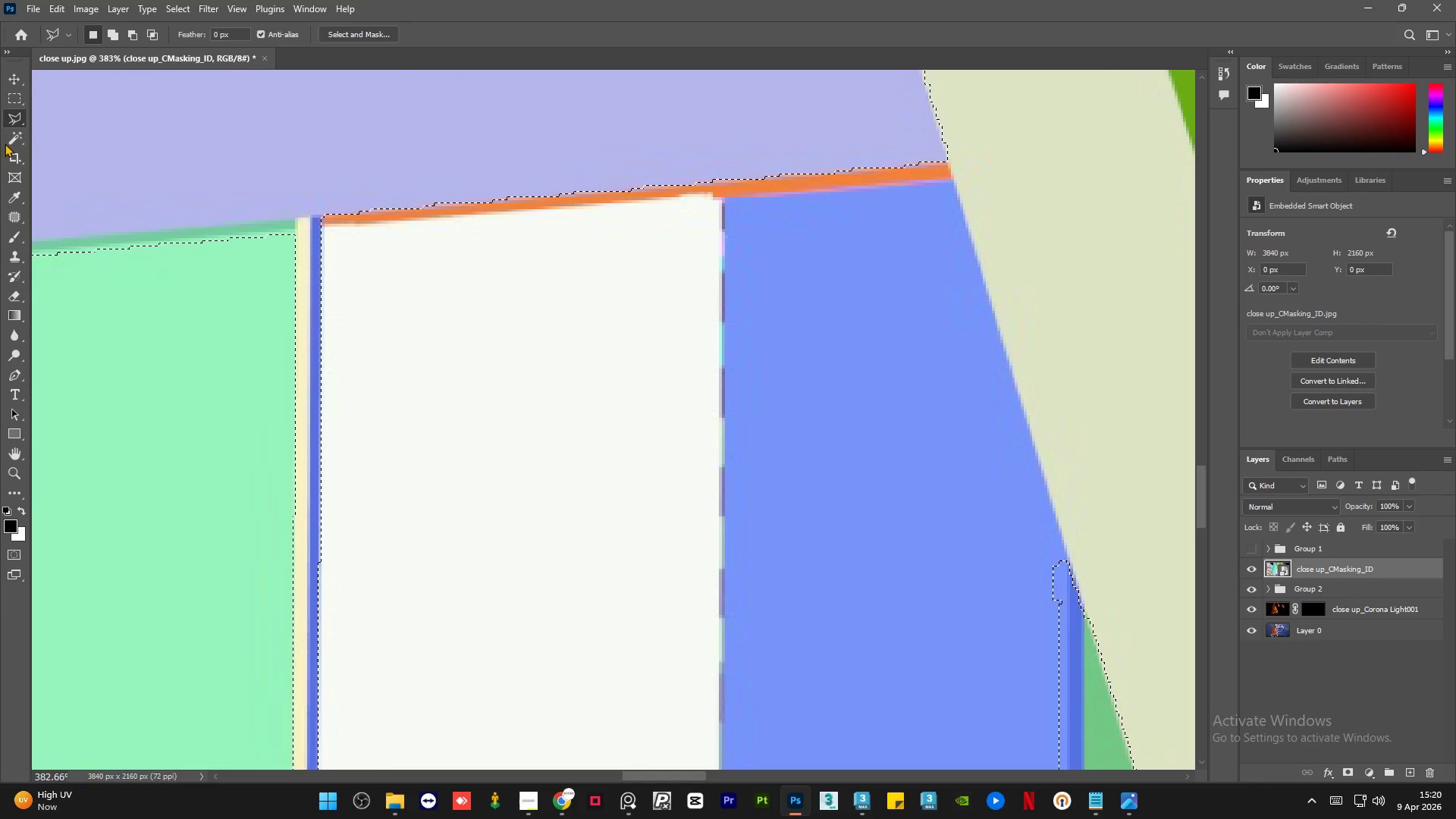 
left_click([14, 140])
 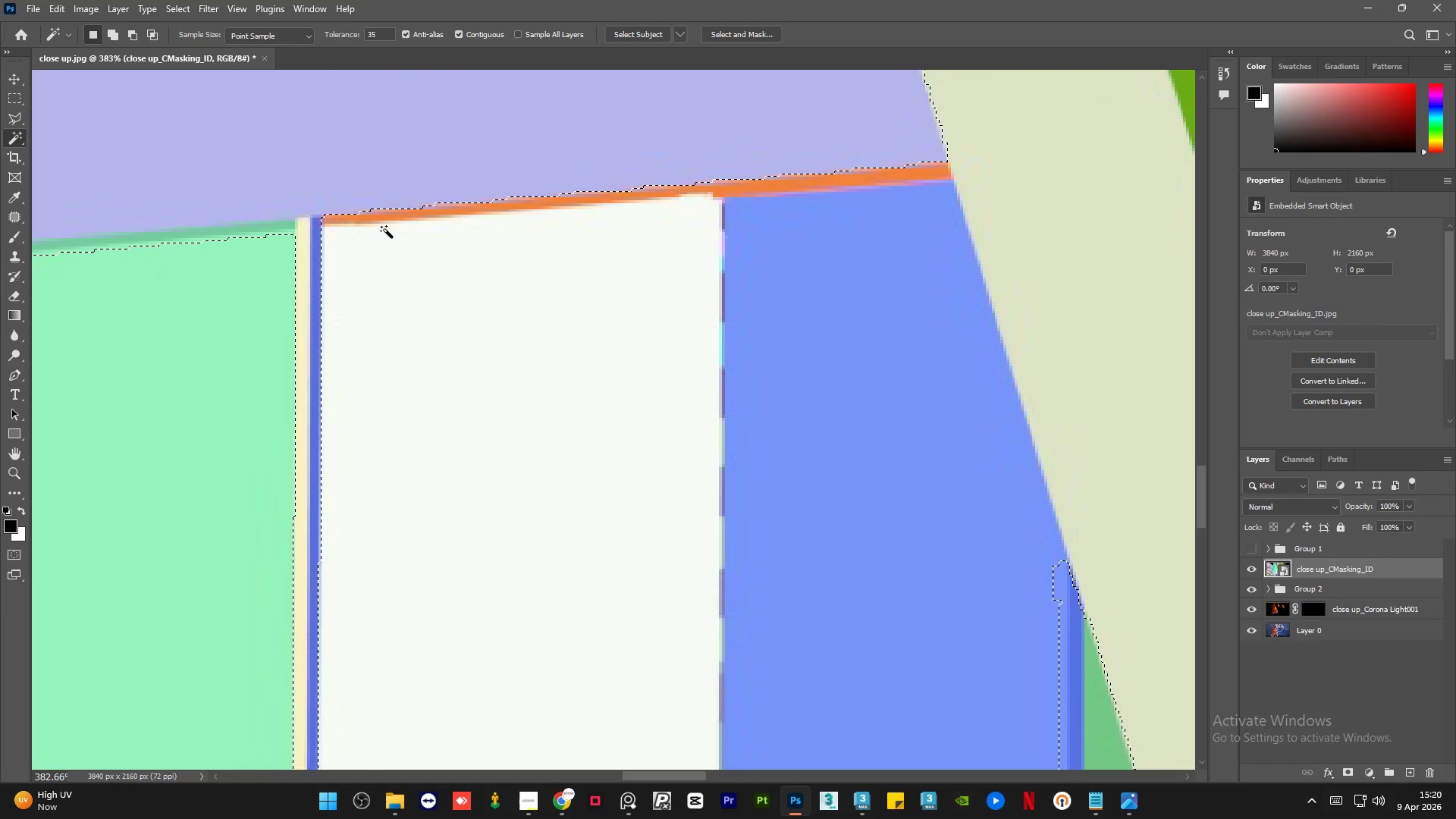 
hold_key(key=ShiftLeft, duration=0.98)
left_click([394, 221])
 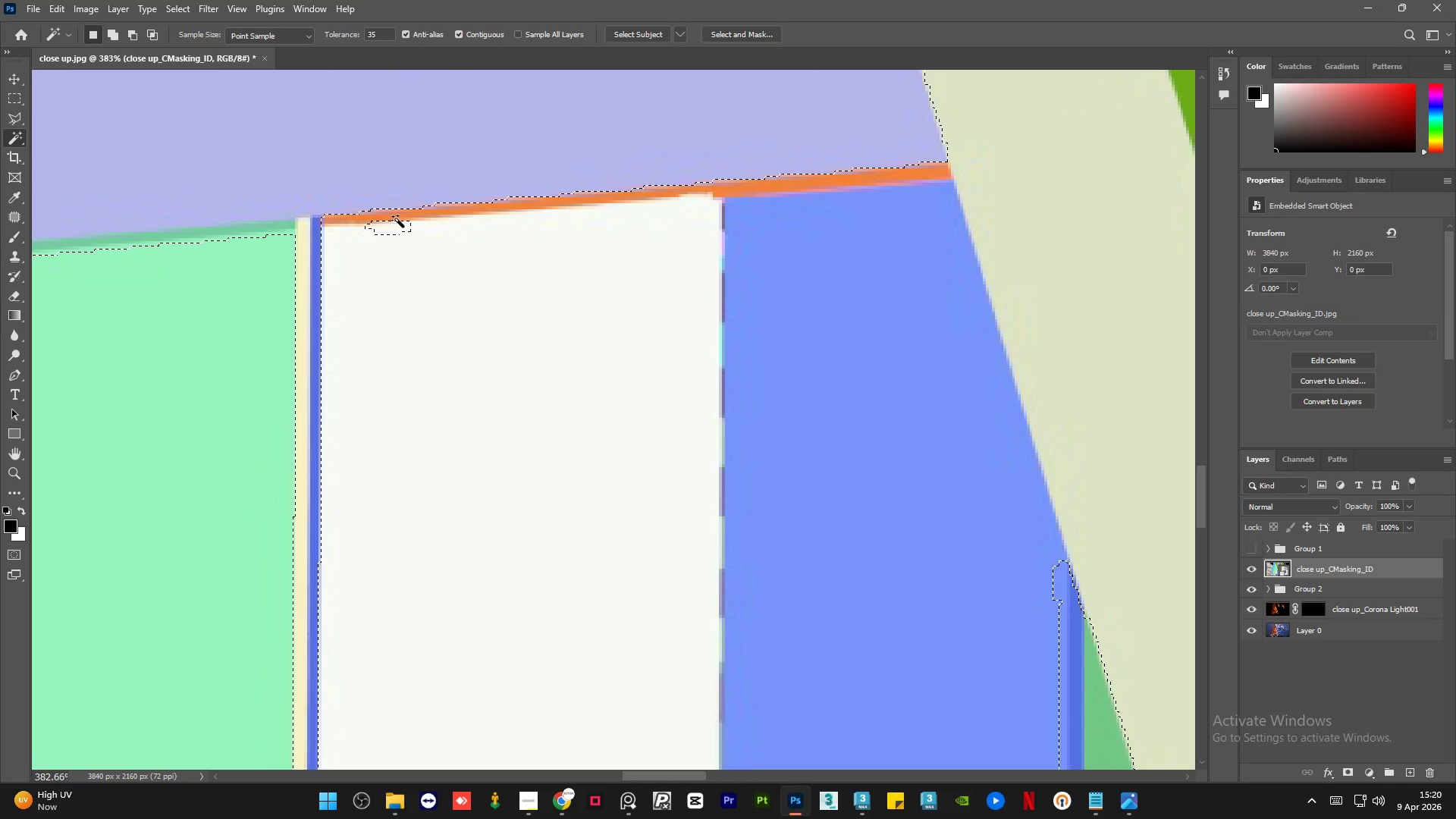 
key(Control+Z)
 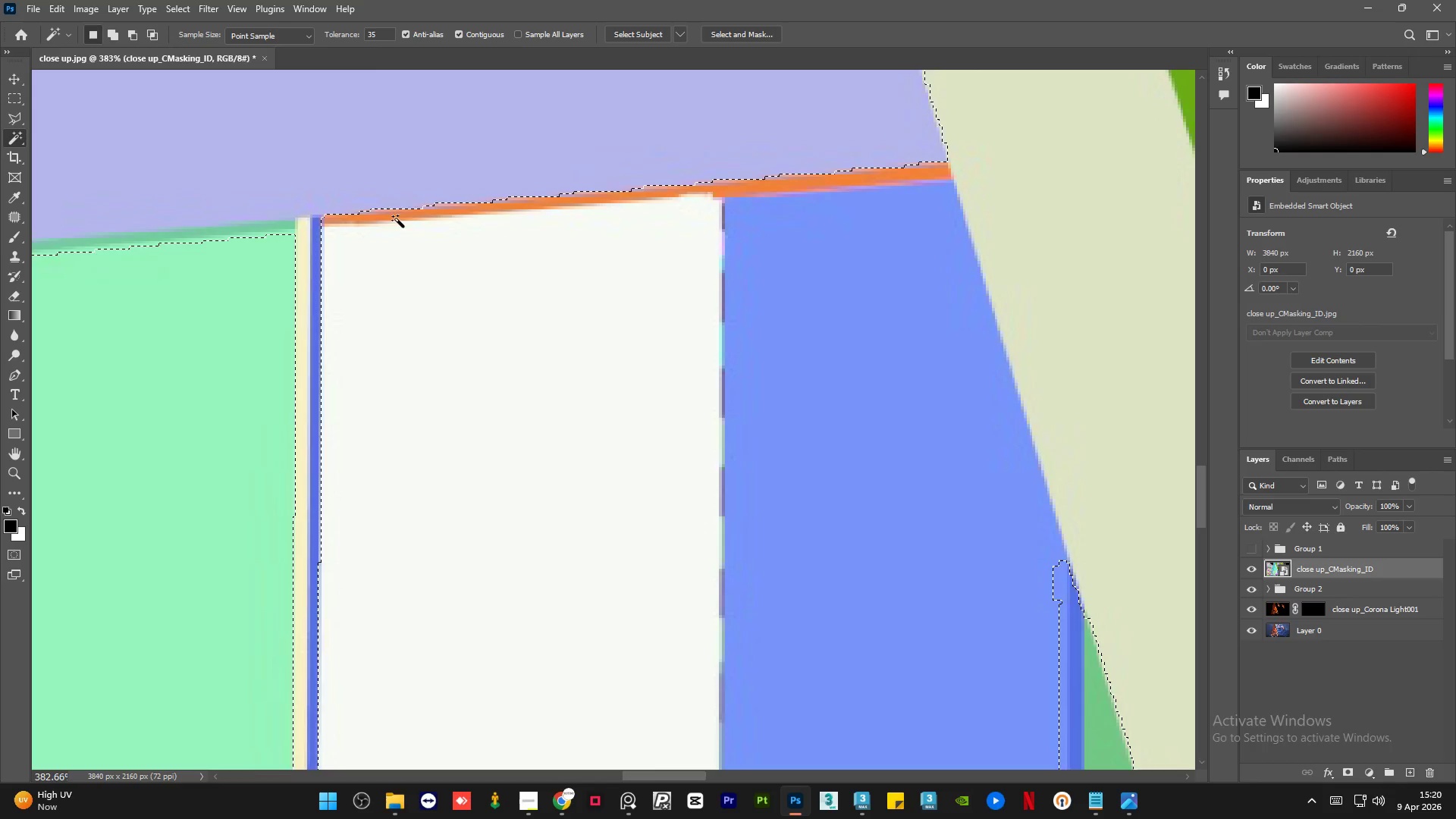 
hold_key(key=AltLeft, duration=0.78)
 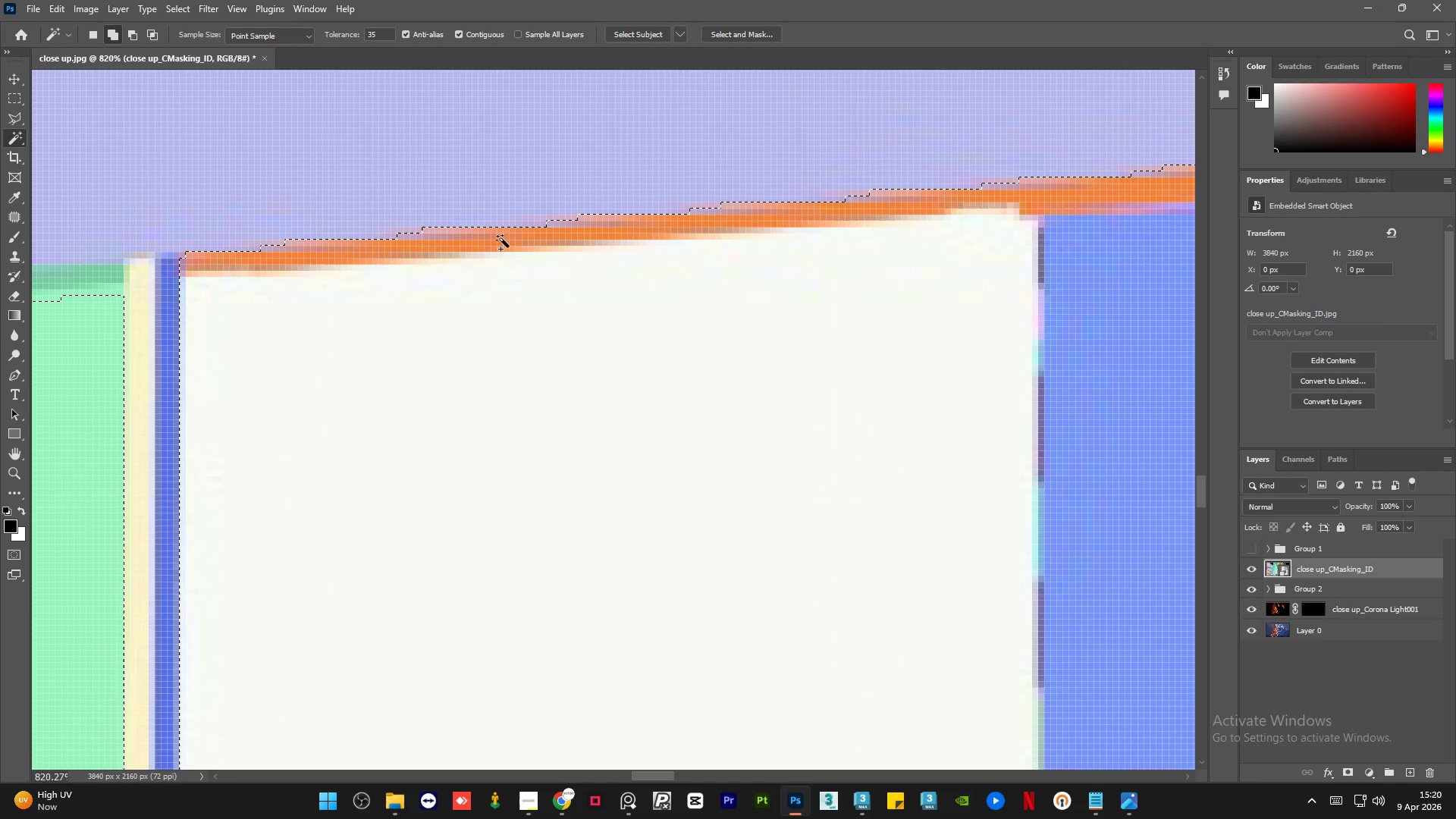 
hold_key(key=ShiftLeft, duration=0.67)
 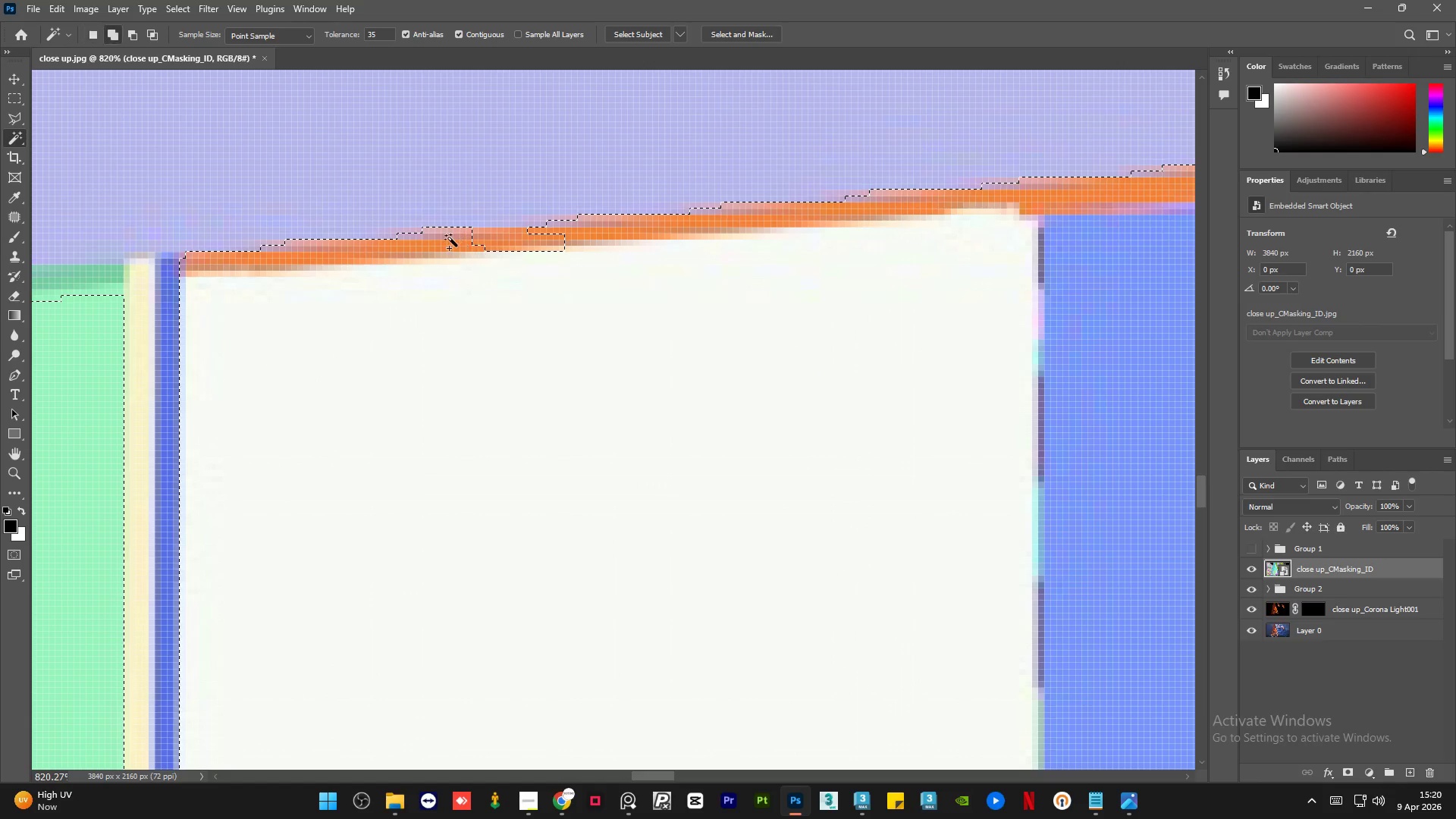 
scroll: coordinate [444, 195], scroll_direction: up, amount: 8.0
 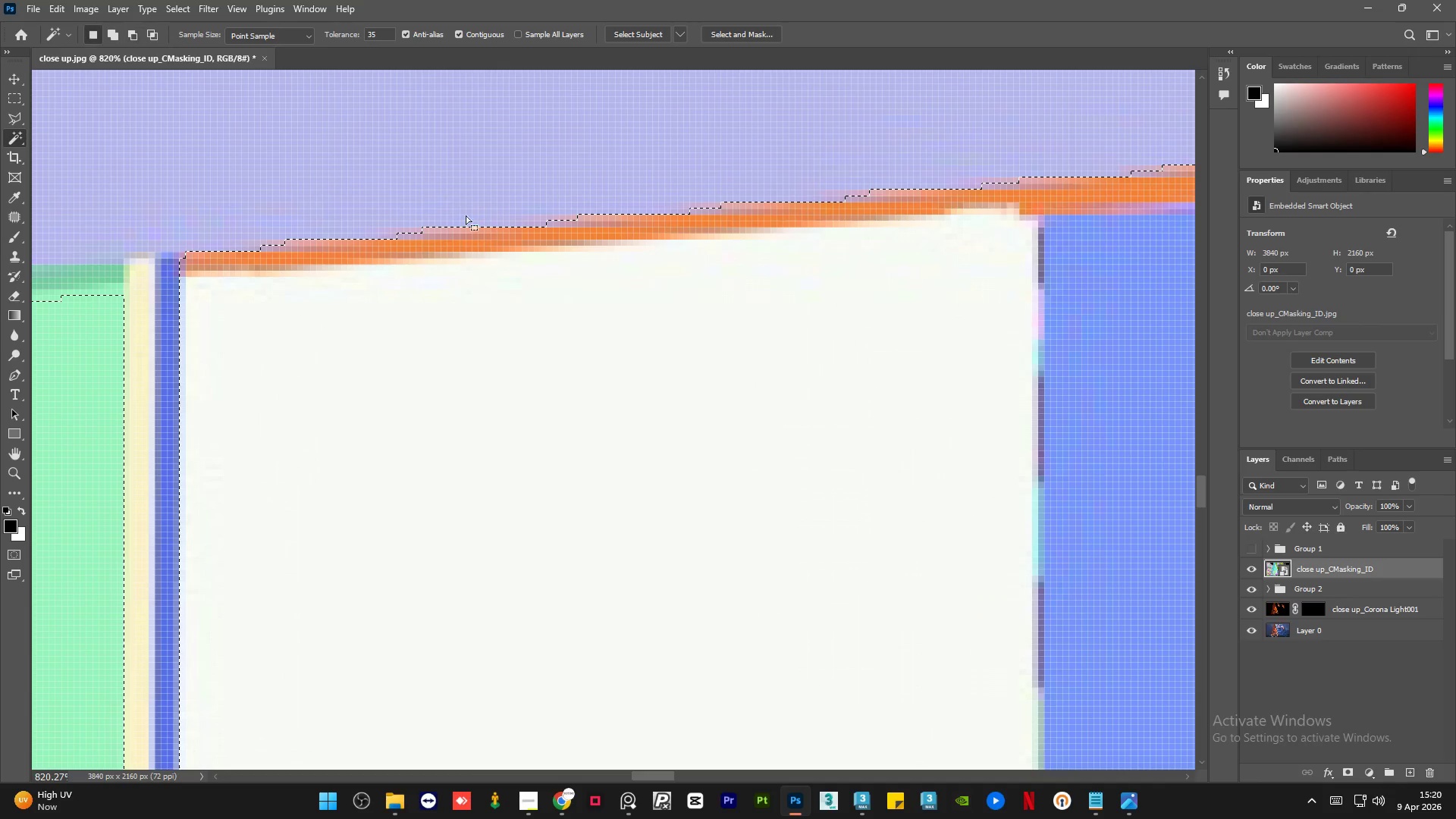 
left_click([501, 239])
 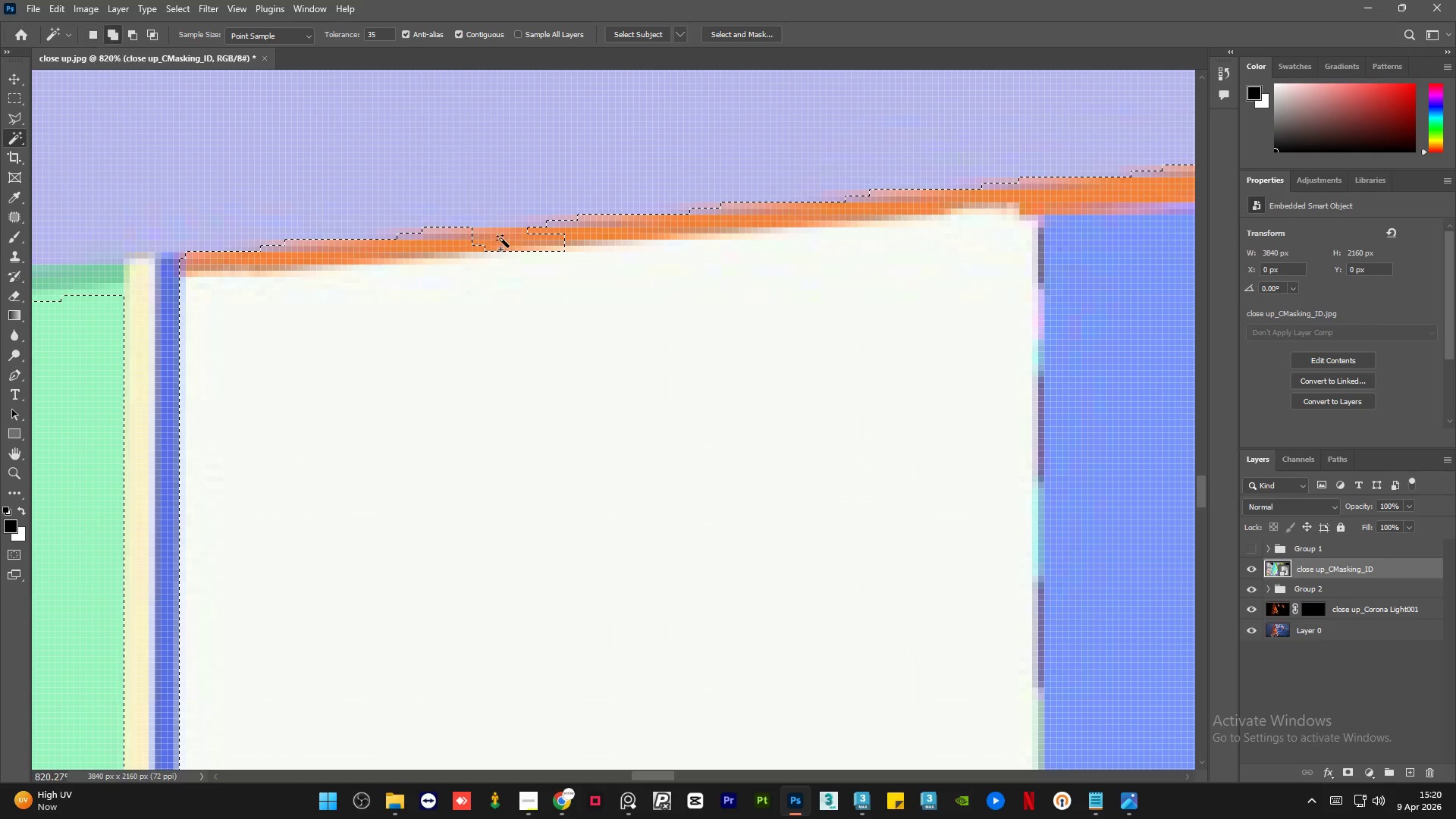 
hold_key(key=ShiftLeft, duration=1.51)
left_click([446, 238])
 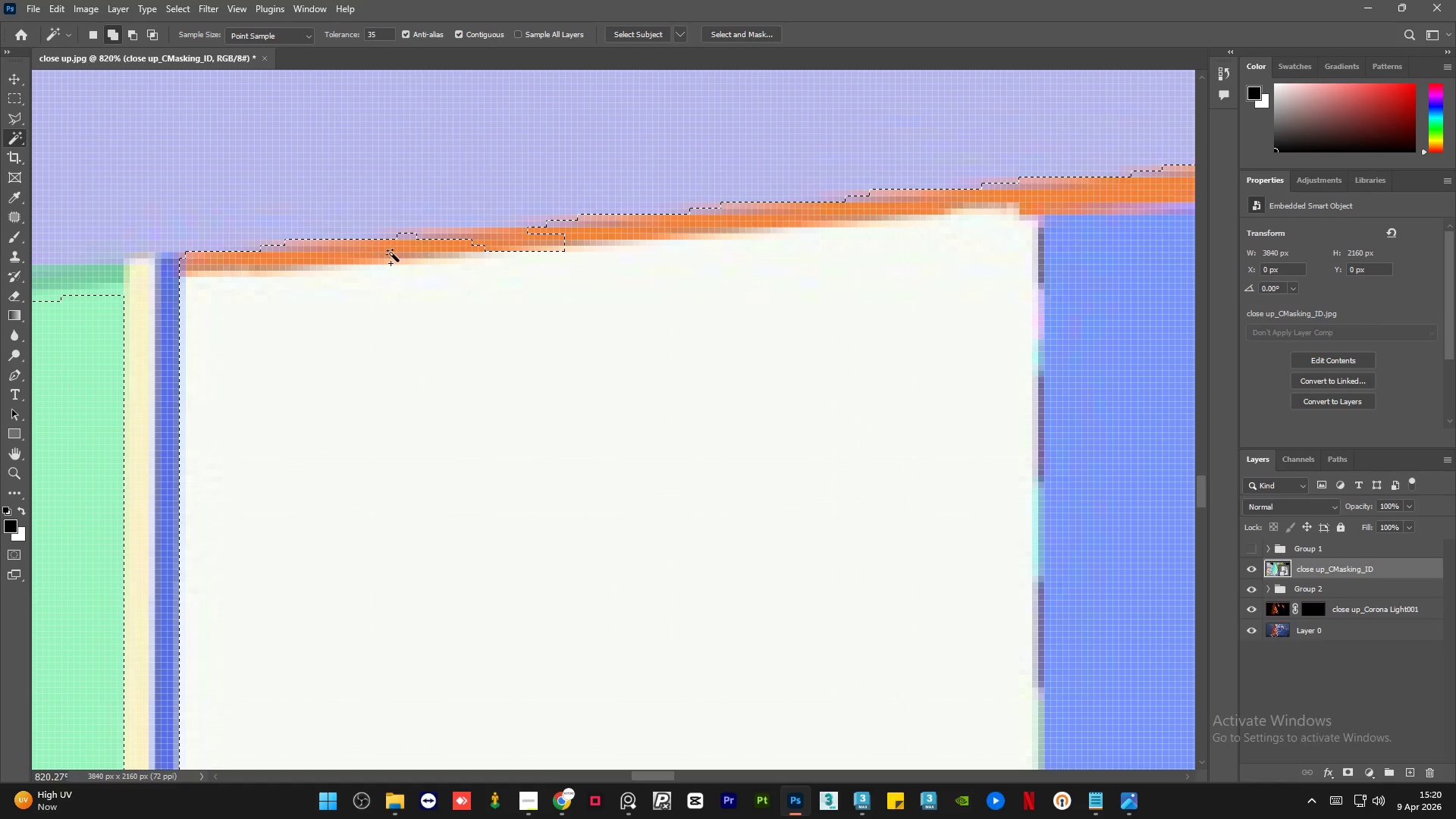 
left_click([391, 253])
 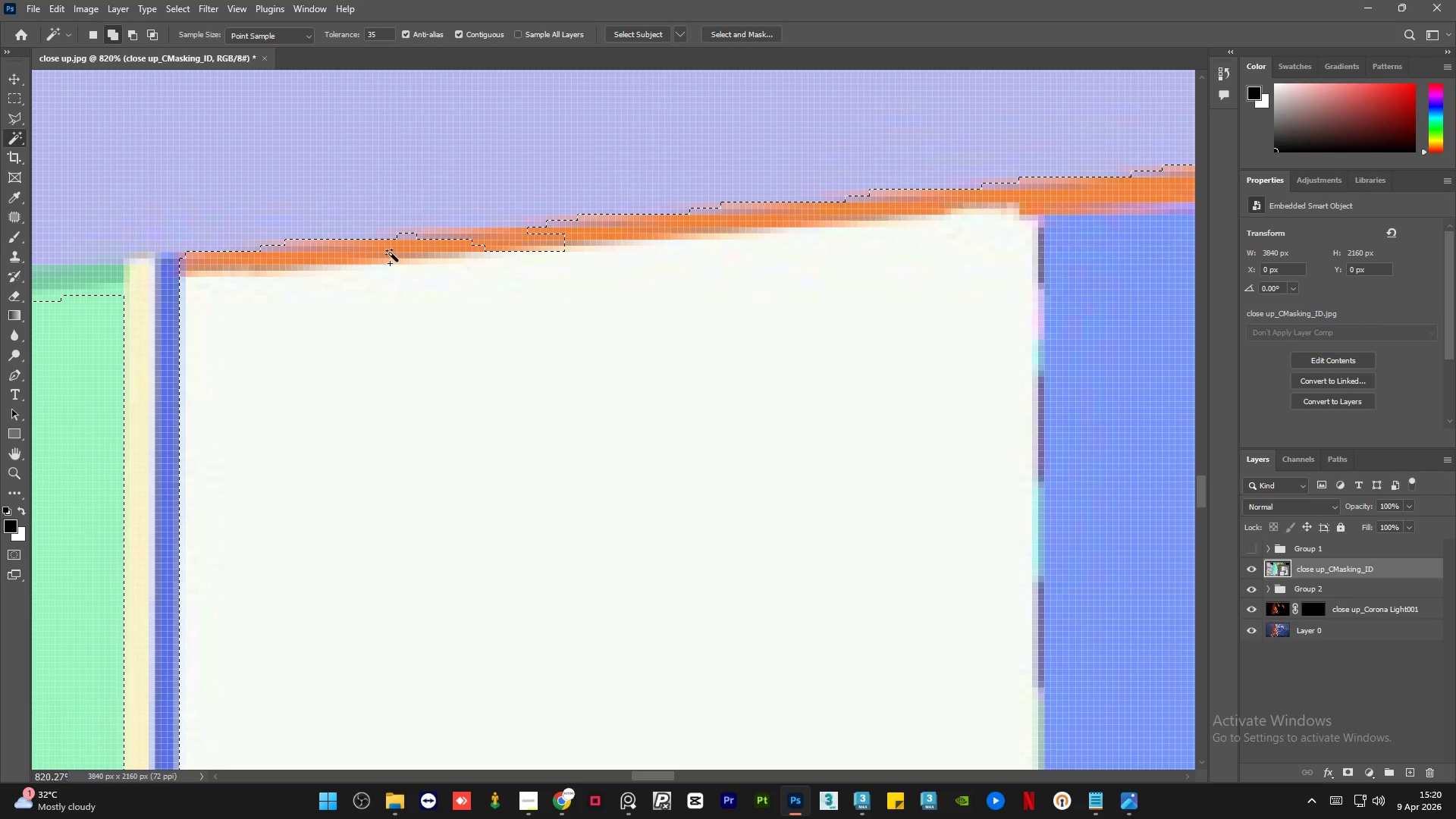 
hold_key(key=ShiftLeft, duration=1.42)
left_click([281, 265])
 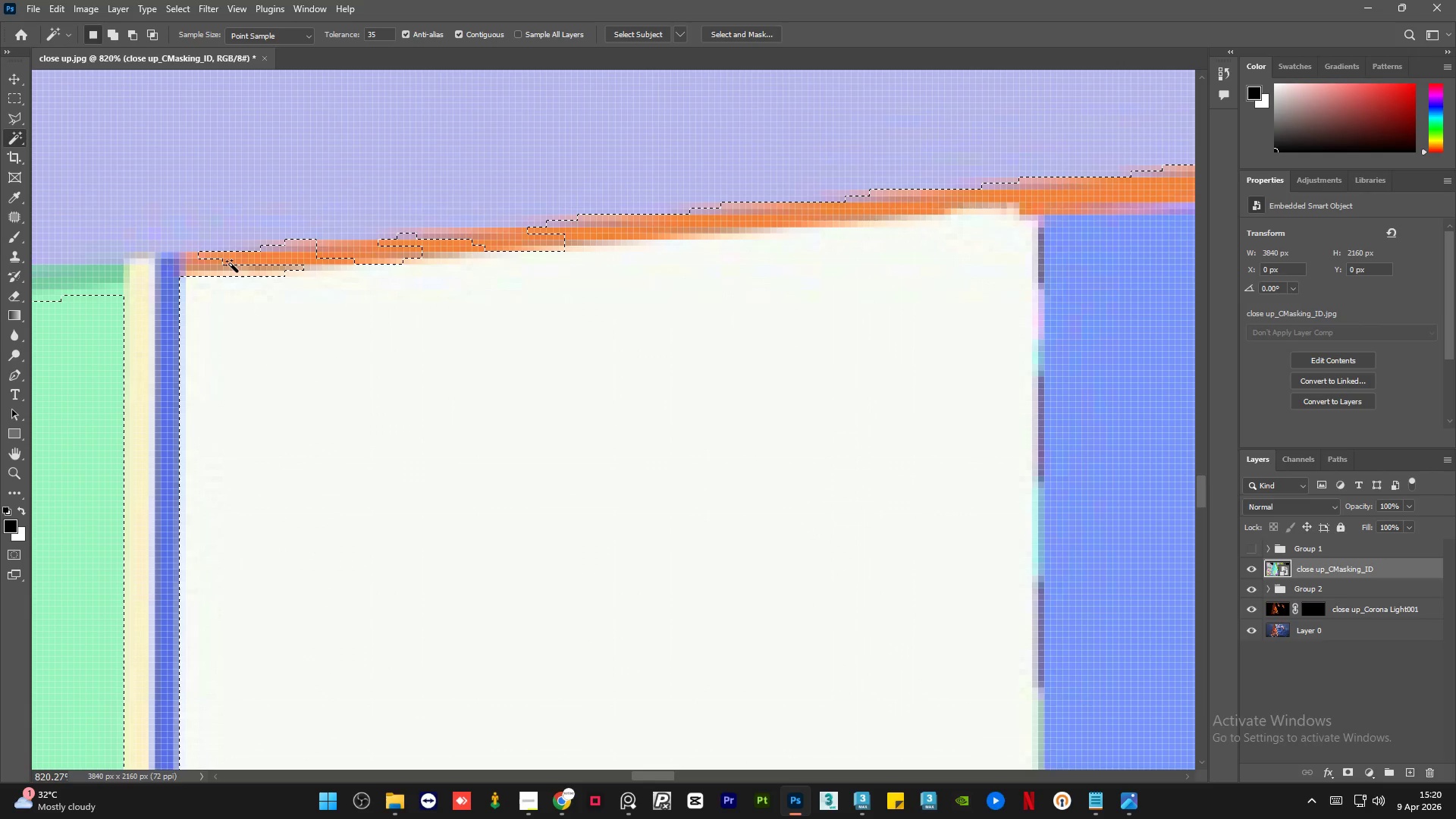 
key(Control+Z)
 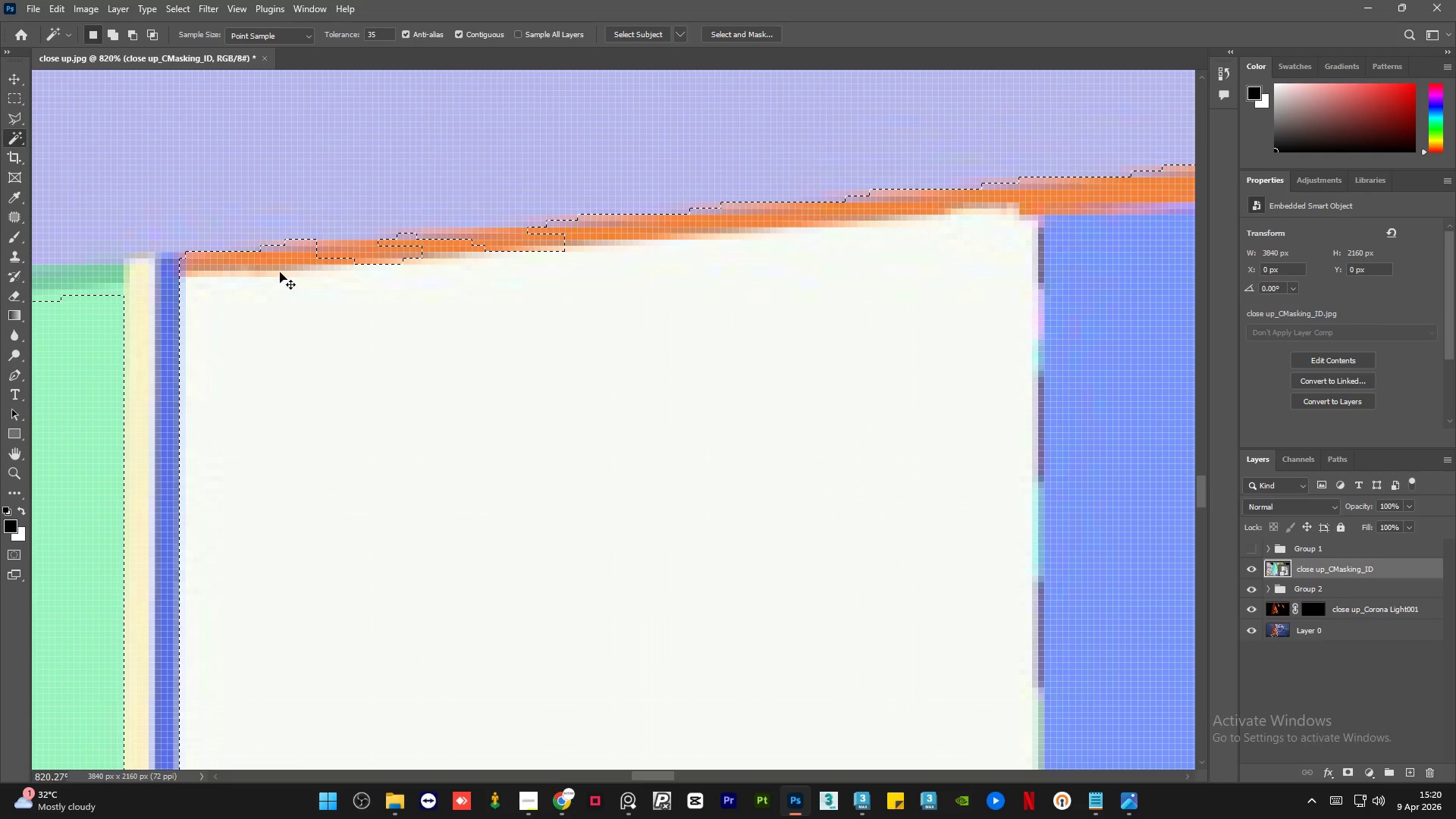 
key(Control+Z)
 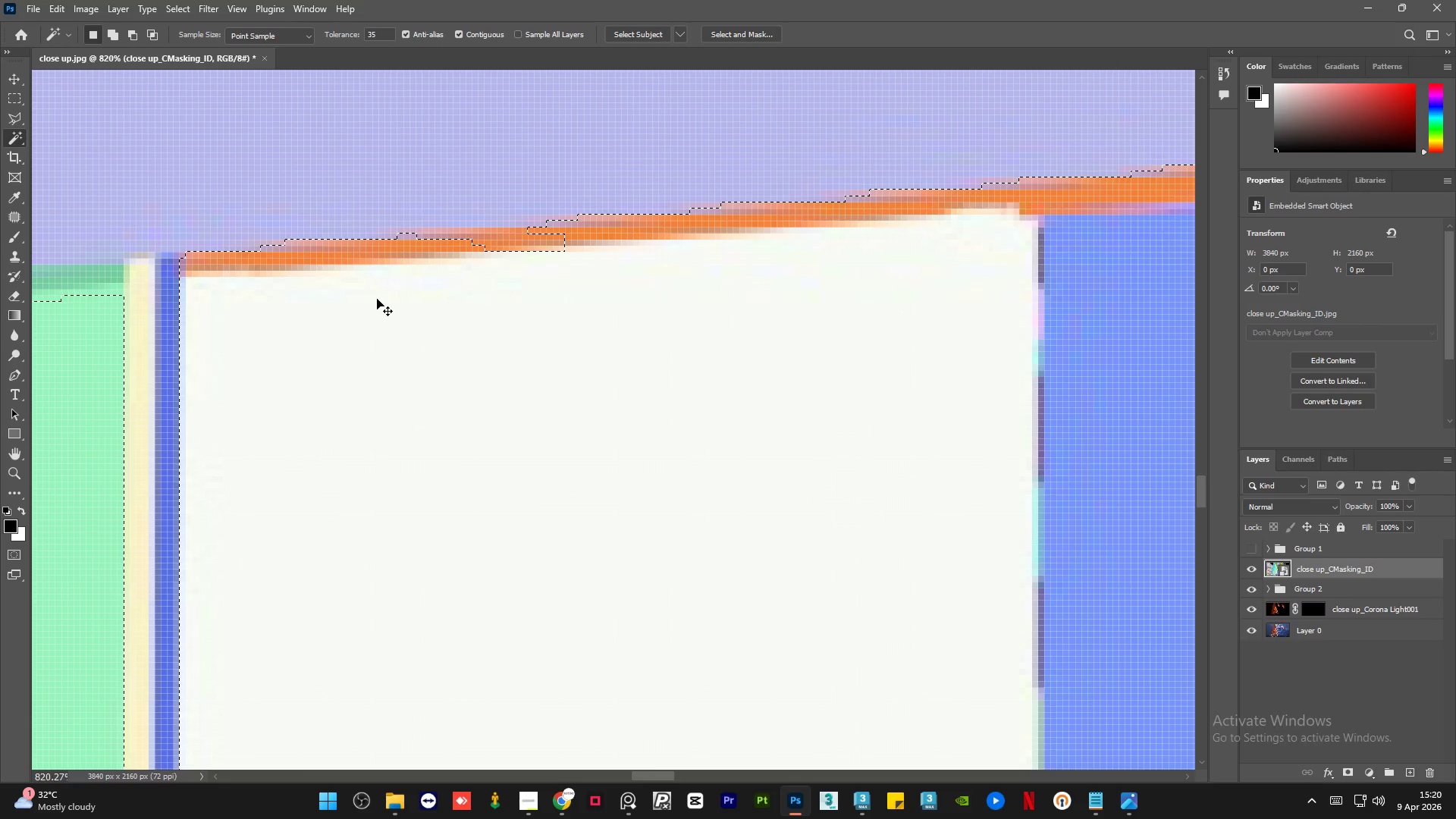 
key(Control+Z)
 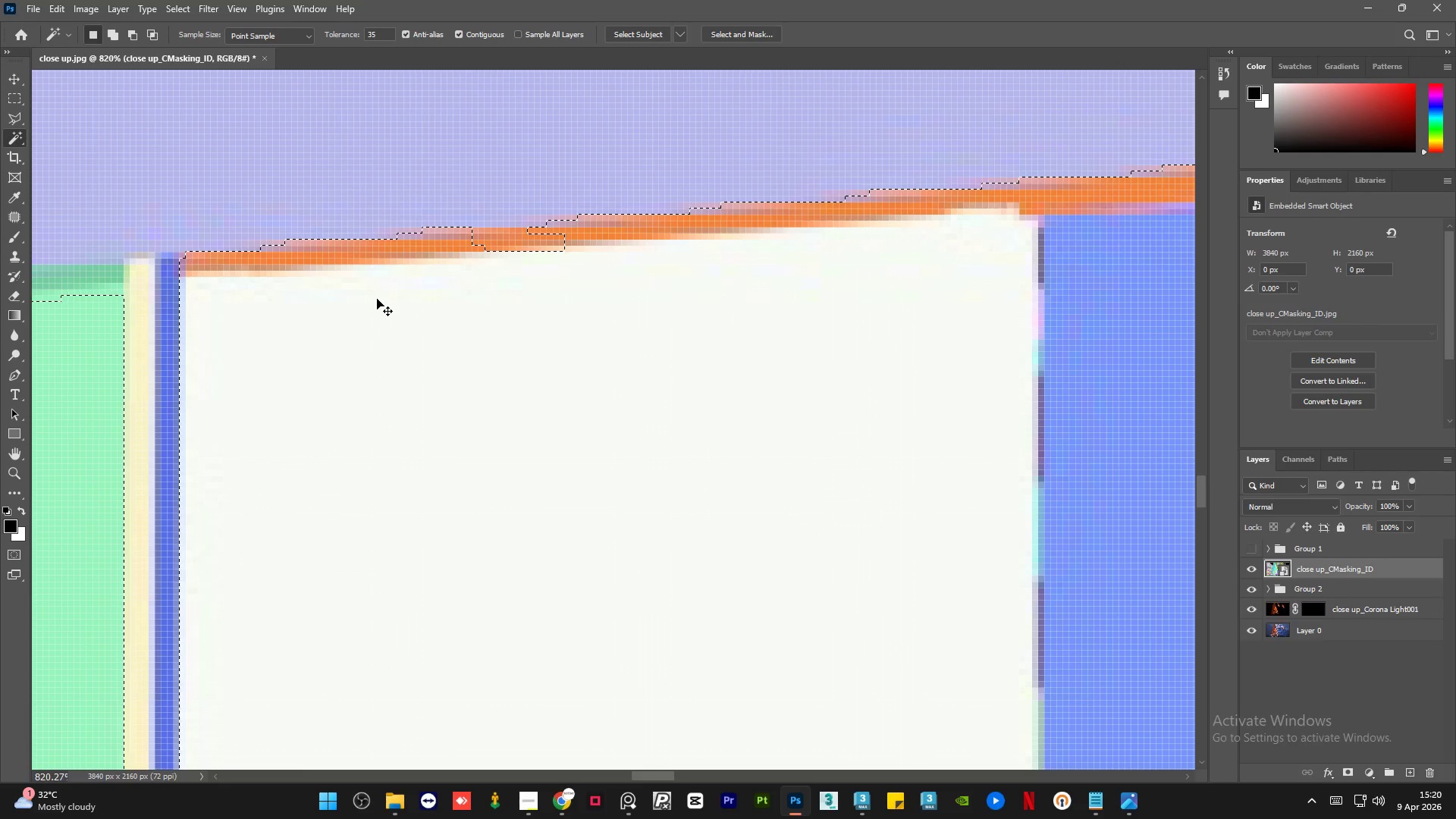 
key(Control+Z)
 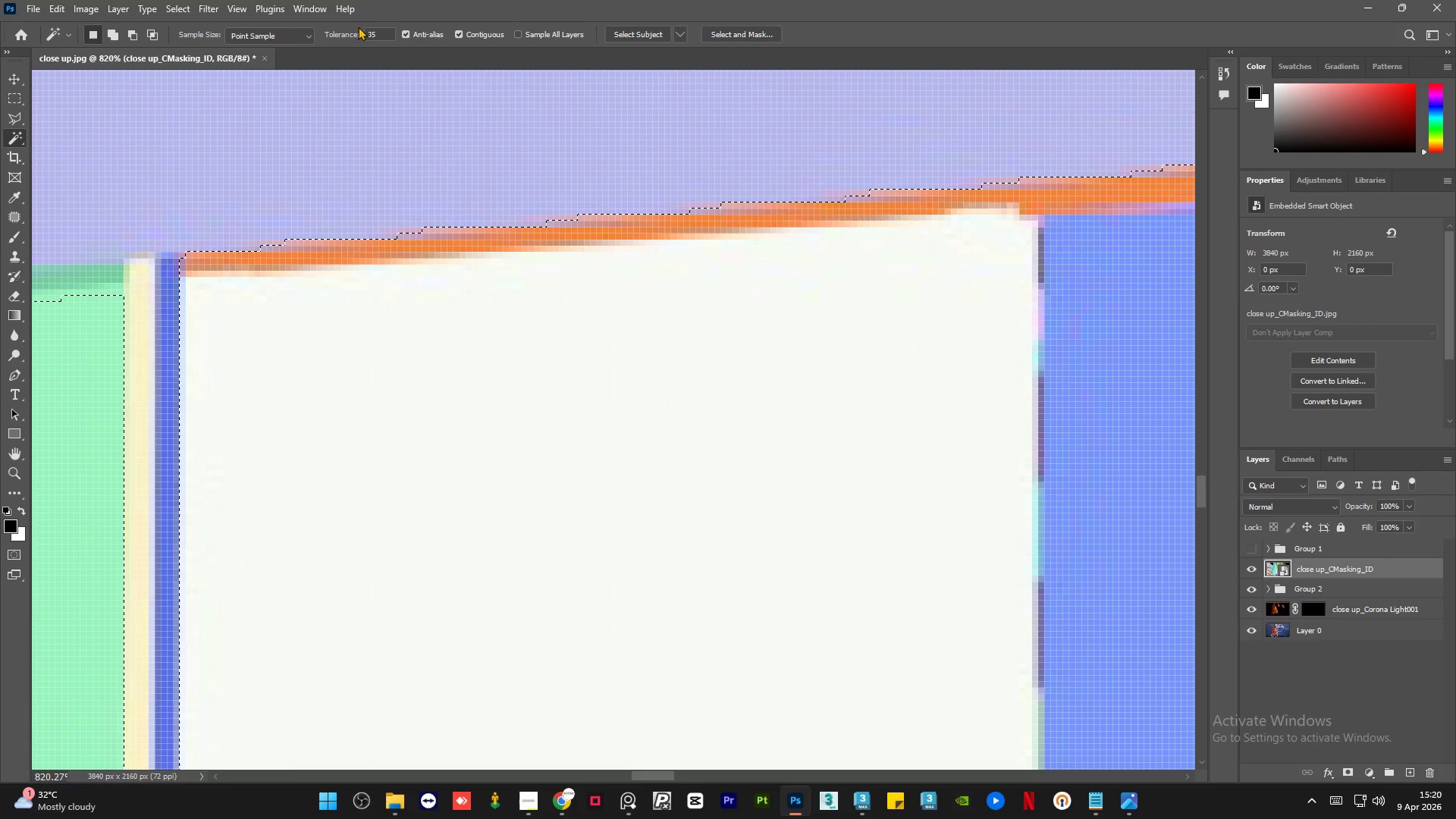 
double_click([378, 30])
 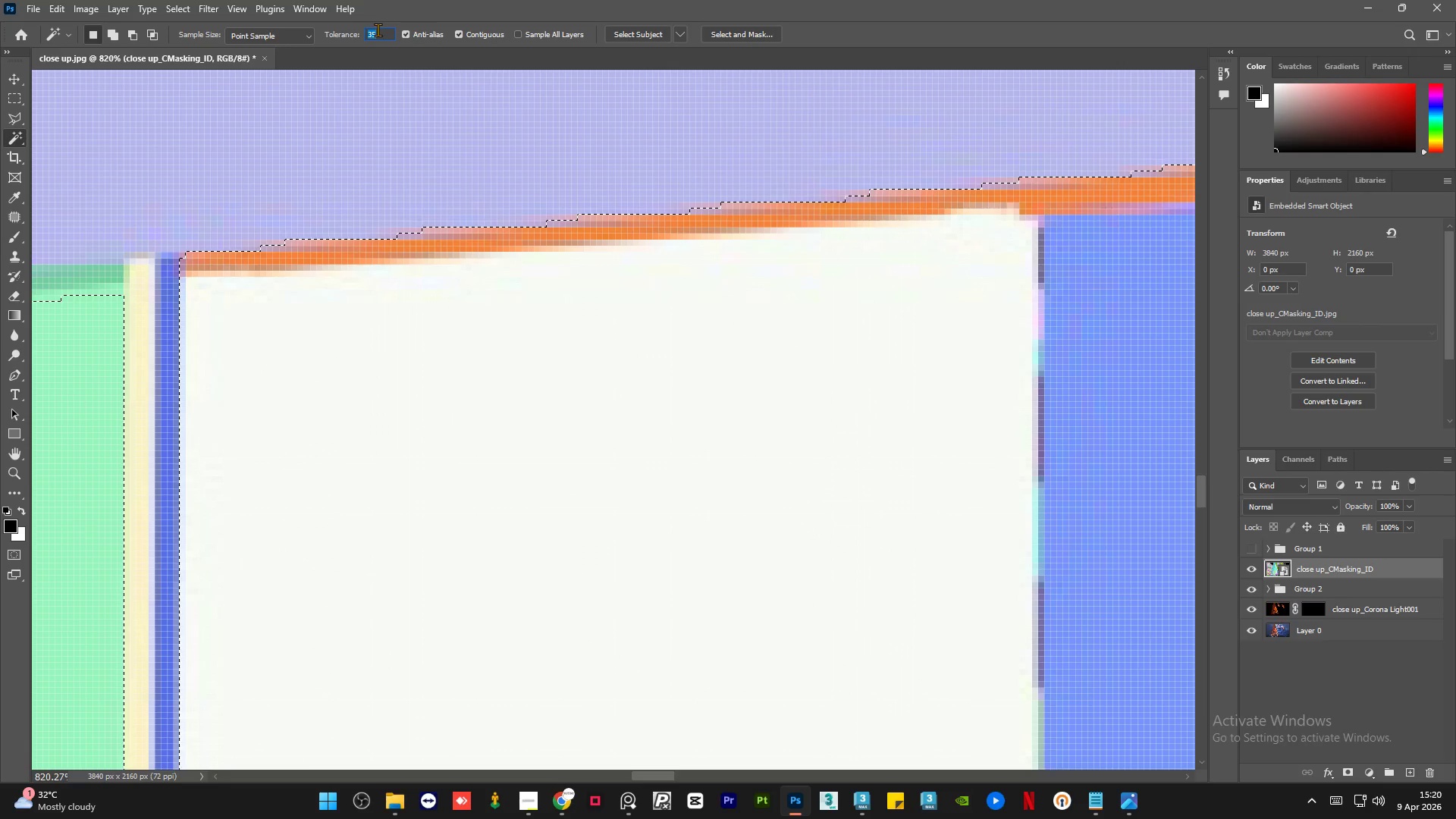 
key(Numpad2)
 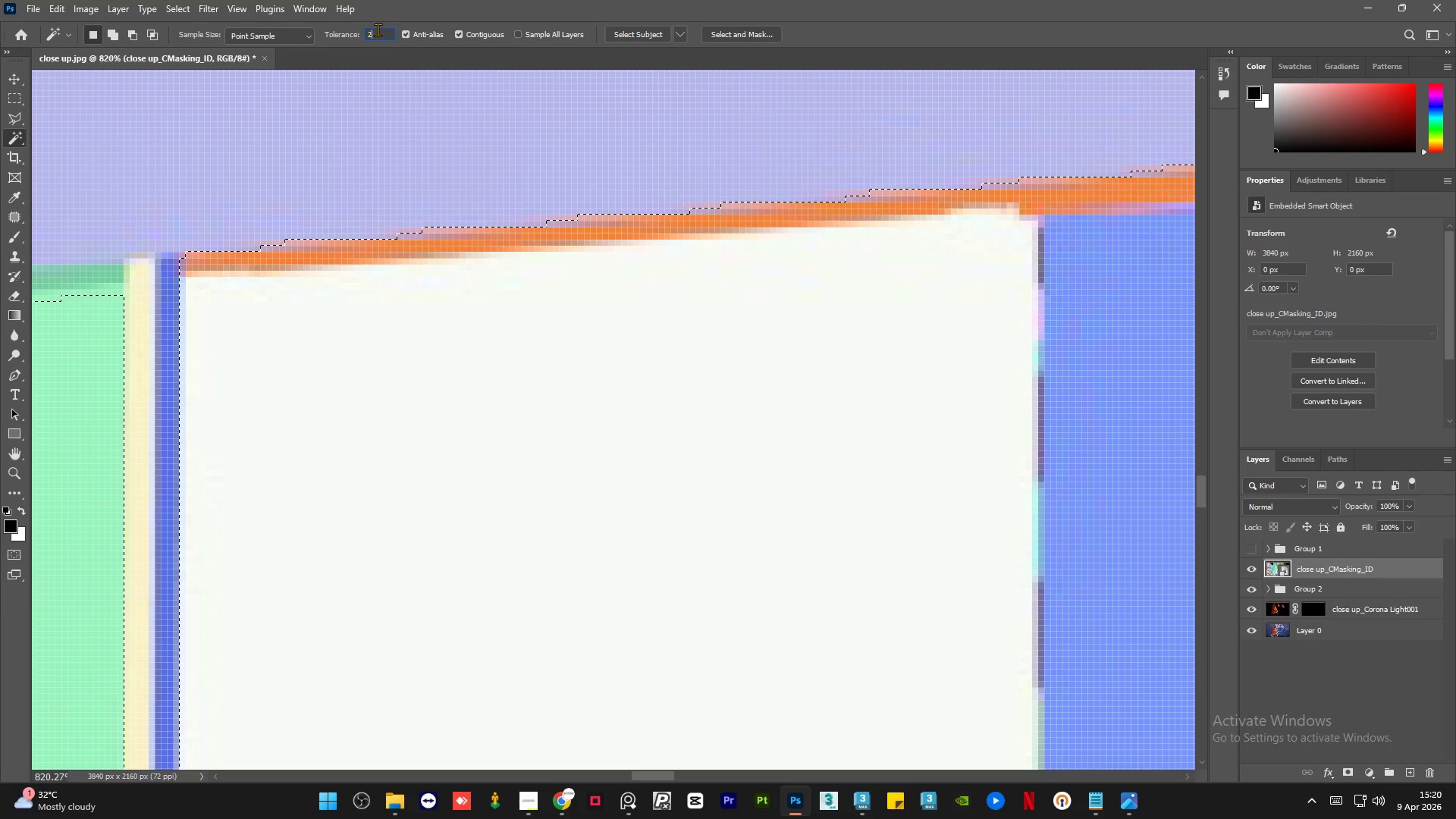 
key(Numpad0)
 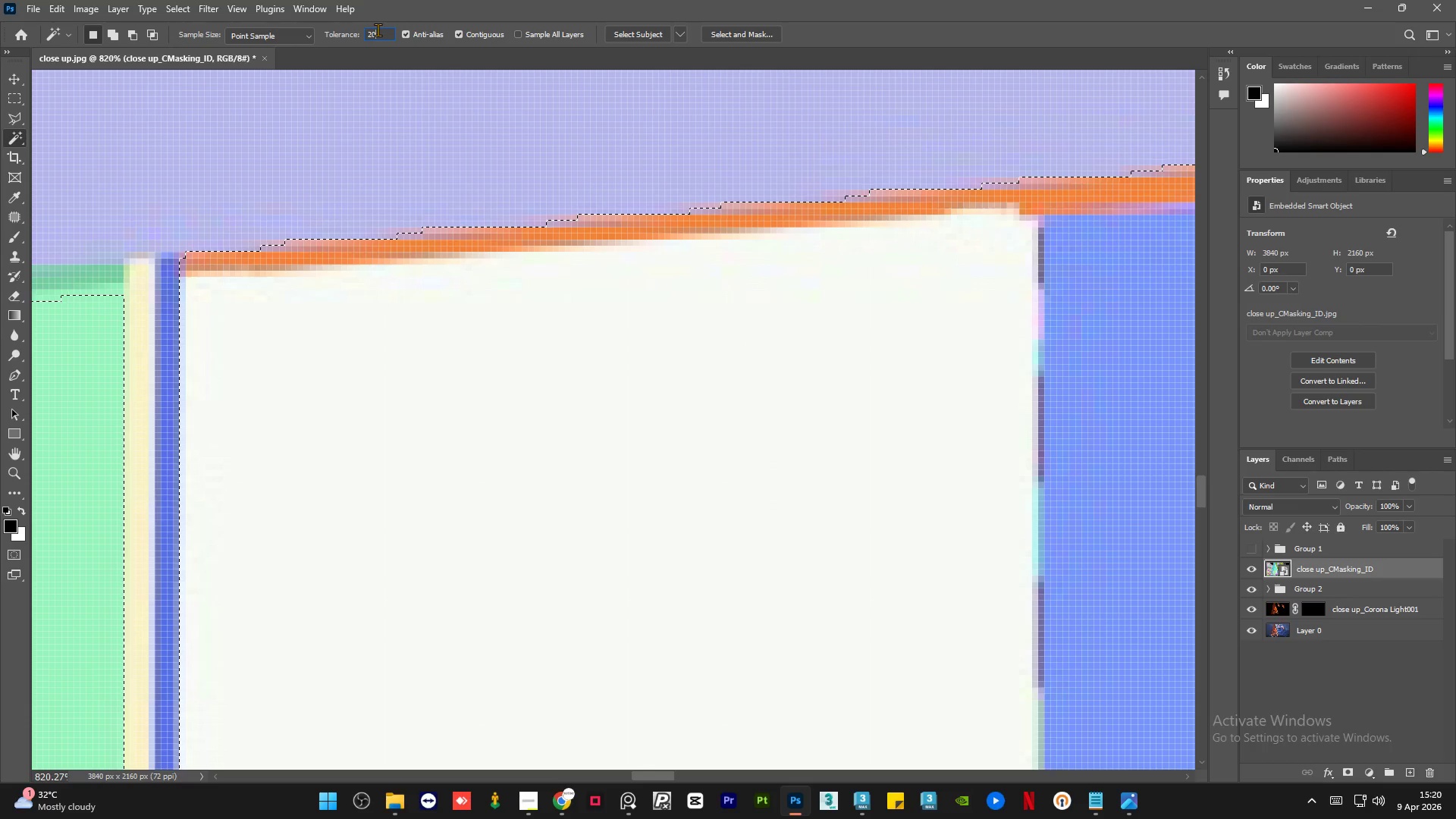 
key(NumpadEnter)
 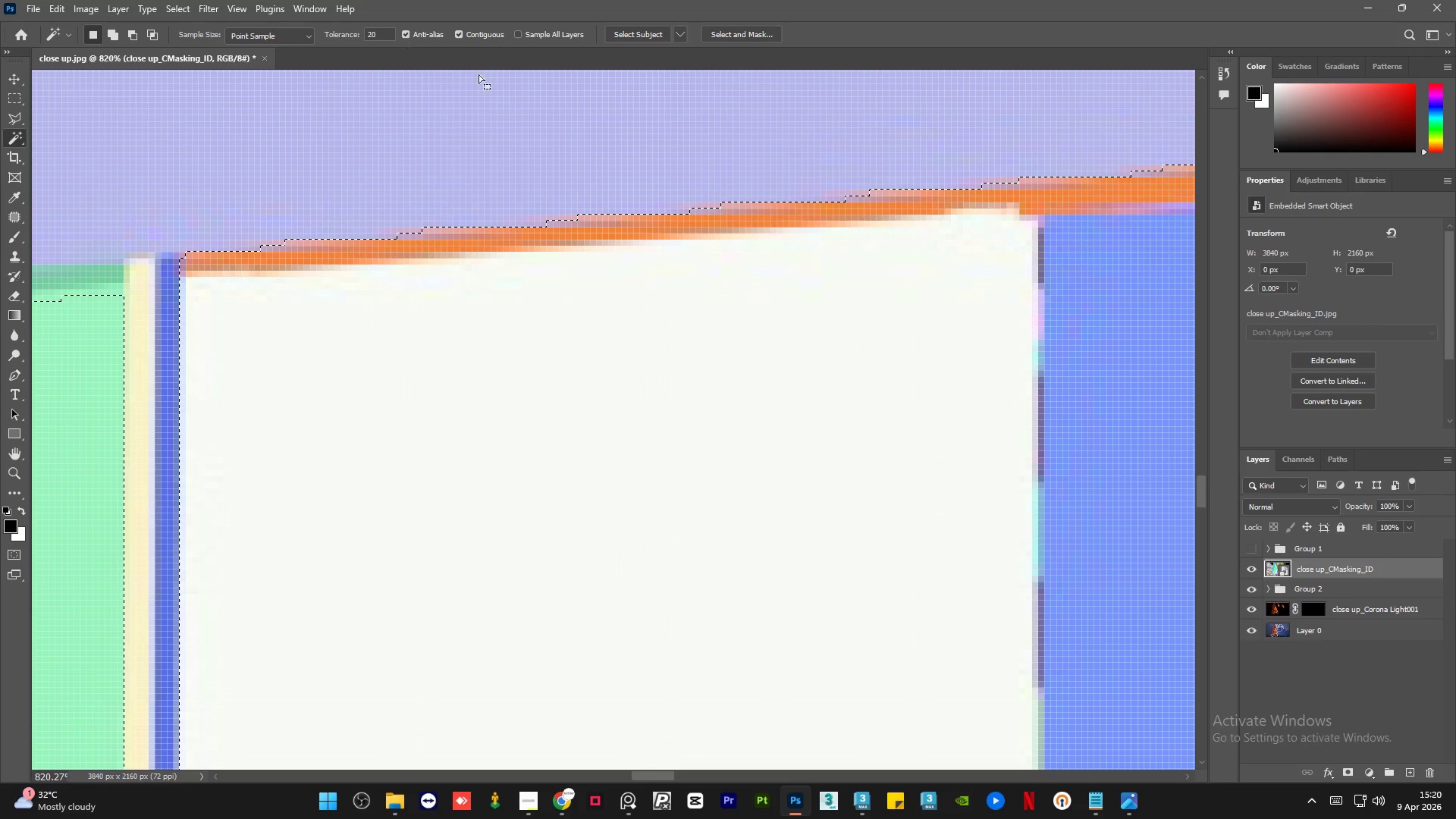 
hold_key(key=ShiftLeft, duration=1.09)
left_click([653, 231])
 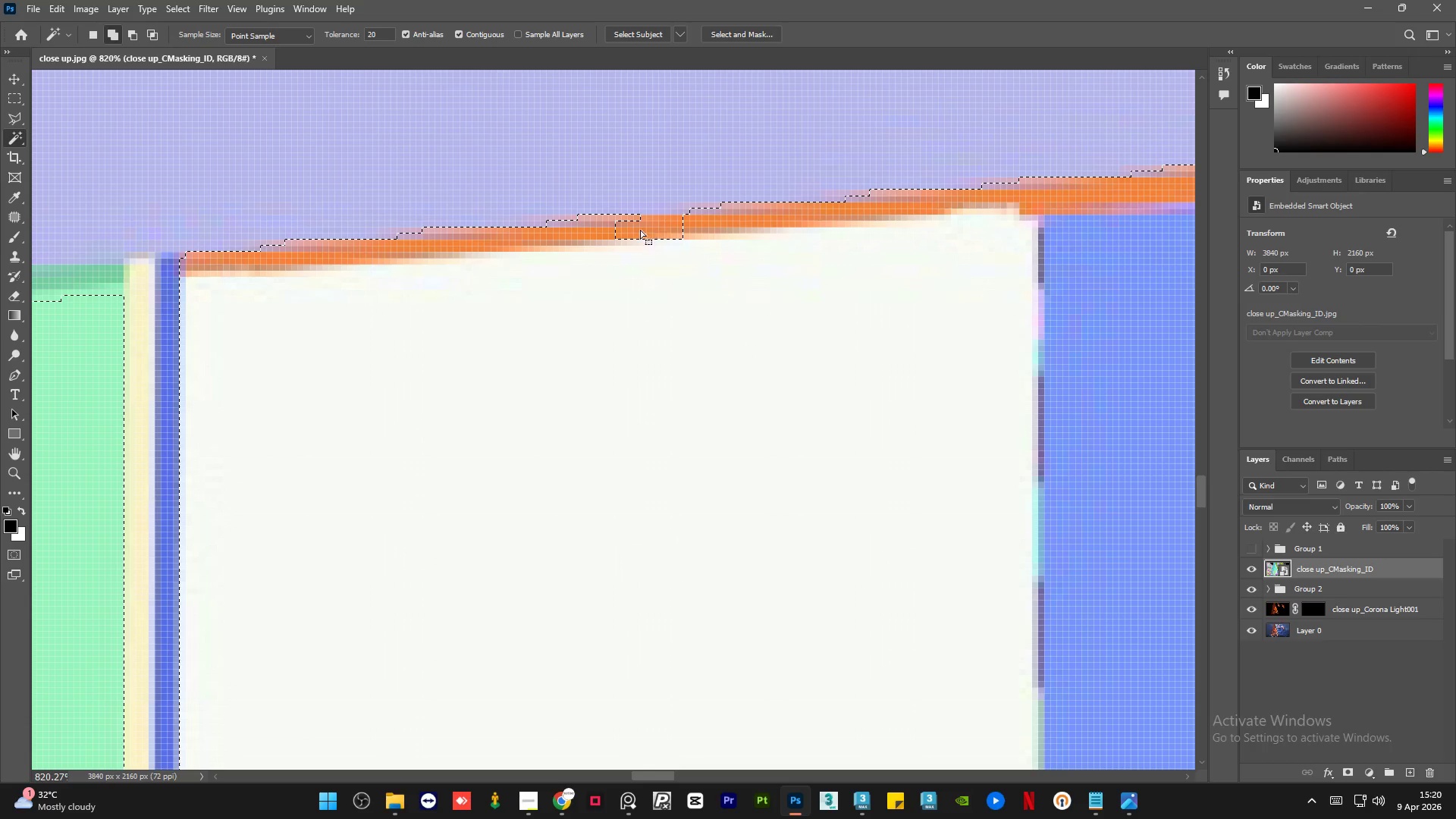 
hold_key(key=ShiftLeft, duration=1.52)
left_click([573, 235])
 